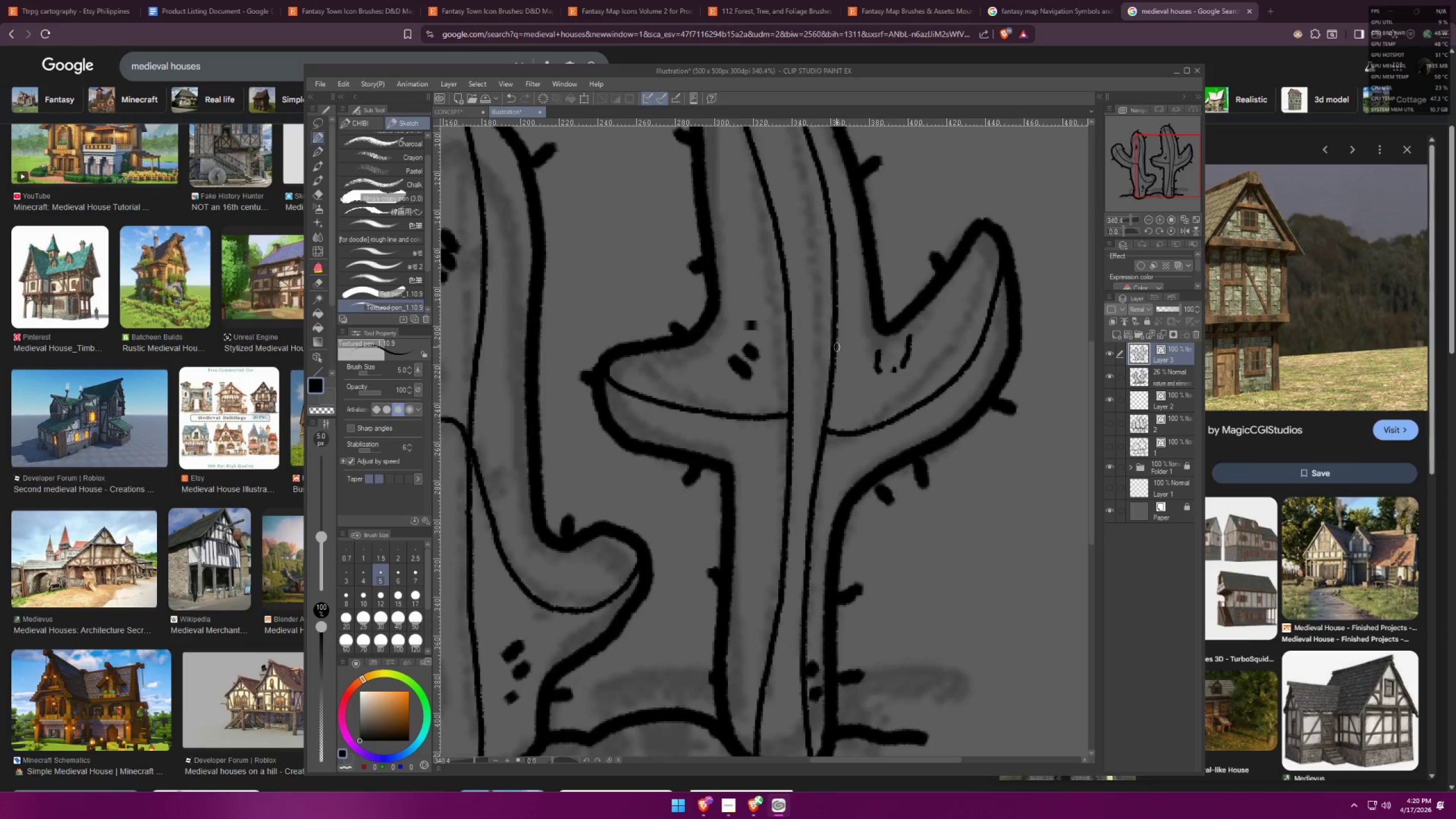 
scroll: coordinate [910, 337], scroll_direction: down, amount: 15.0
 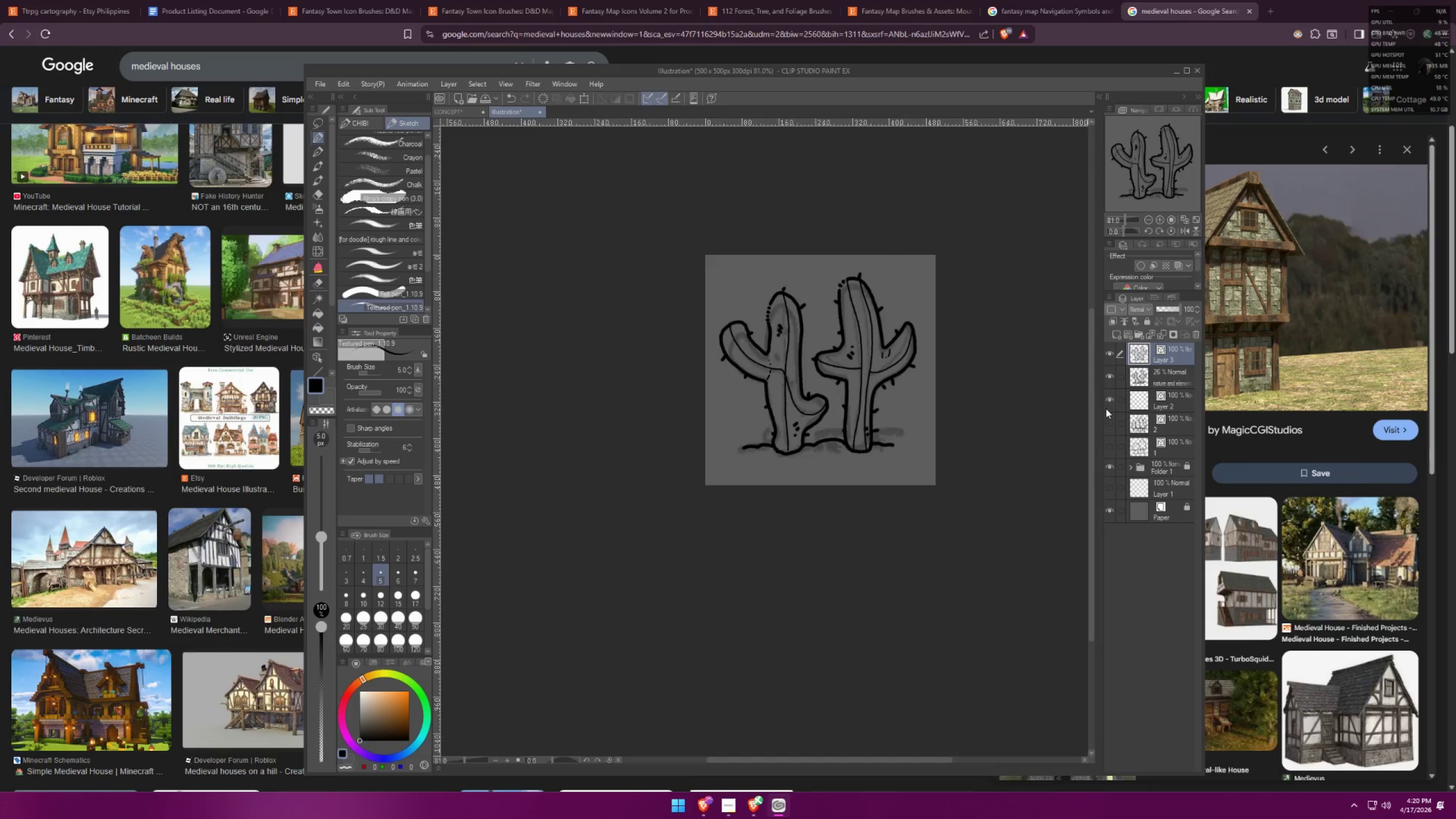 
left_click([1108, 378])
 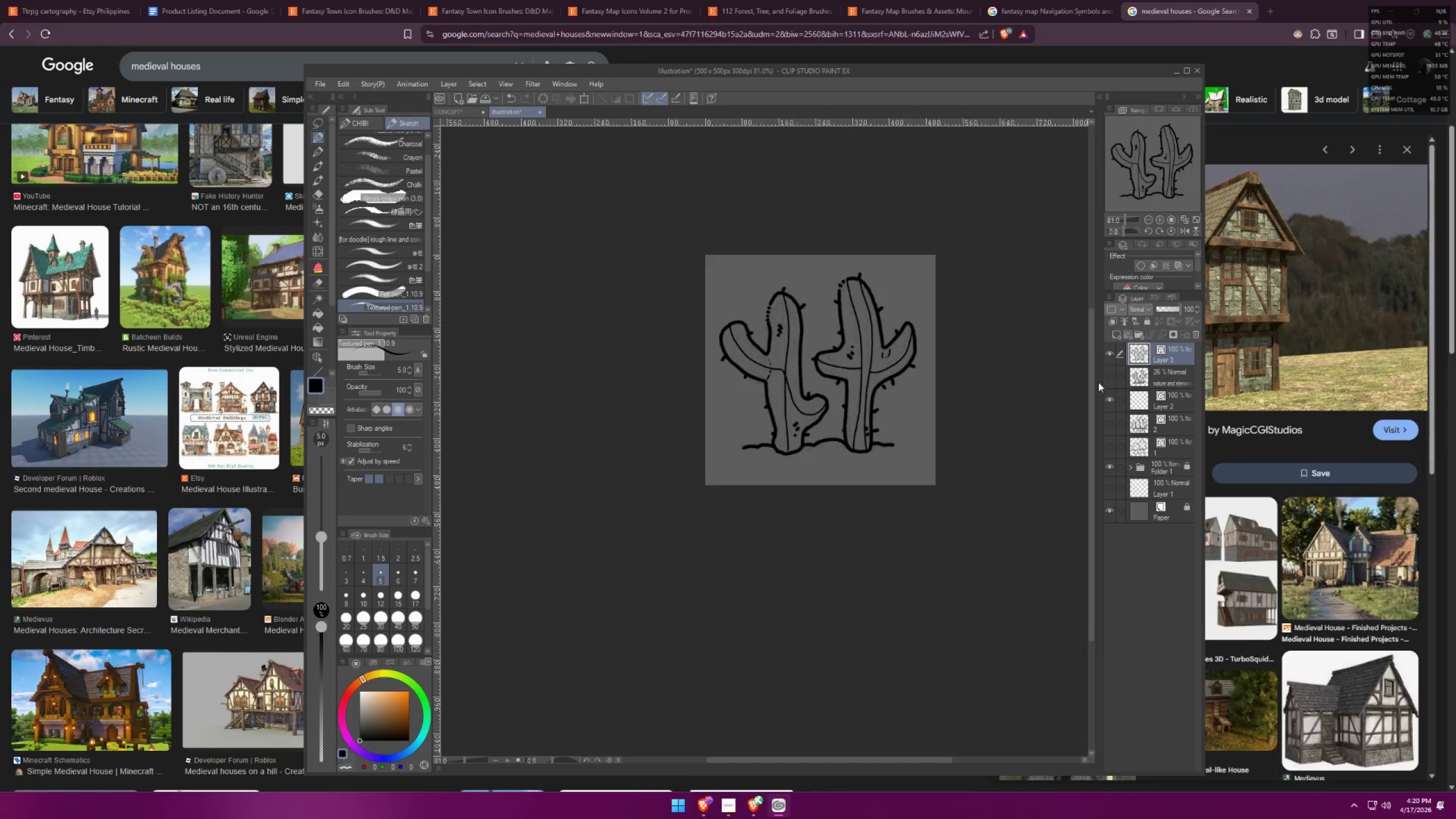 
type(fff)
 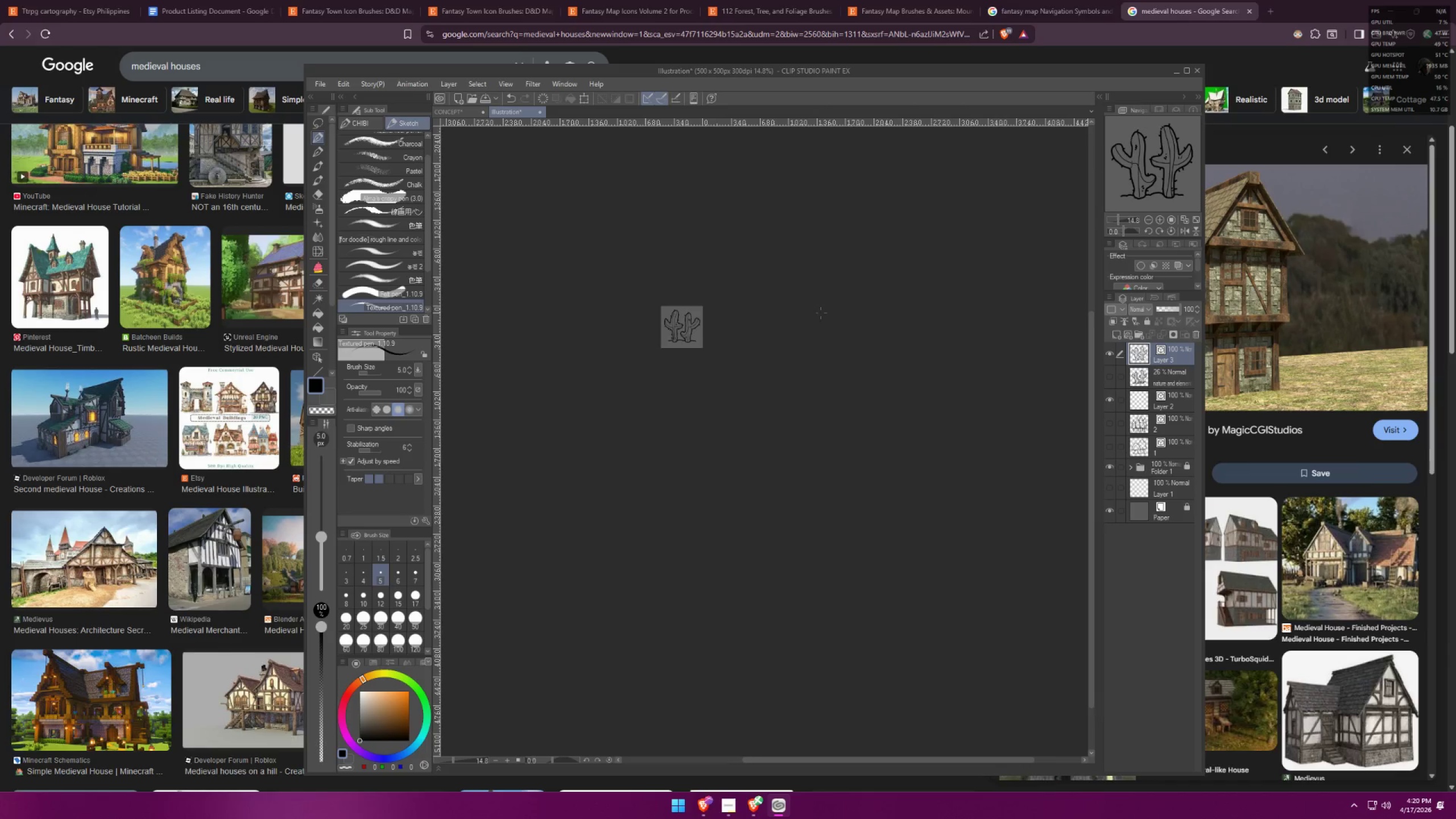 
scroll: coordinate [858, 308], scroll_direction: down, amount: 17.0
 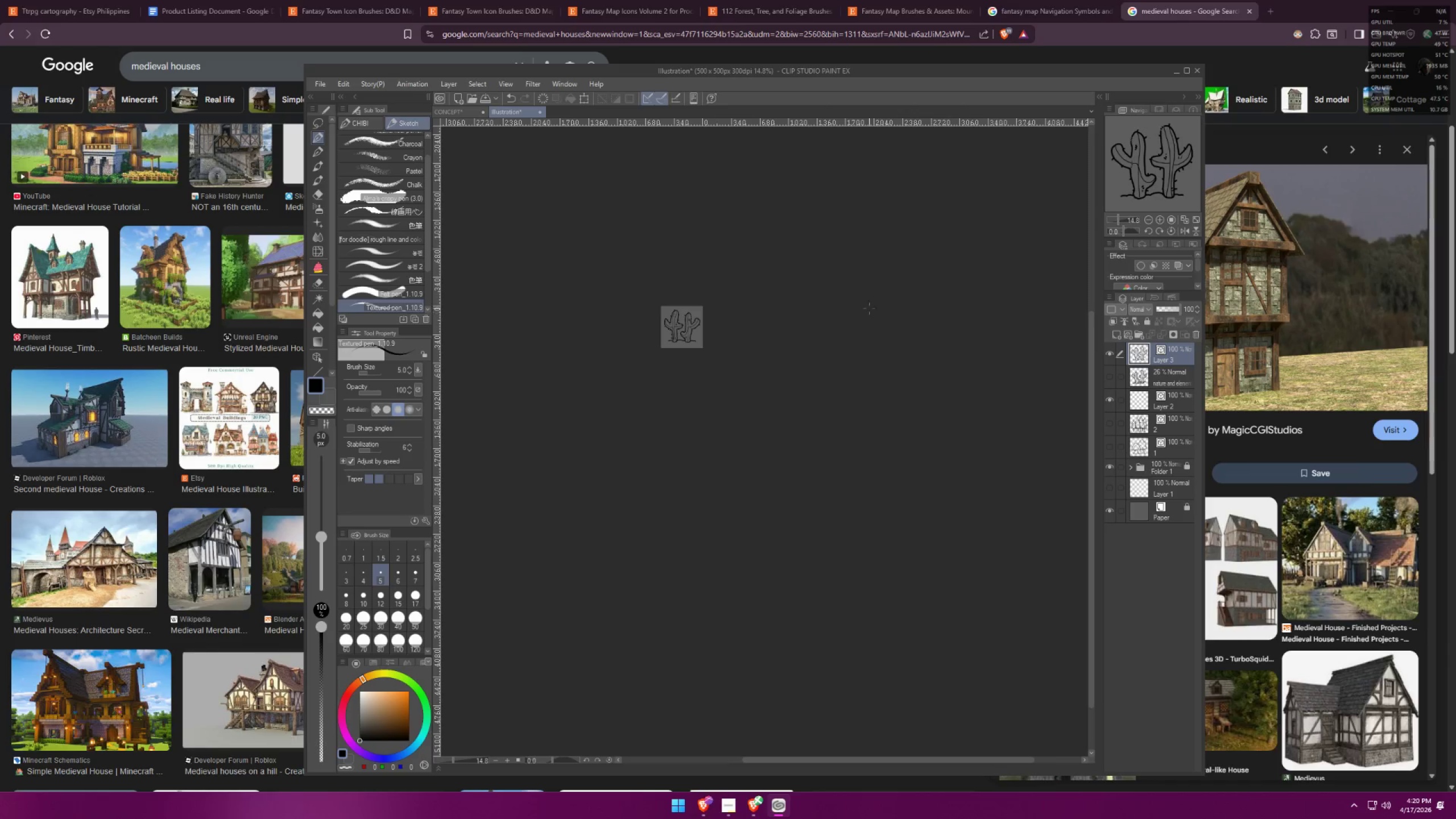 
scroll: coordinate [639, 350], scroll_direction: up, amount: 28.0
 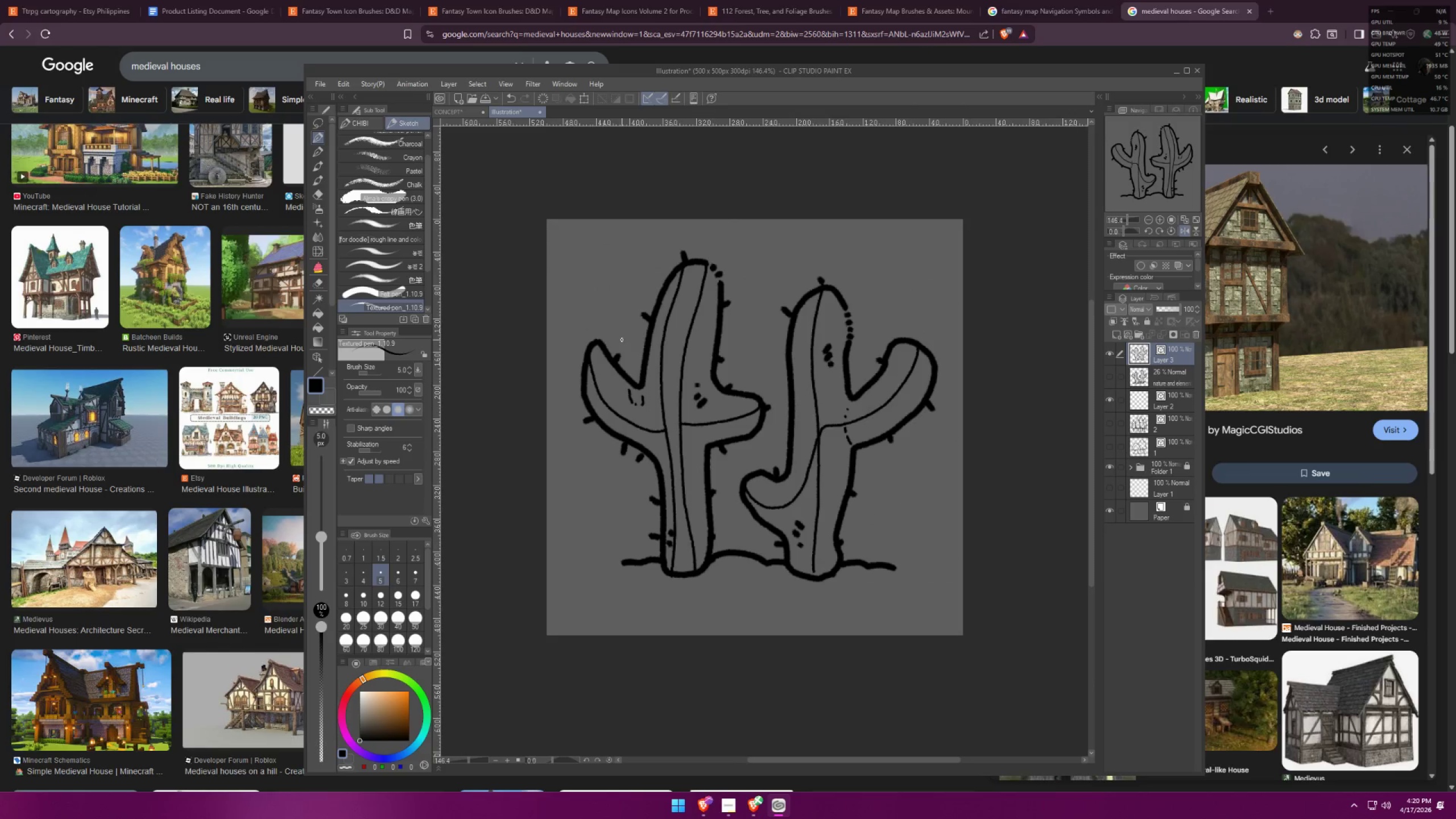 
key(F)
 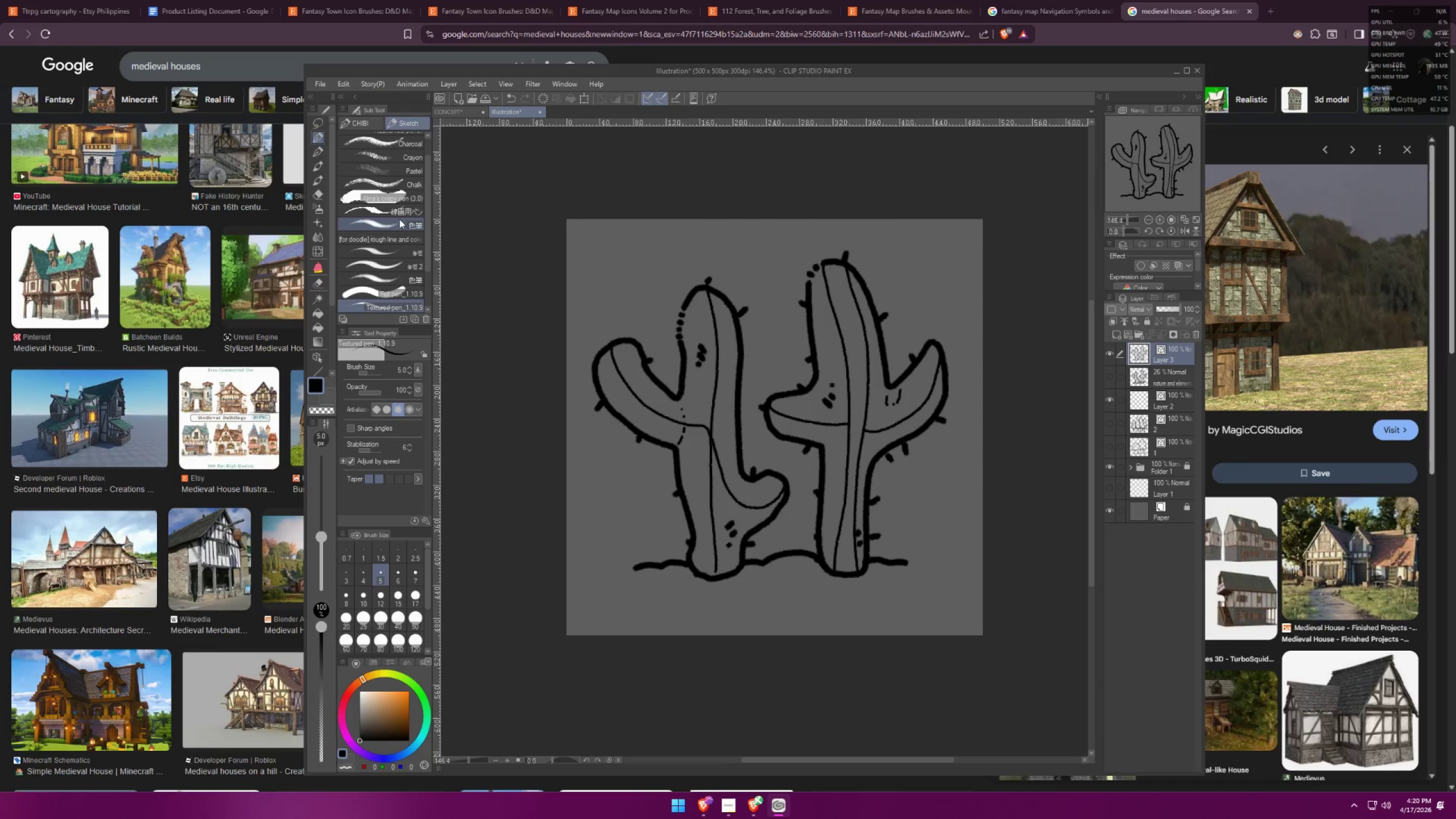 
mouse_move([337, 151])
 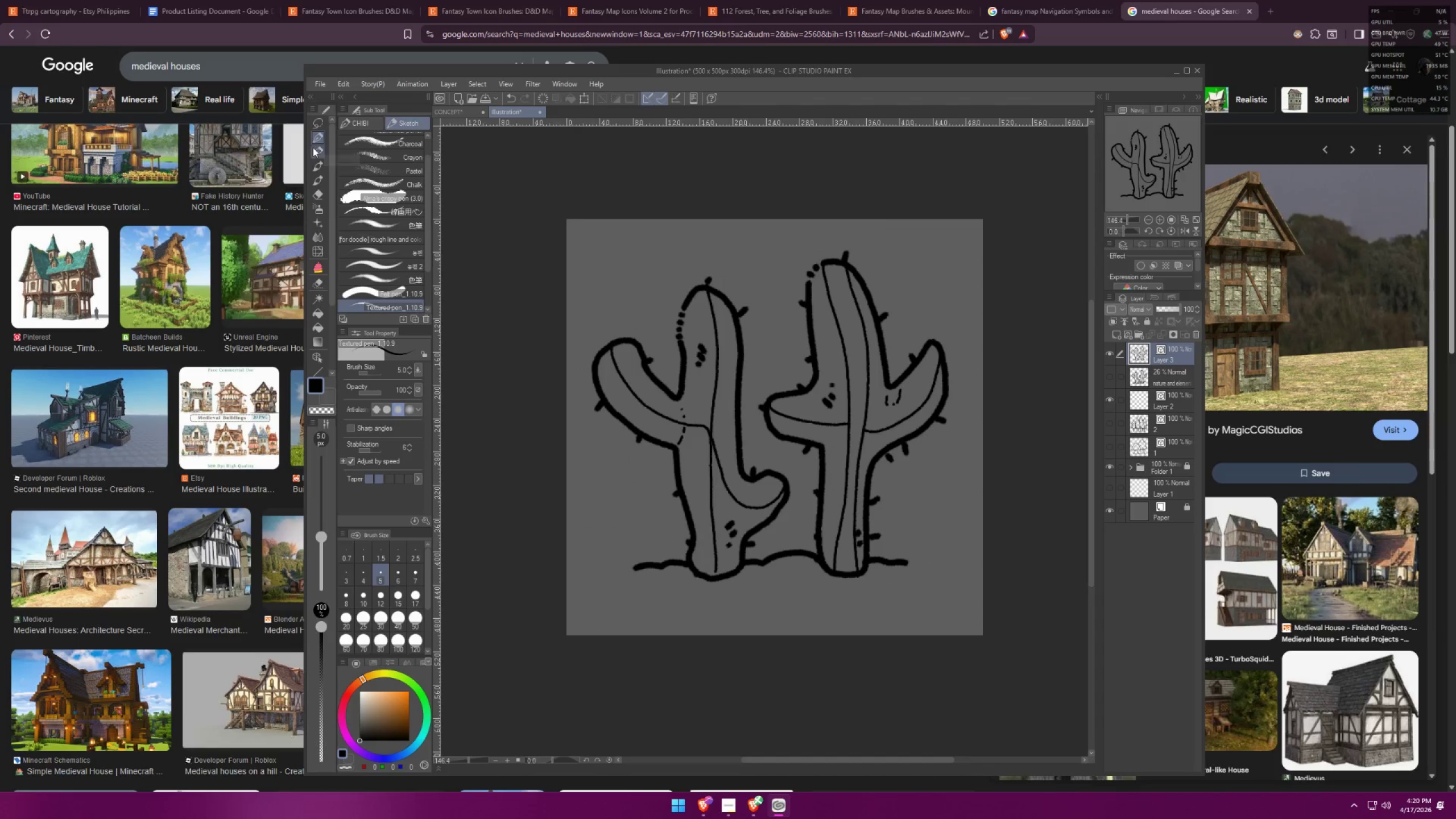 
left_click([321, 138])
 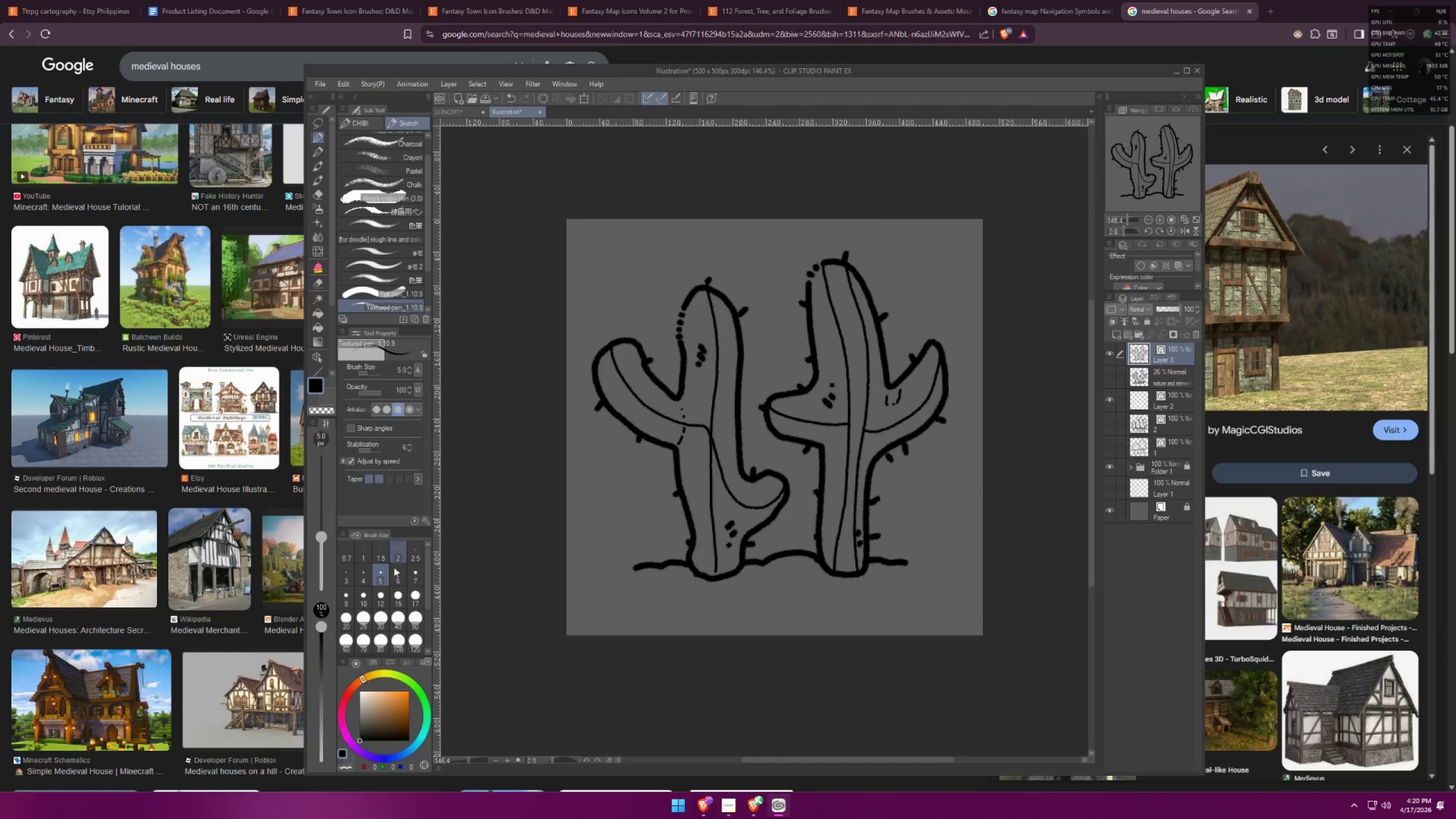 
left_click([372, 599])
 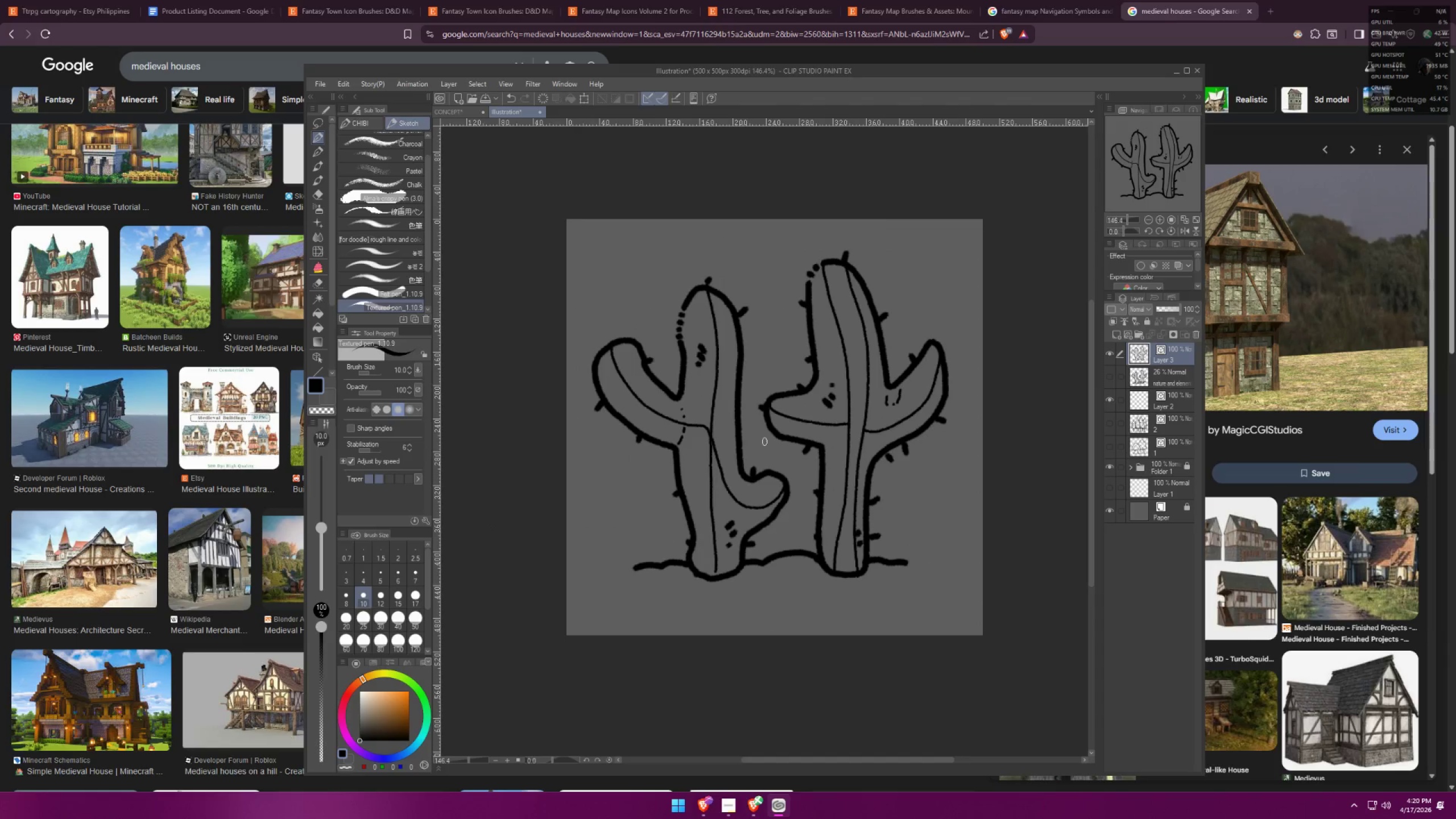 
scroll: coordinate [897, 561], scroll_direction: up, amount: 11.0
 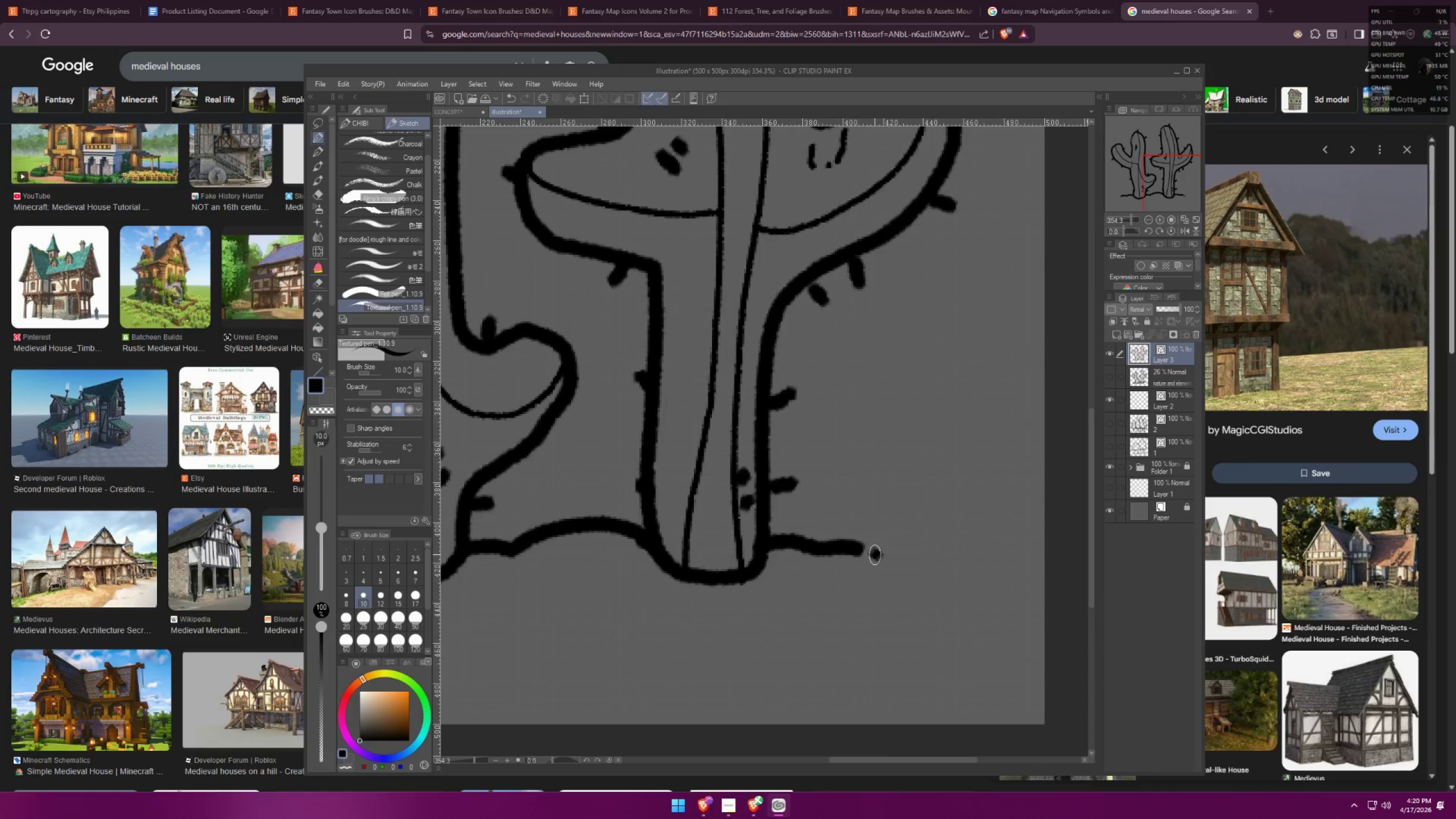 
key(Control+ControlLeft)
 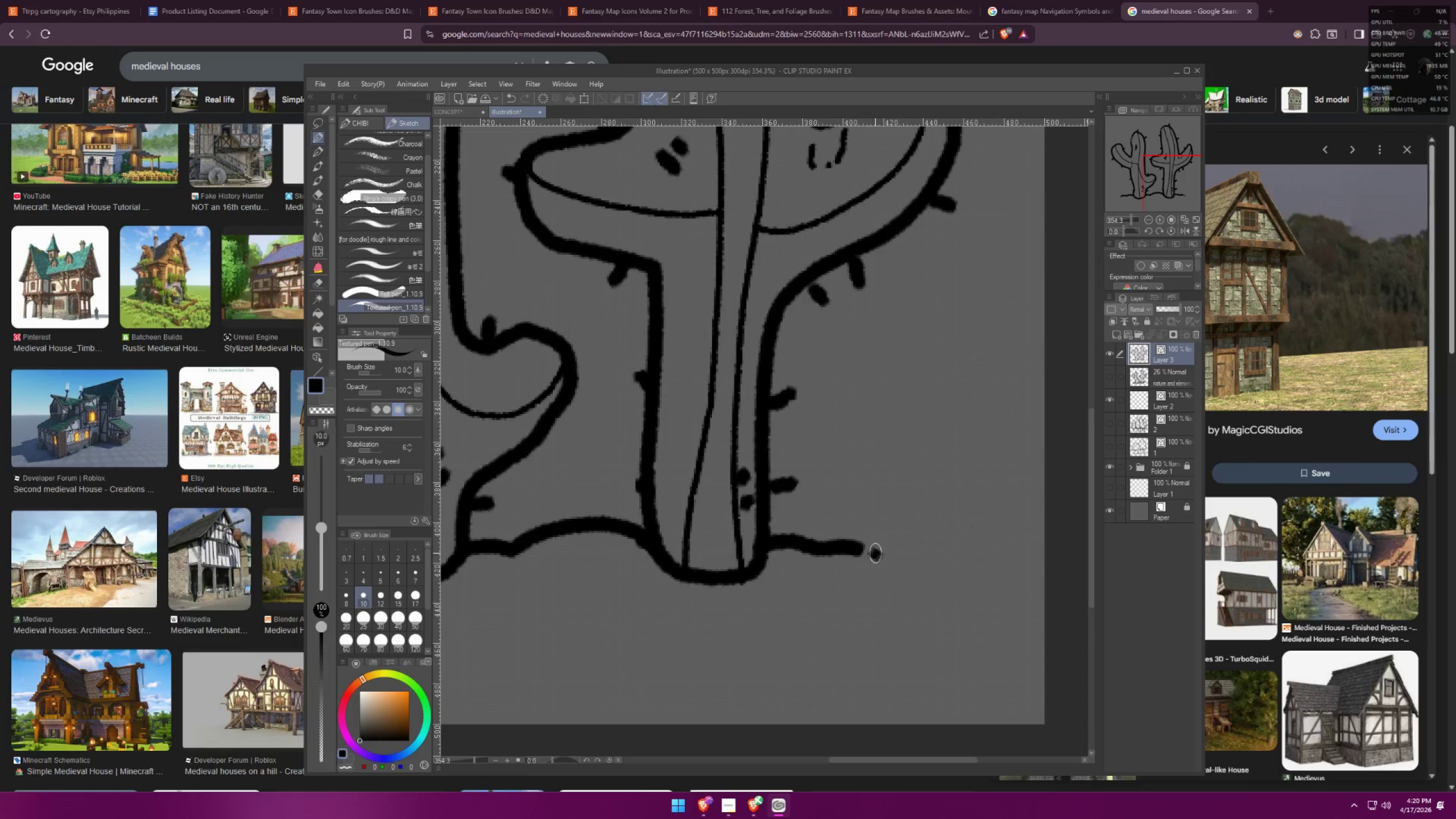 
key(Control+Z)
 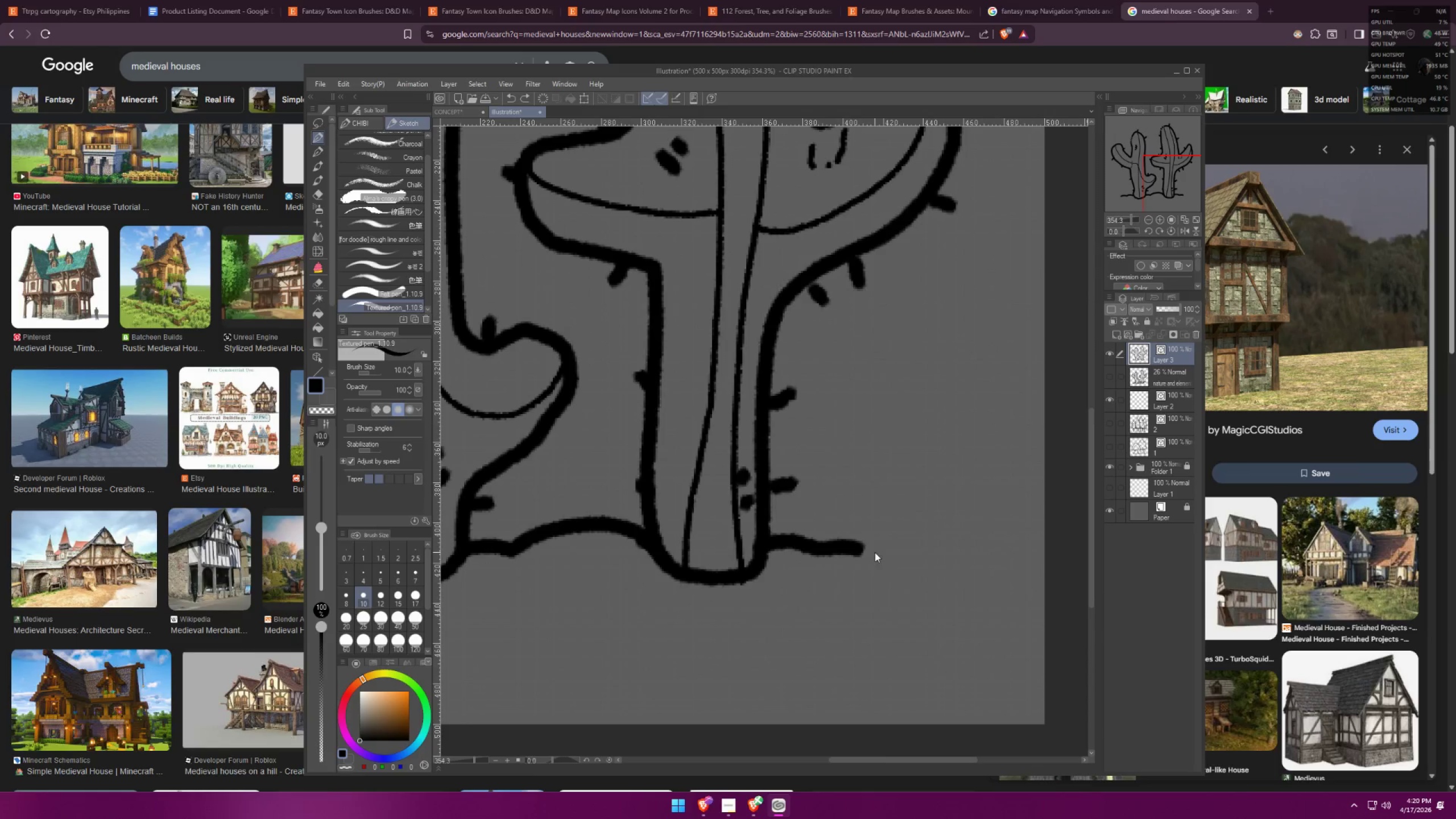 
left_click_drag(start_coordinate=[875, 551], to_coordinate=[874, 554])
 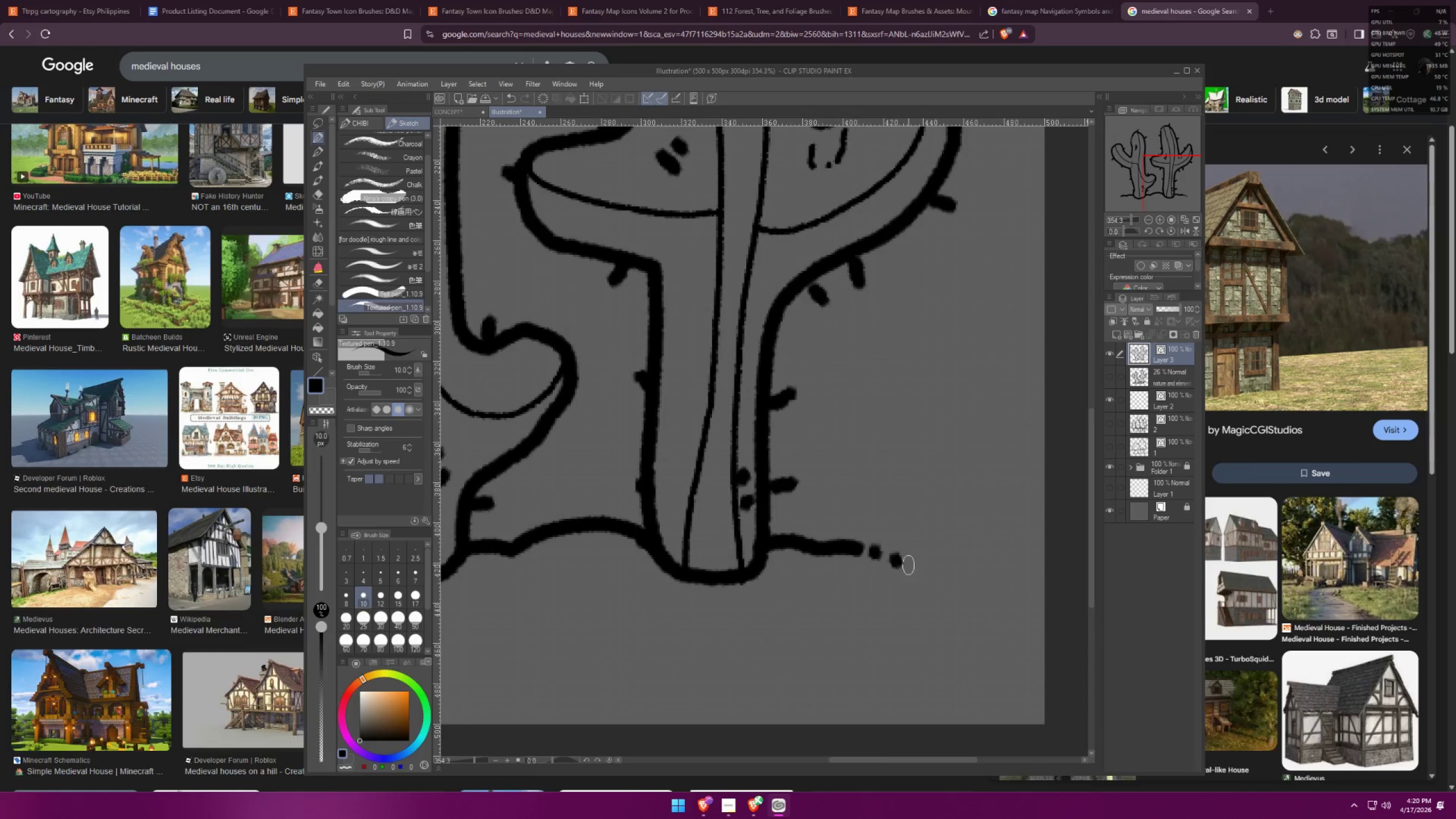 
left_click_drag(start_coordinate=[912, 564], to_coordinate=[918, 569])
 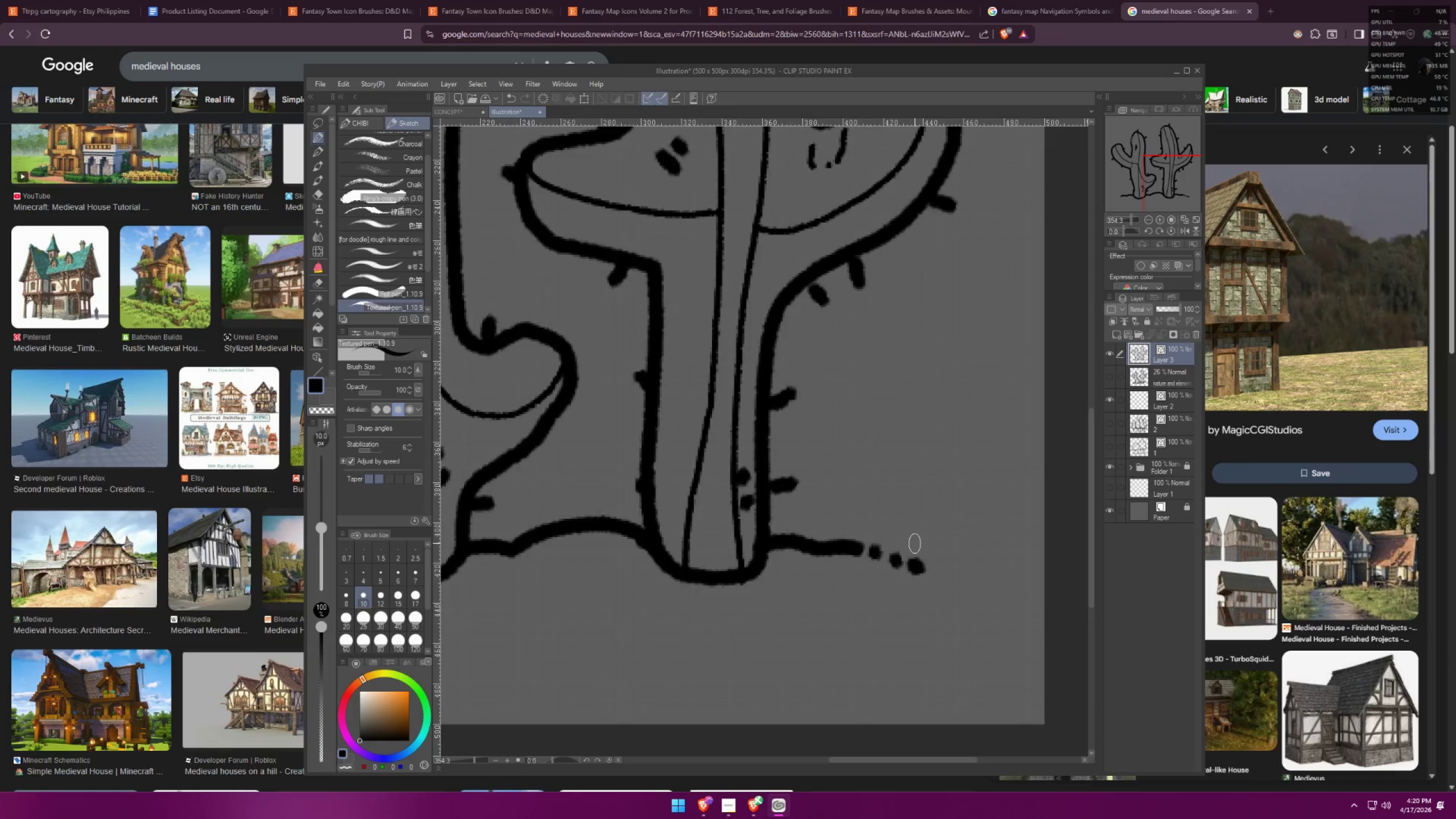 
scroll: coordinate [540, 535], scroll_direction: down, amount: 2.0
 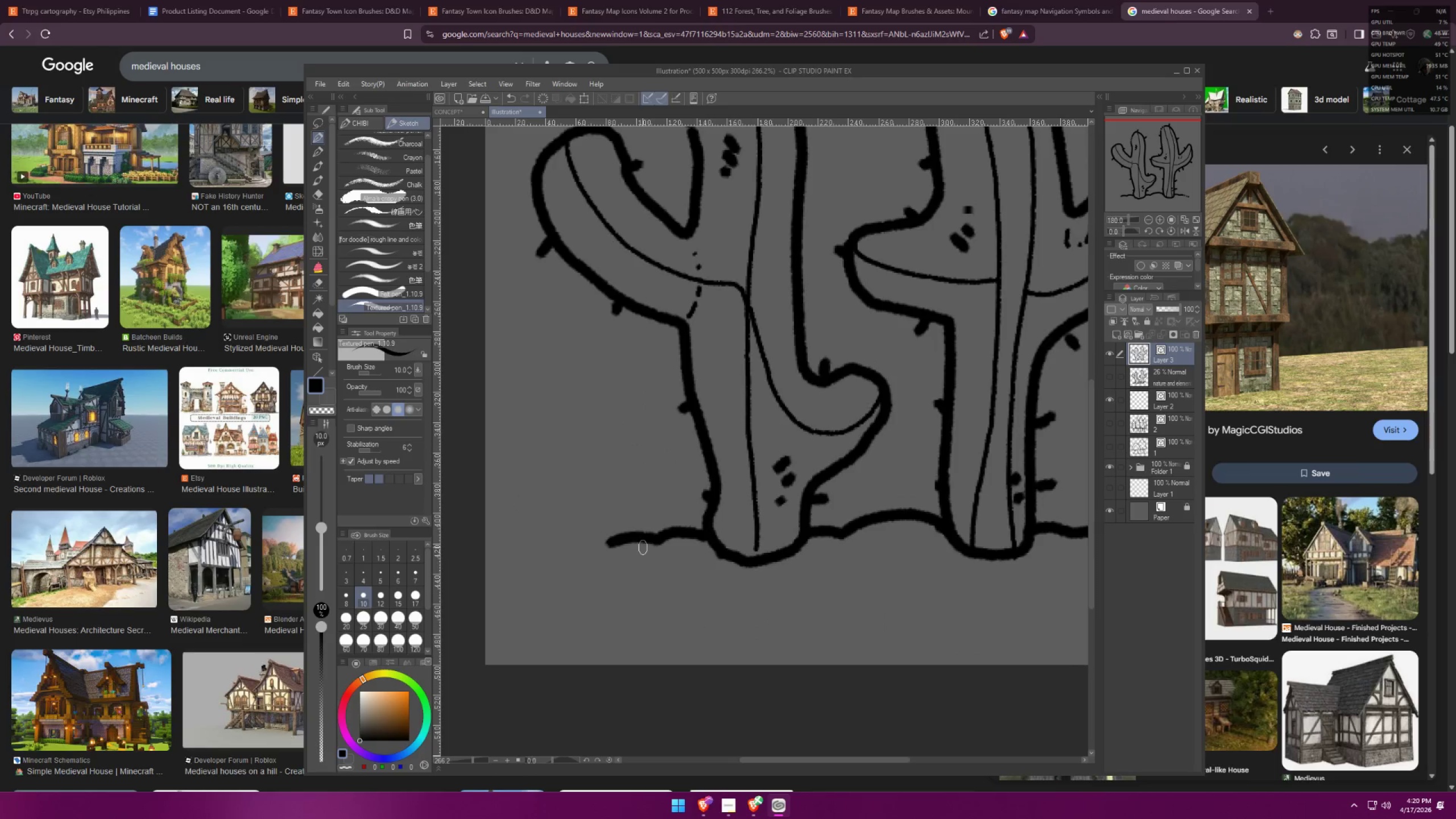 
key(E)
 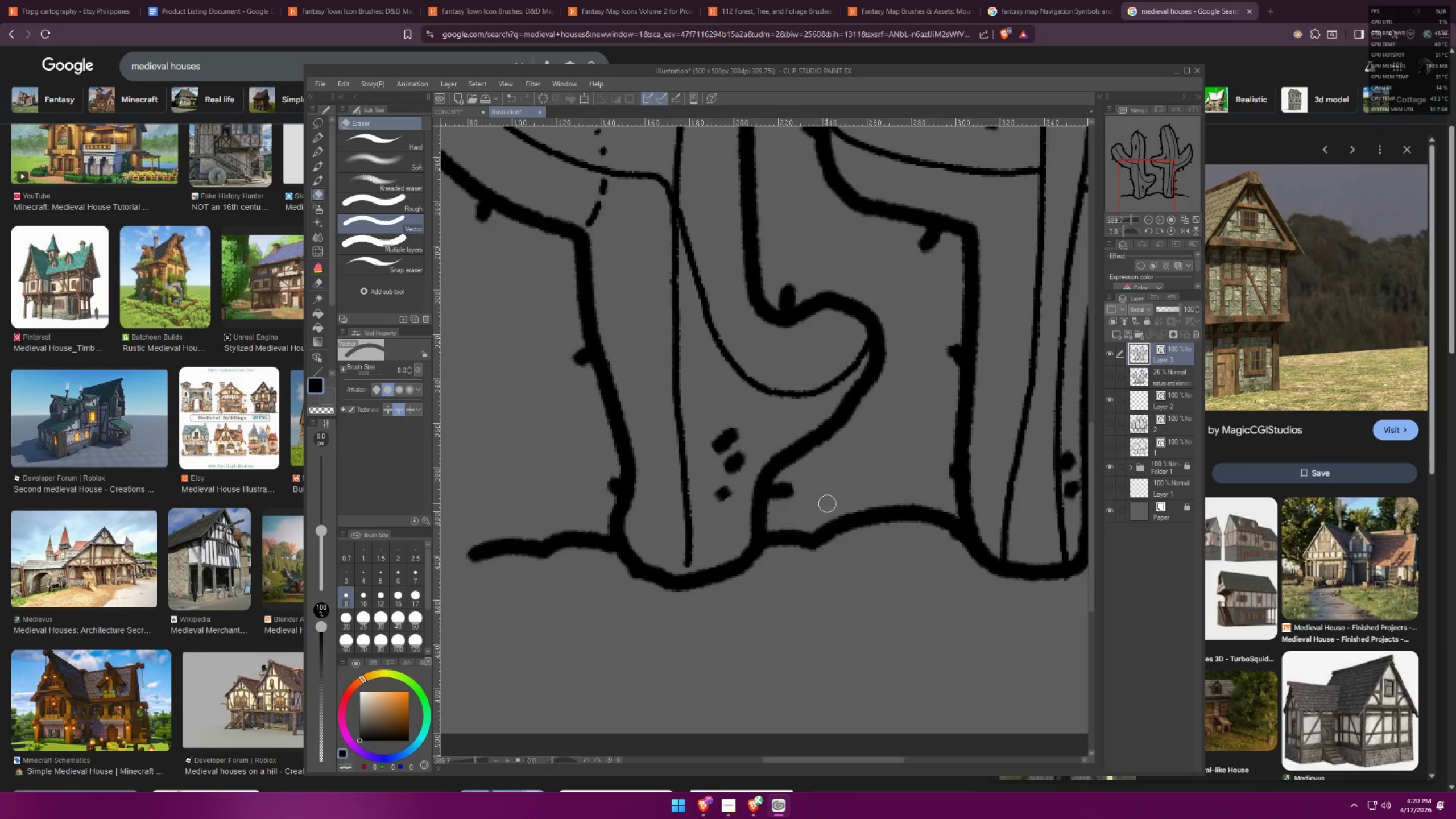 
left_click_drag(start_coordinate=[828, 504], to_coordinate=[842, 549])
 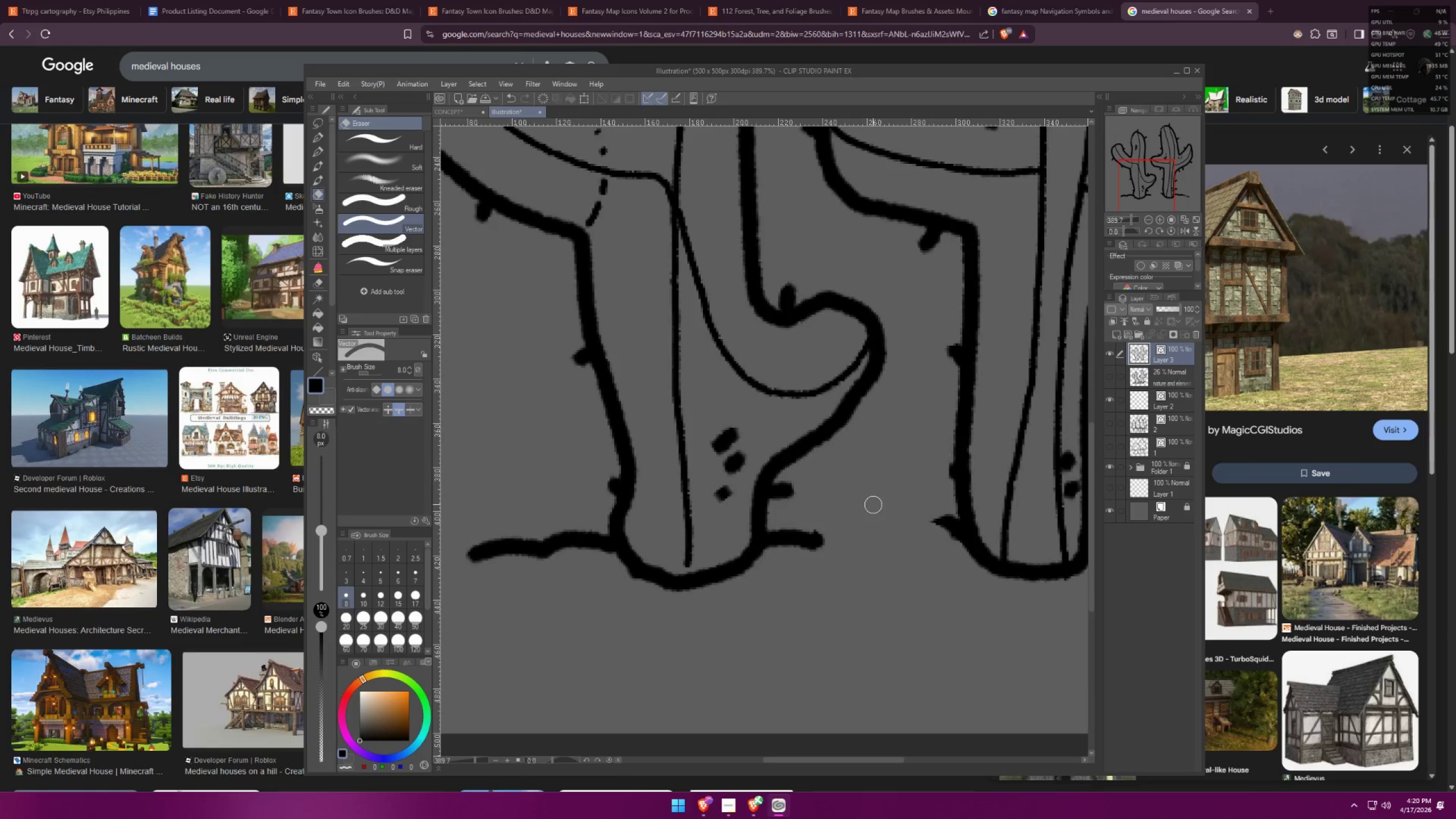 
scroll: coordinate [905, 516], scroll_direction: up, amount: 4.0
 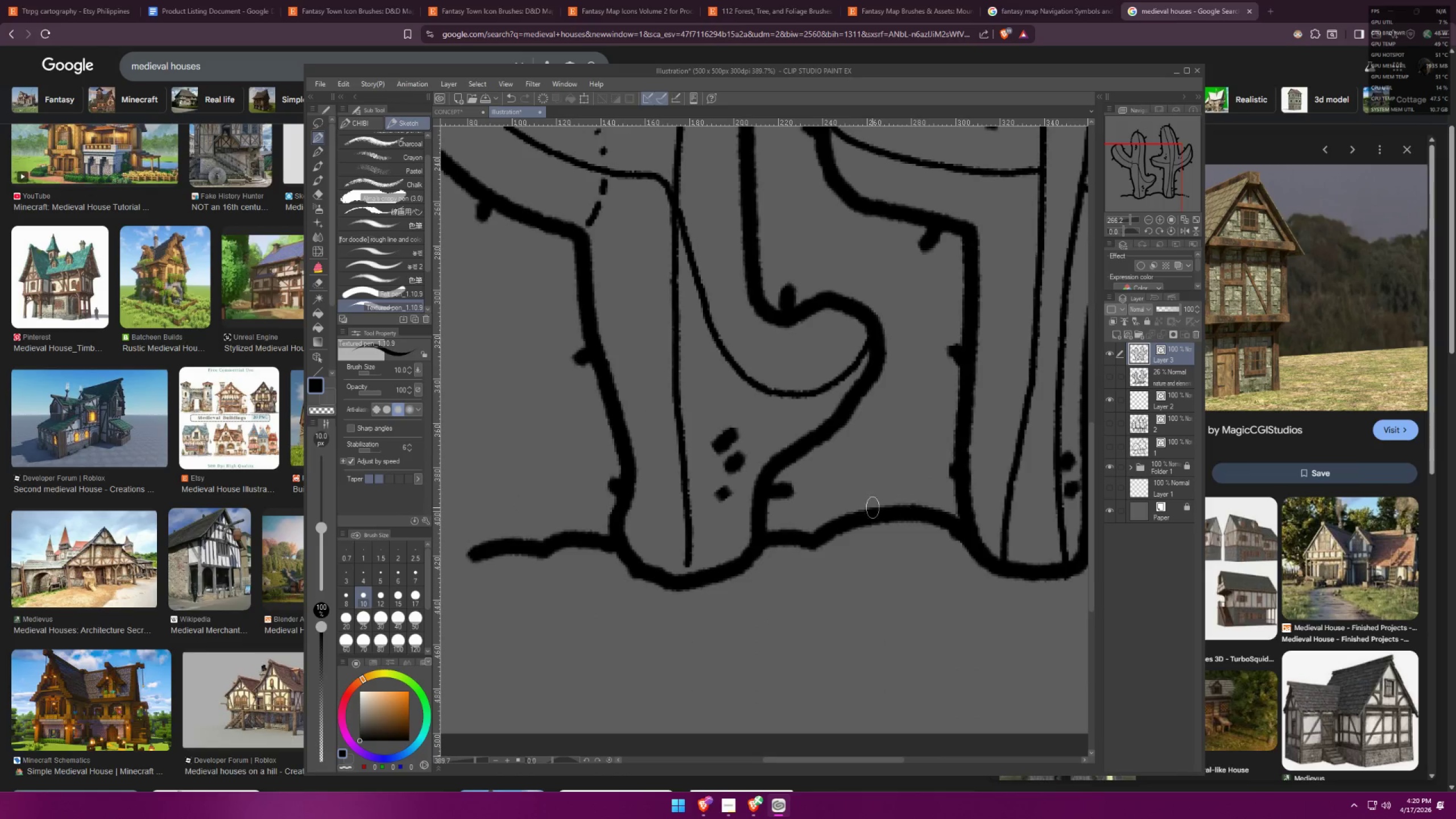 
key(Control+ControlLeft)
 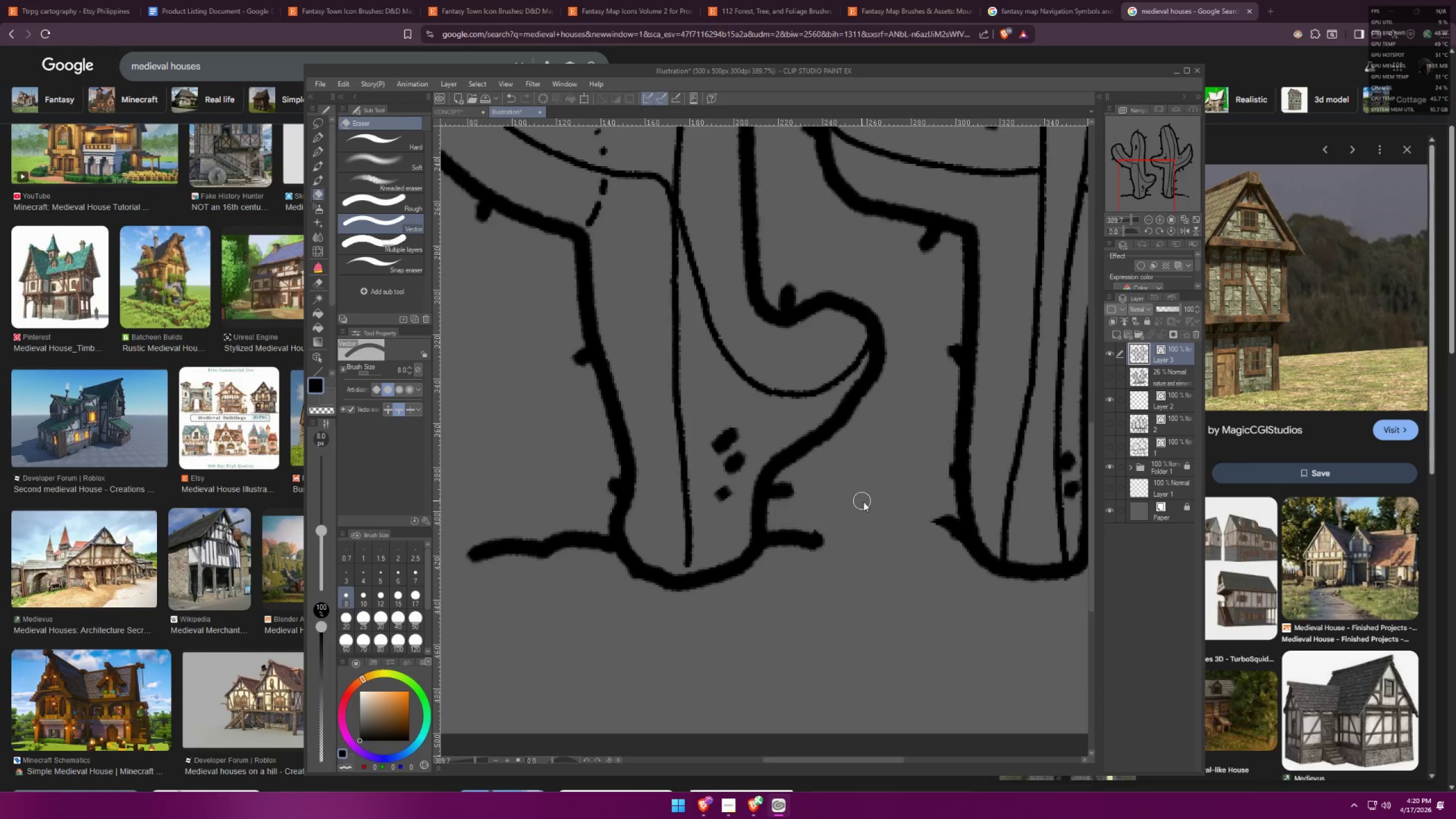 
key(Control+Z)
 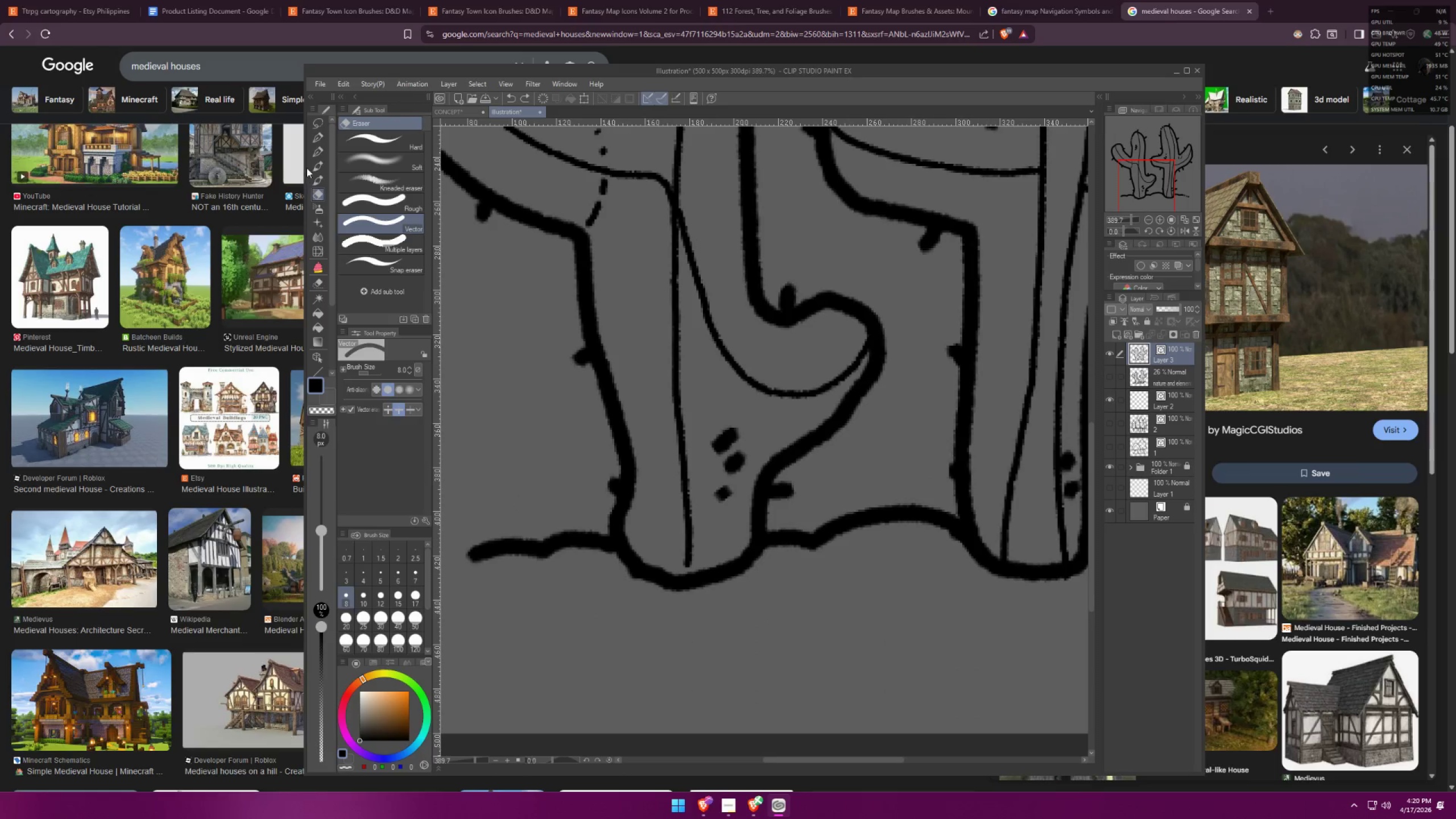 
left_click([319, 140])
 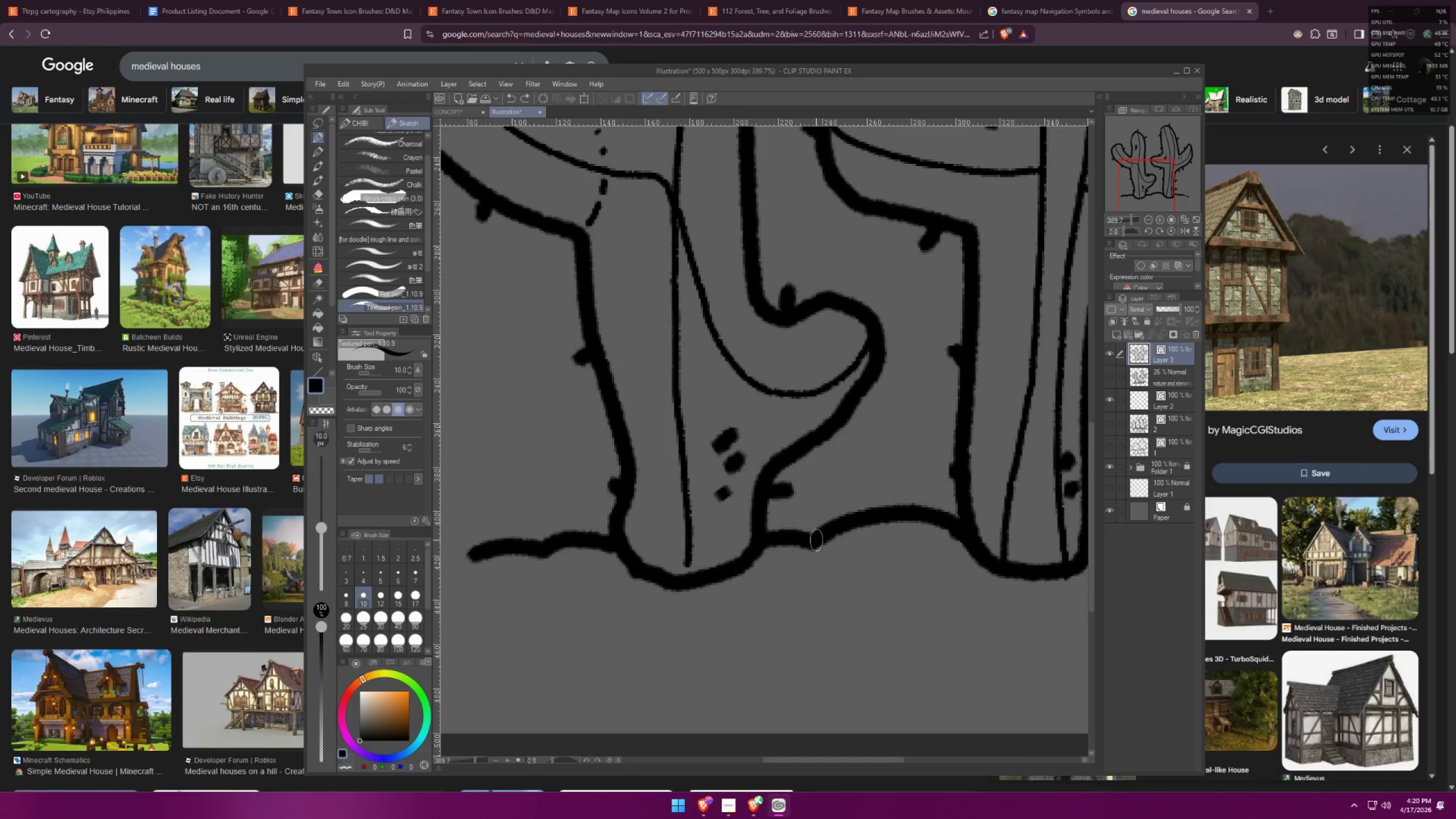 
left_click_drag(start_coordinate=[825, 508], to_coordinate=[847, 544])
 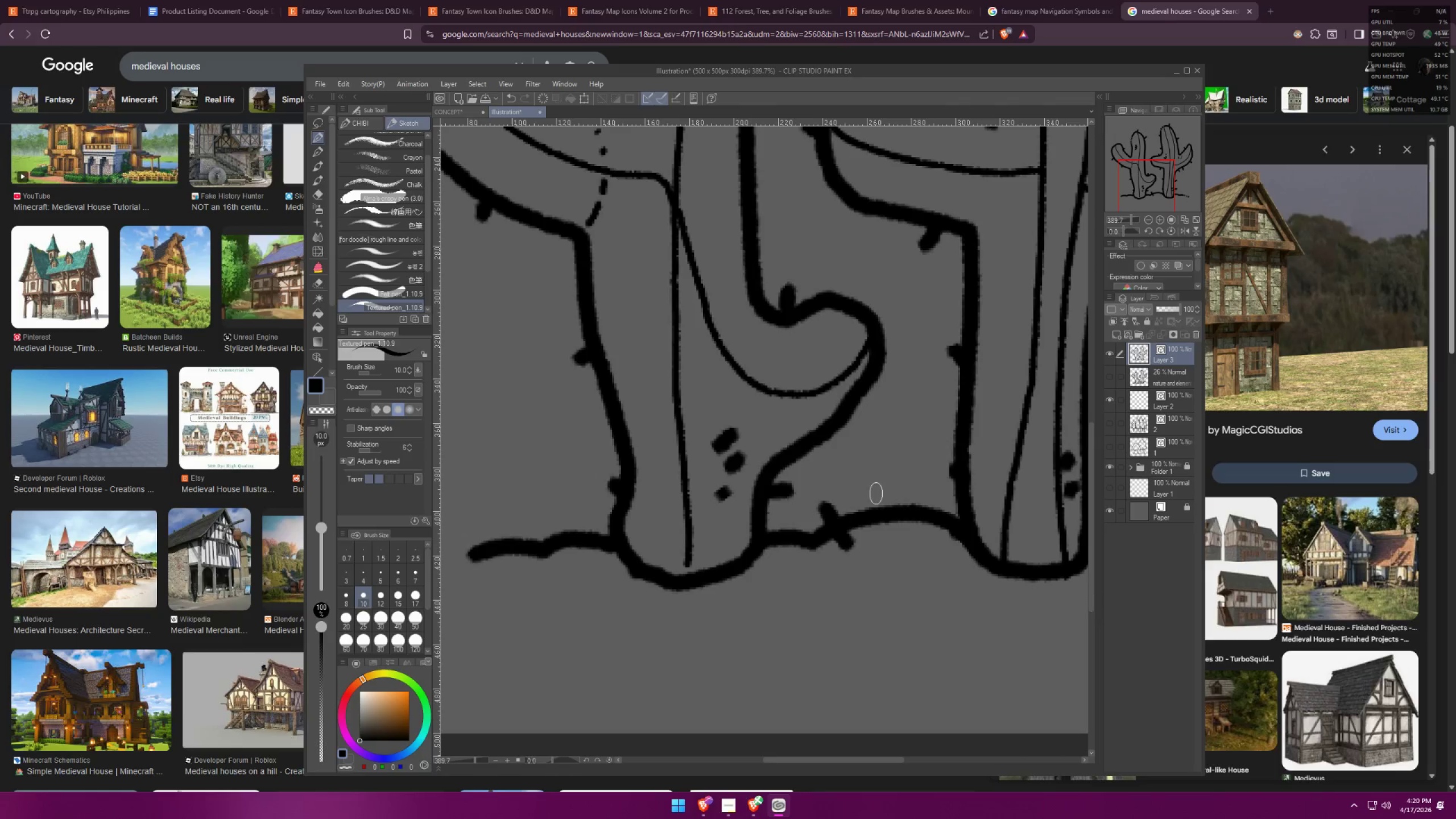 
left_click_drag(start_coordinate=[880, 481], to_coordinate=[901, 538])
 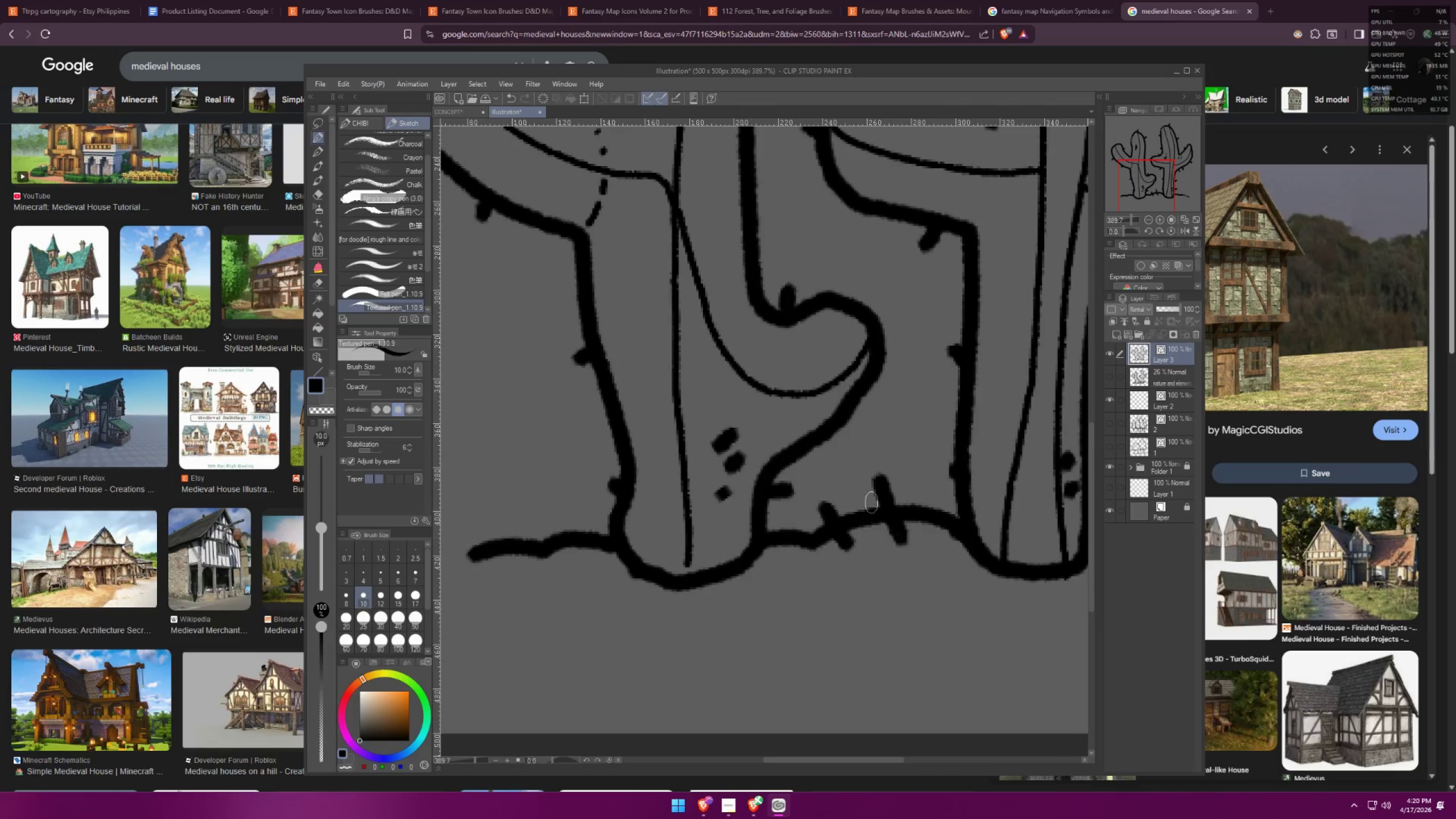 
key(E)
 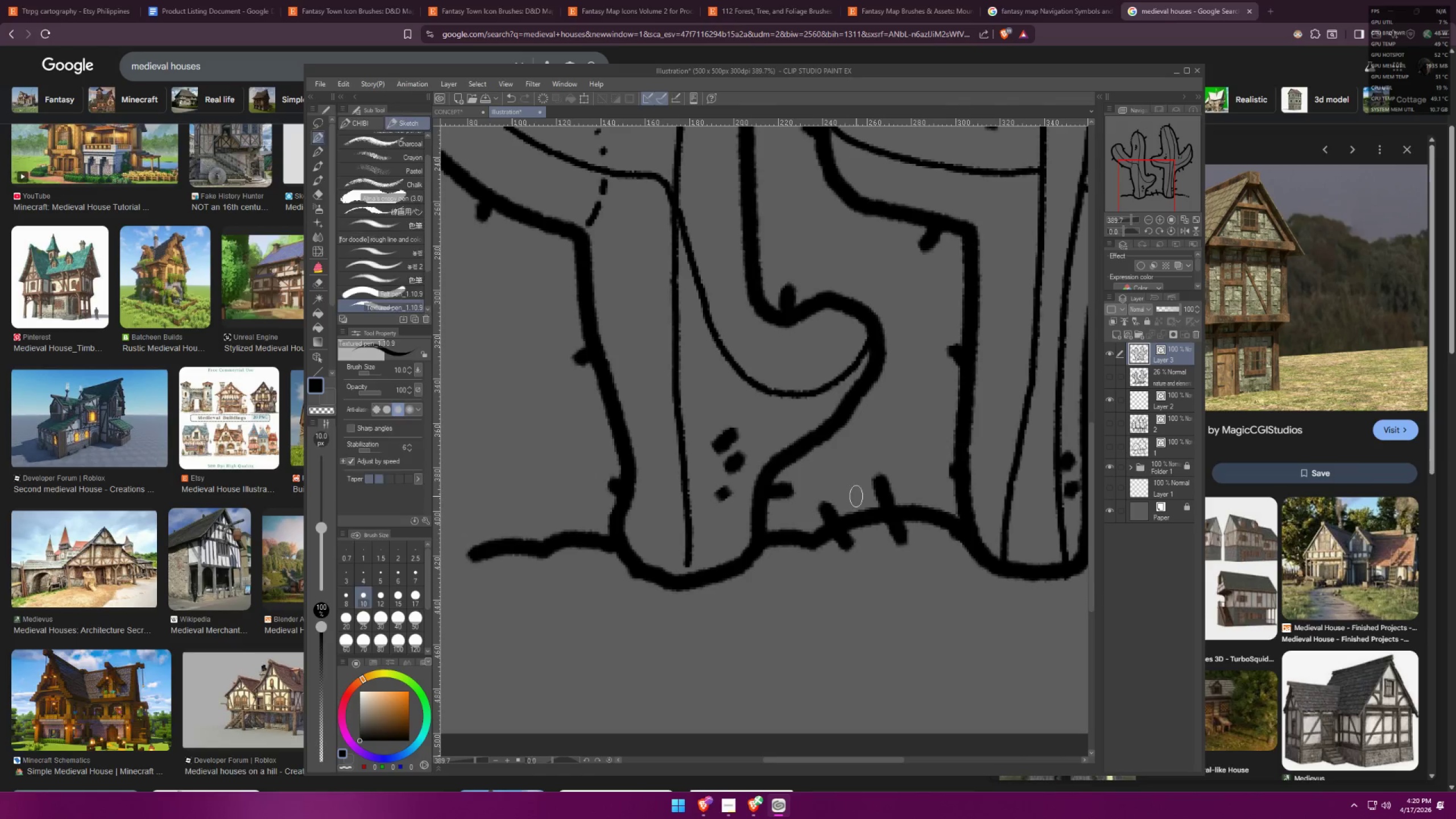 
left_click_drag(start_coordinate=[855, 500], to_coordinate=[865, 524])
 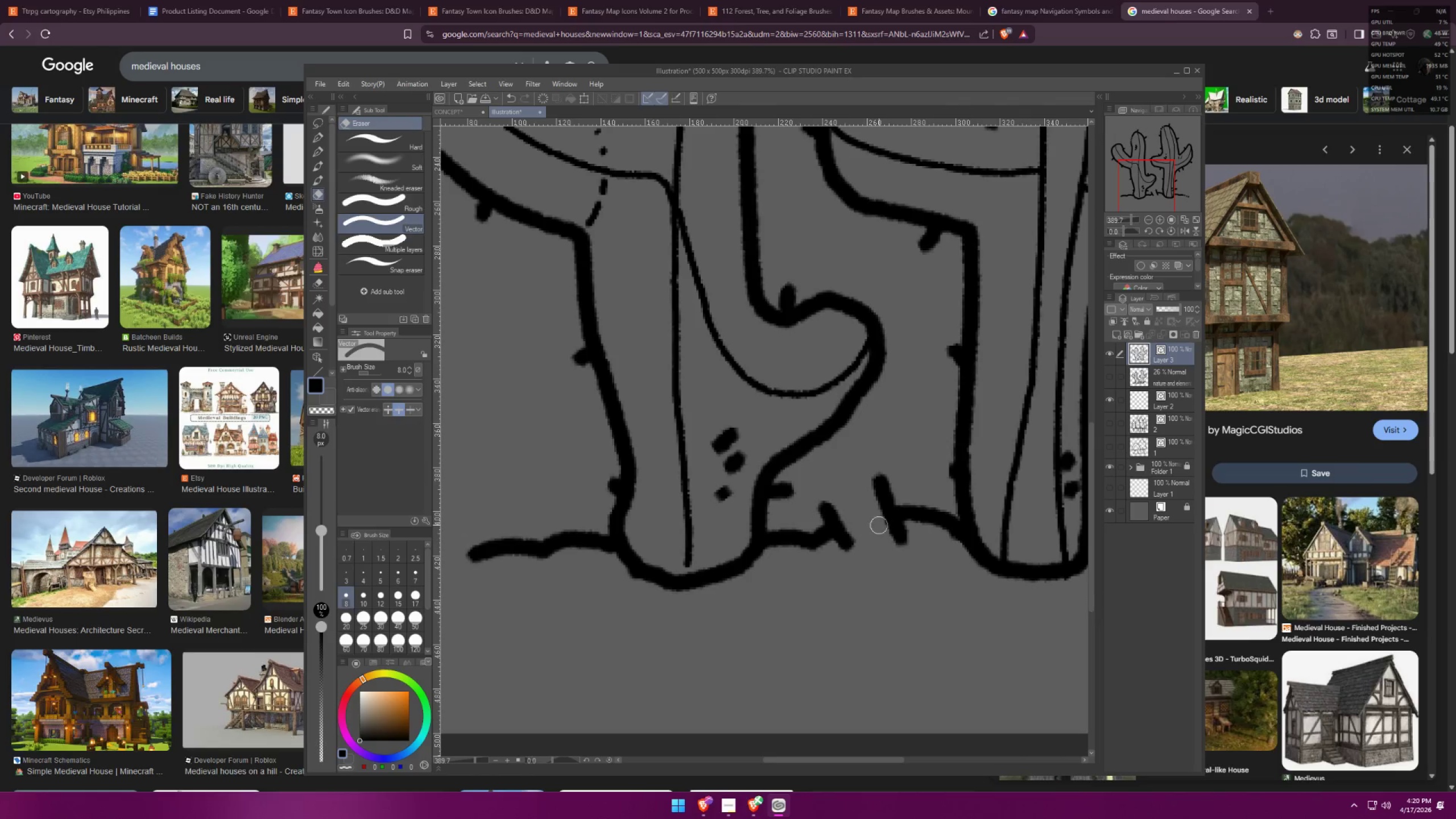 
triple_click([878, 486])
 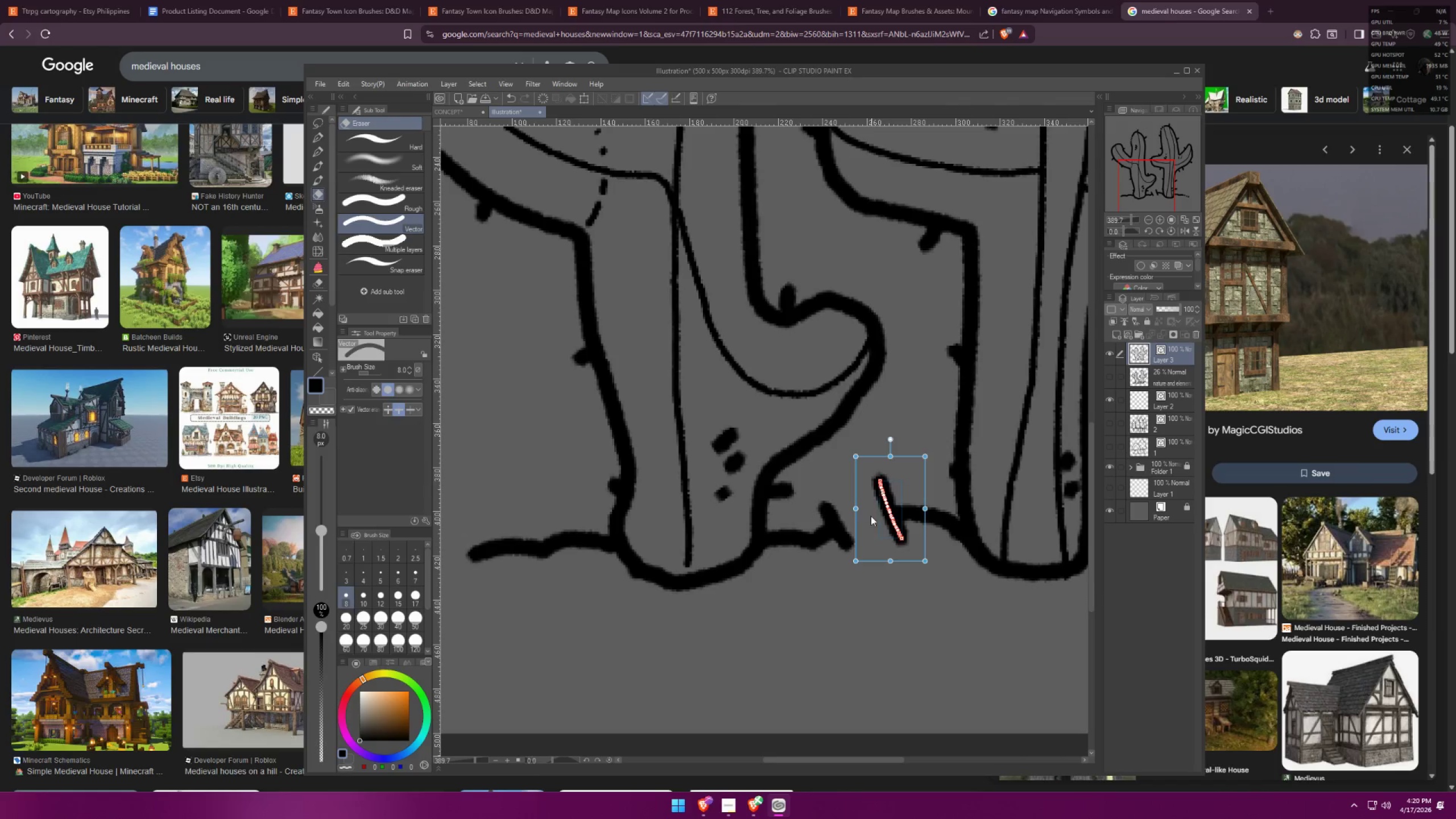 
key(Control+X)
 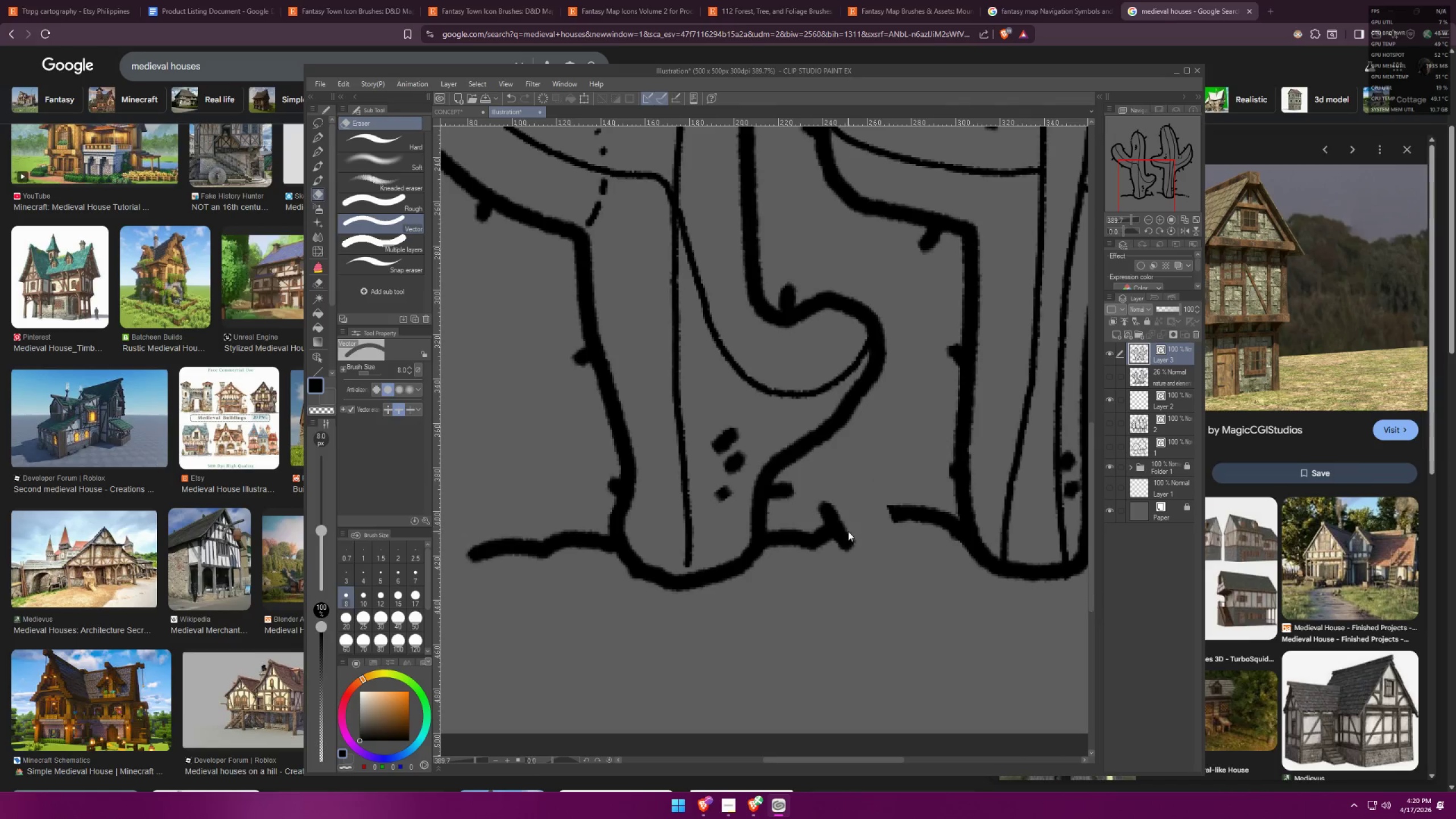 
triple_click([846, 536])
 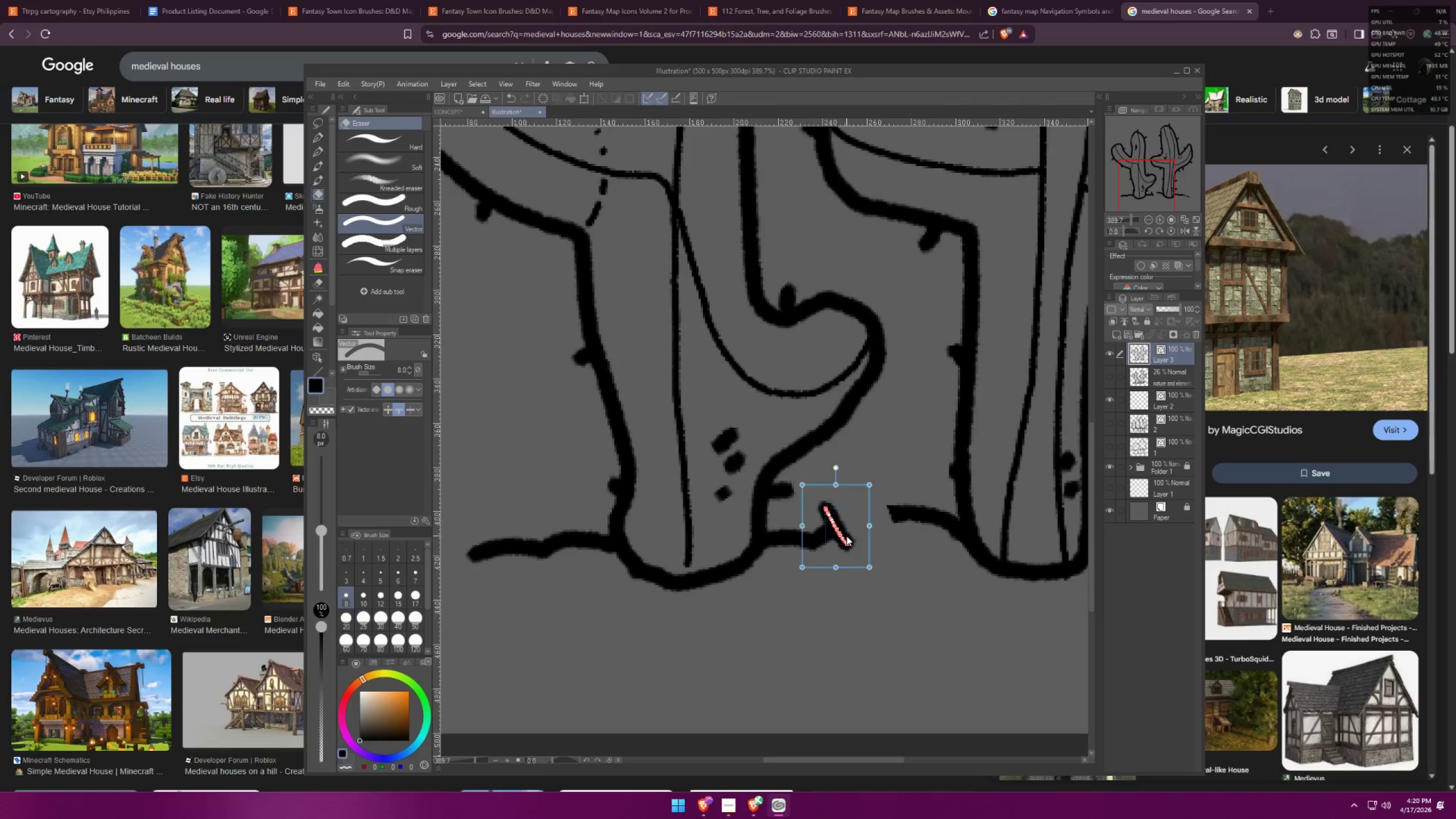 
key(Control+X)
 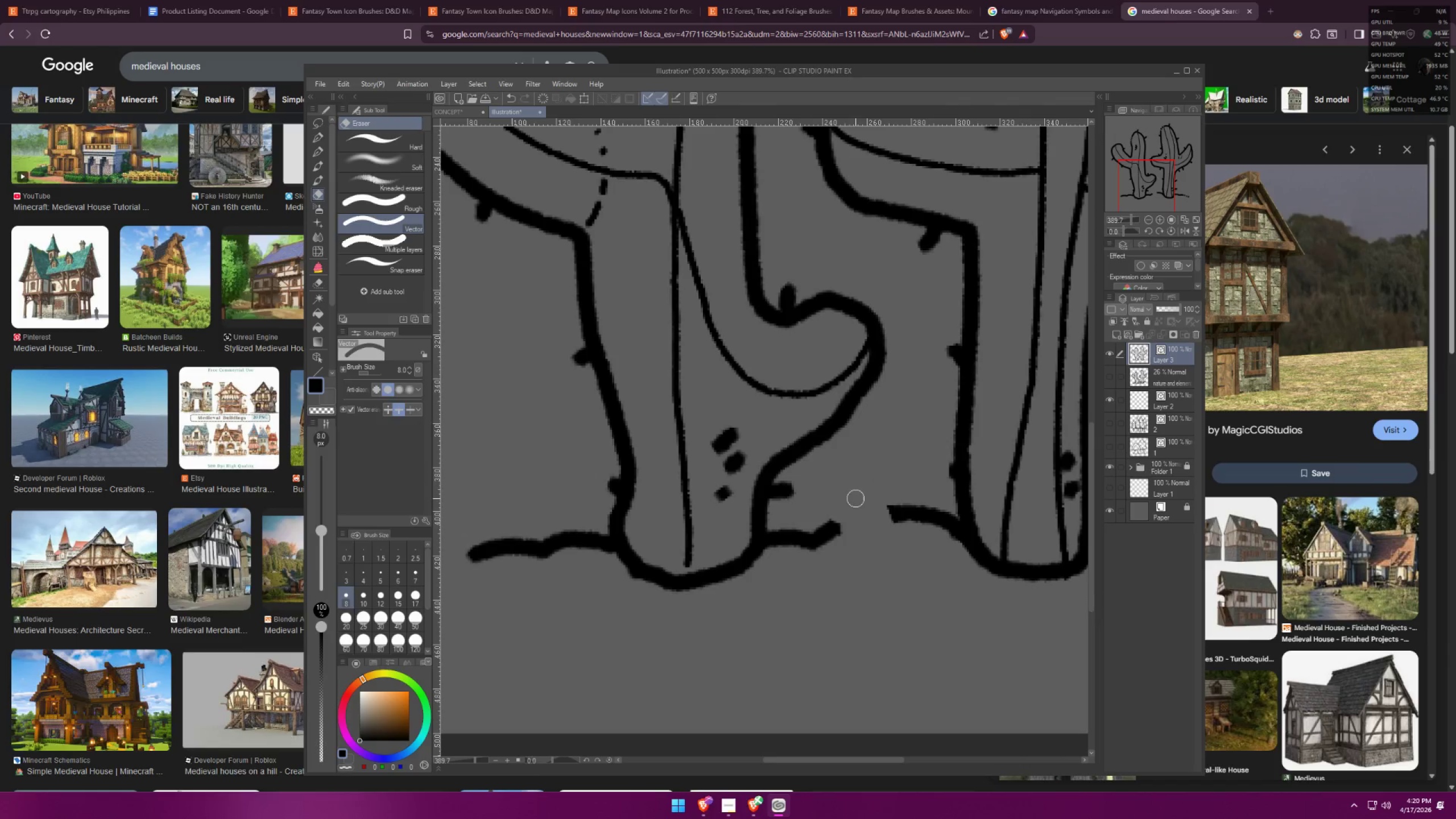 
hold_key(key=ControlLeft, duration=0.94)
left_click_drag(start_coordinate=[889, 508], to_coordinate=[892, 517])
 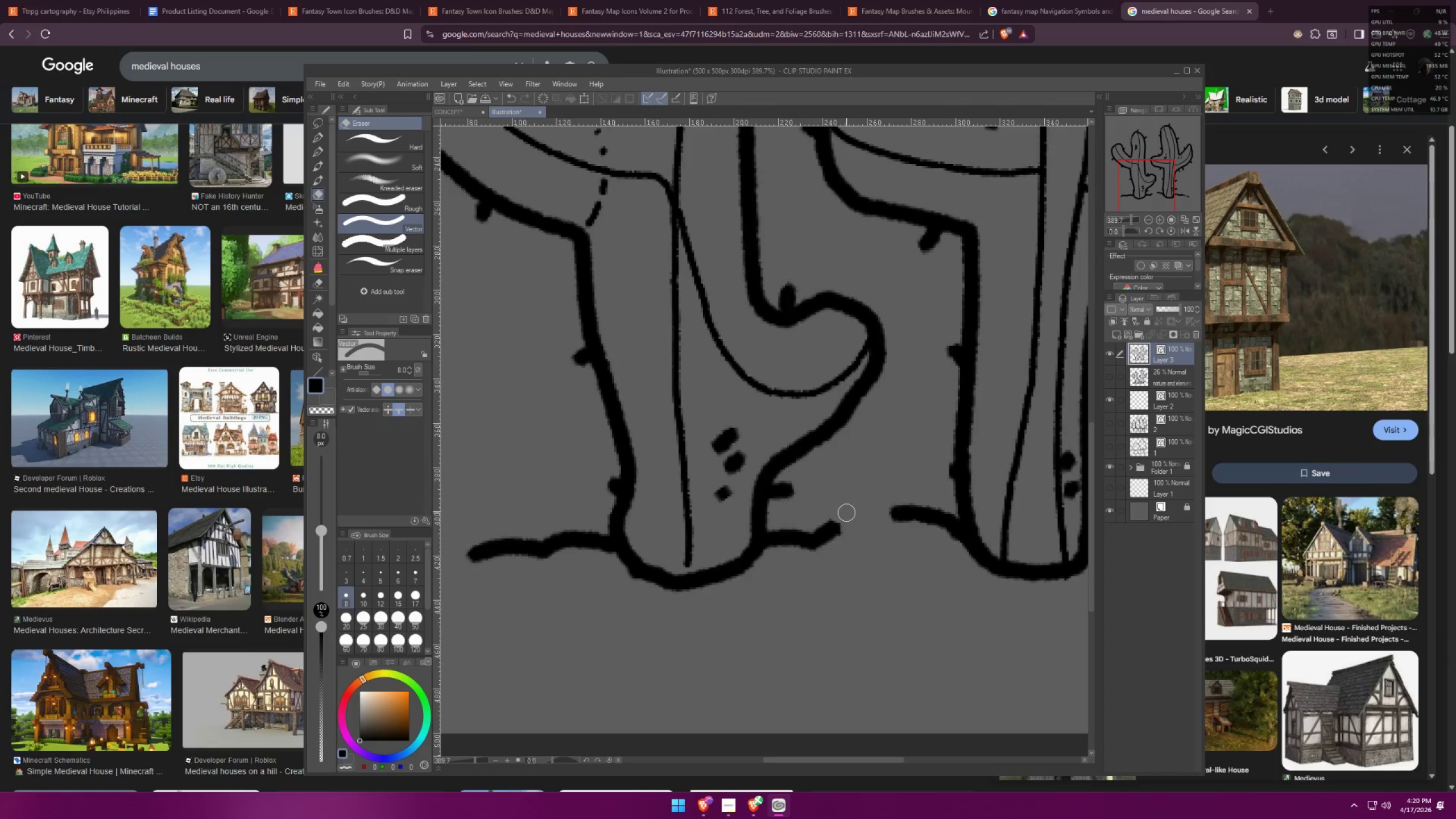 
hold_key(key=ControlLeft, duration=0.9)
left_click_drag(start_coordinate=[842, 533], to_coordinate=[839, 527])
 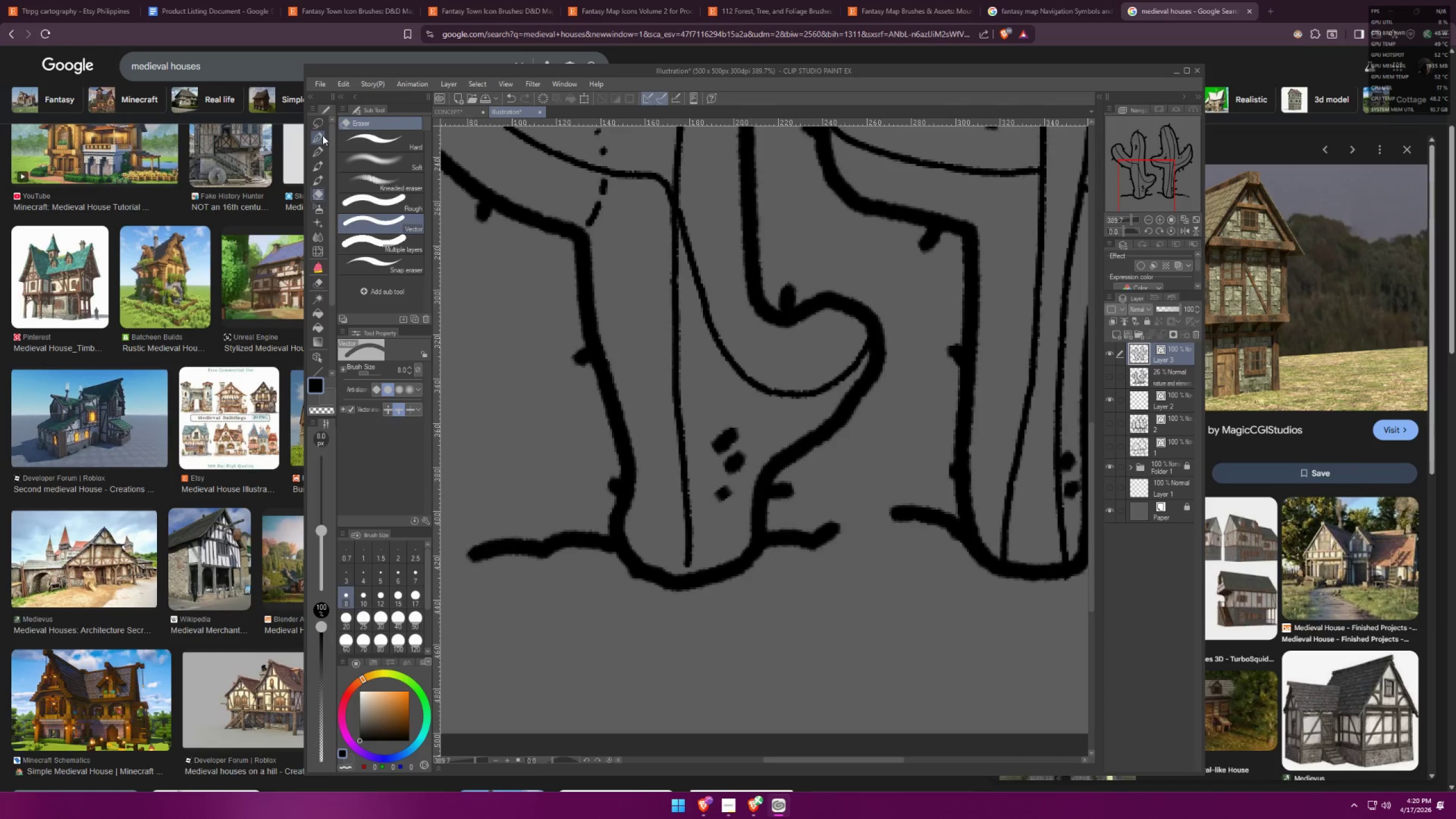 
left_click_drag(start_coordinate=[845, 520], to_coordinate=[847, 527])
 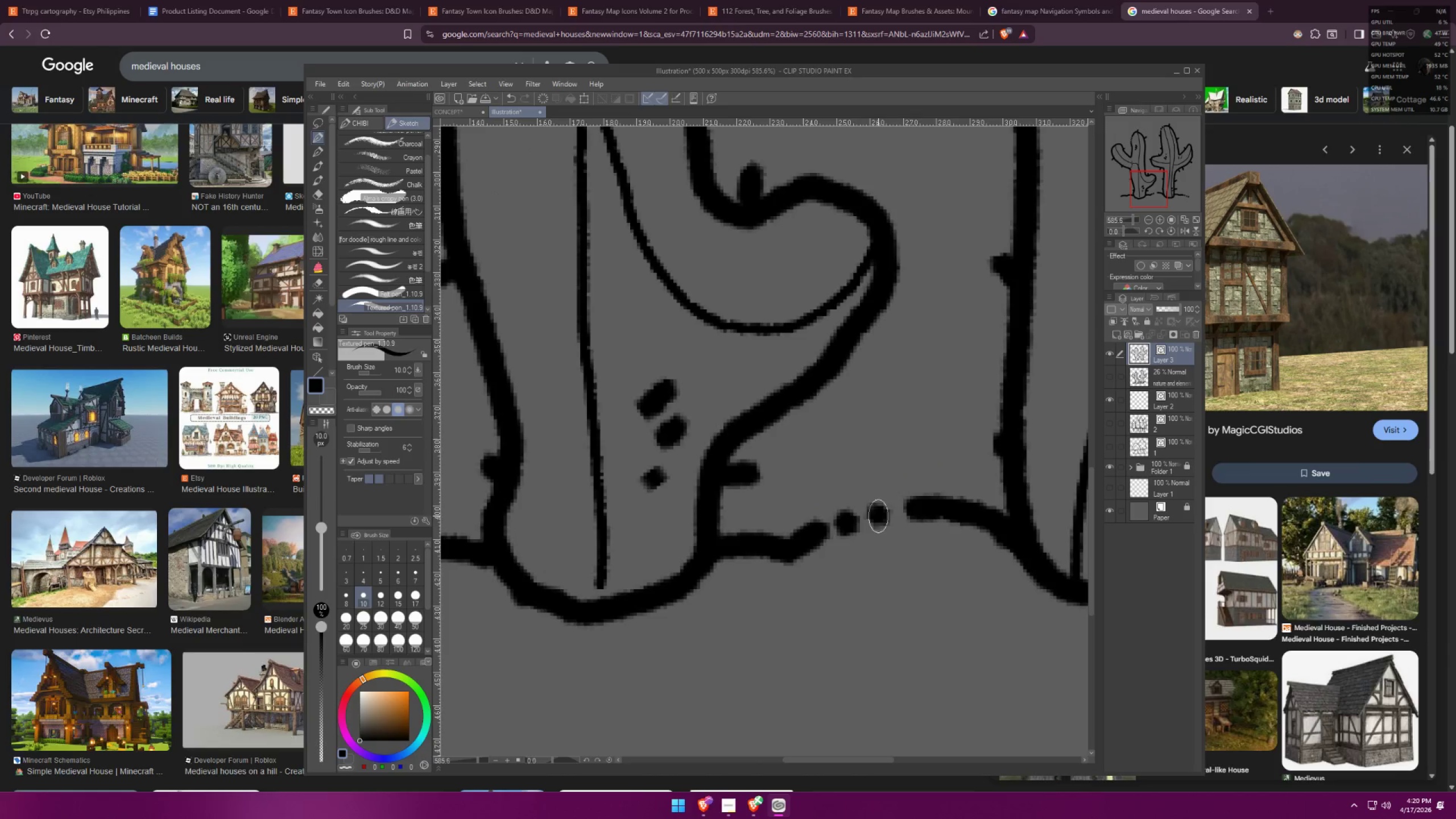 
scroll: coordinate [863, 523], scroll_direction: up, amount: 5.0
 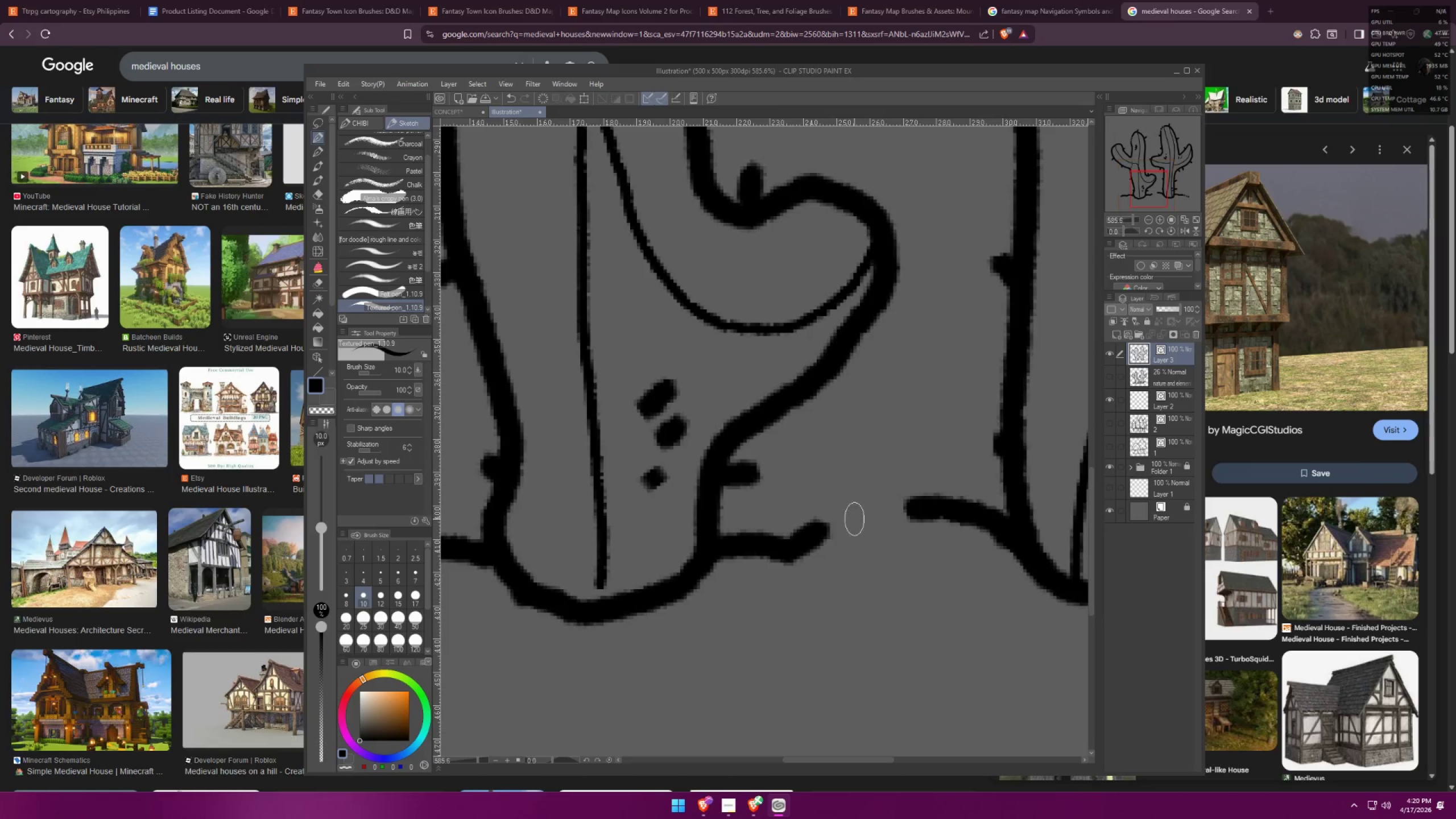 
hold_key(key=Space, duration=0.38)
 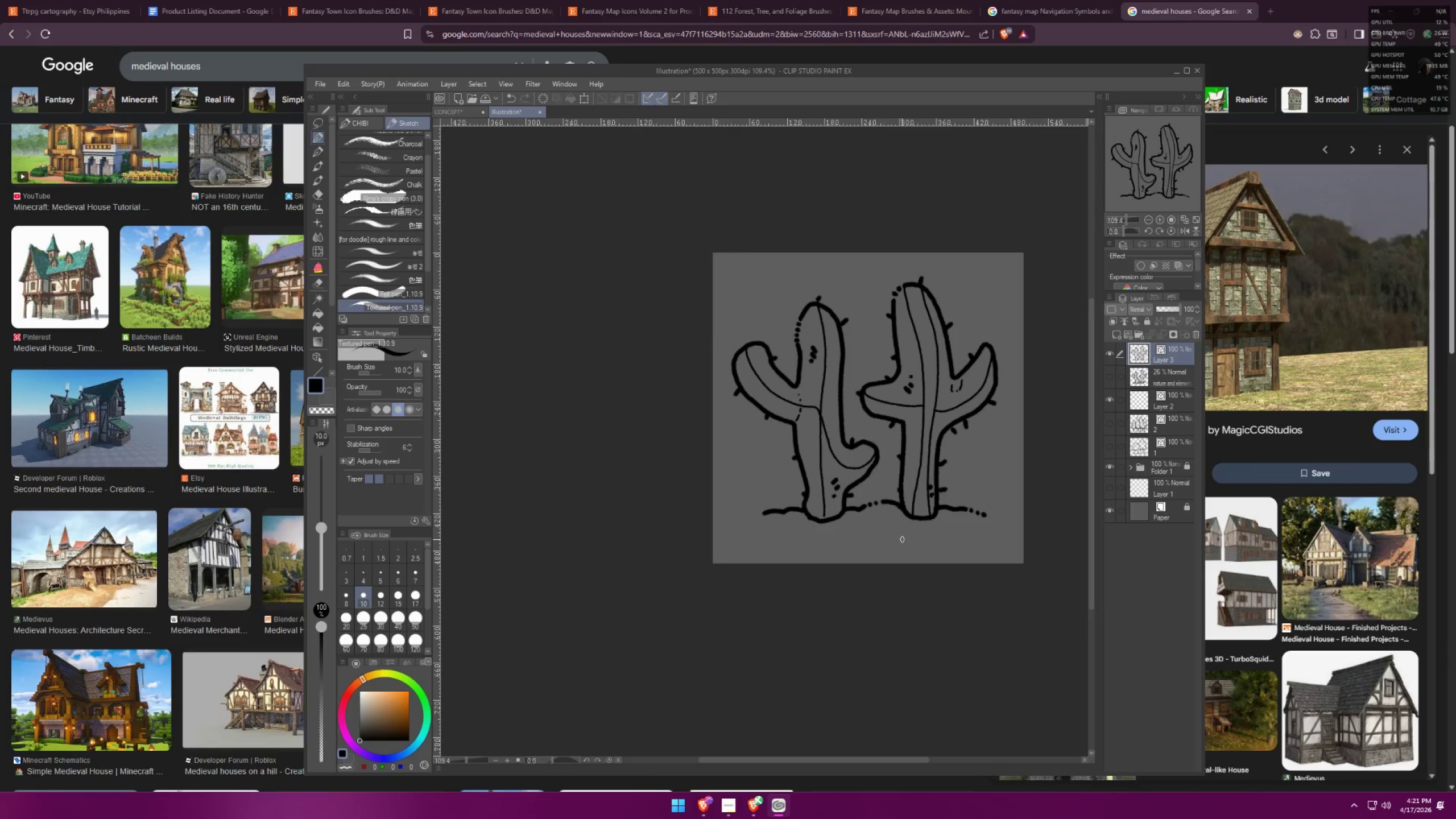 
left_click_drag(start_coordinate=[927, 522], to_coordinate=[900, 540])
 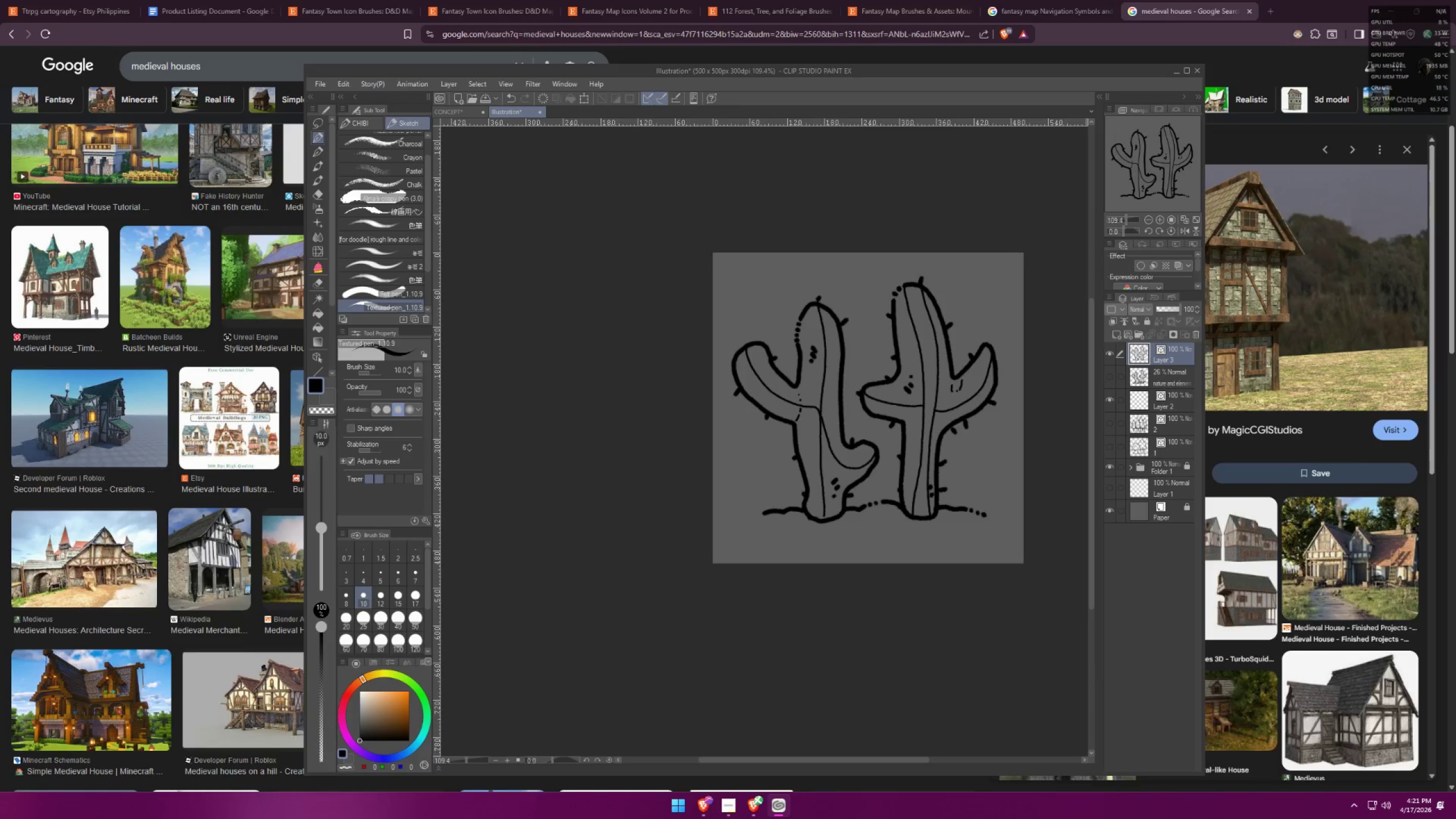 
scroll: coordinate [329, 339], scroll_direction: down, amount: 26.0
 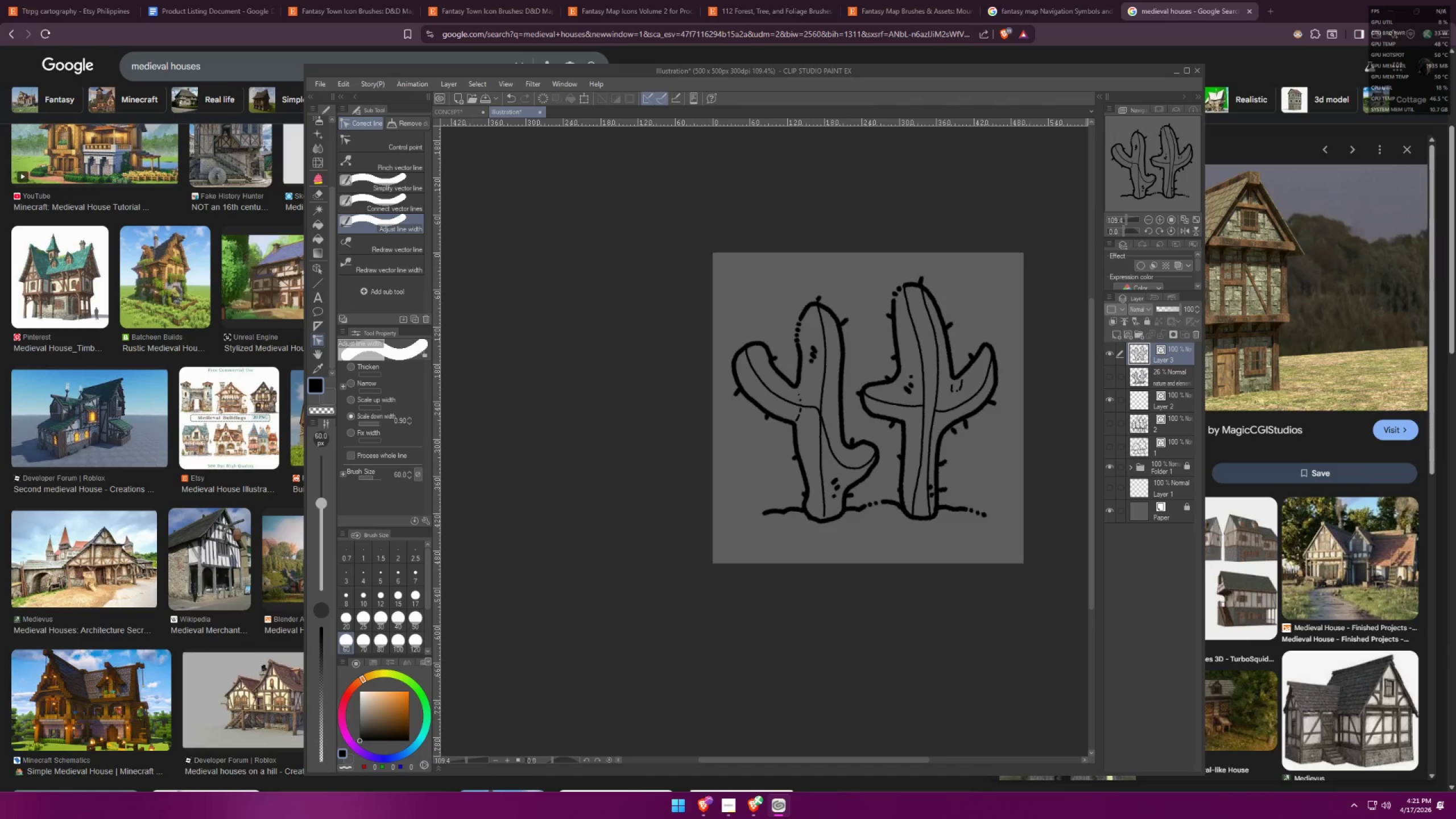 
left_click_drag(start_coordinate=[760, 336], to_coordinate=[722, 395])
 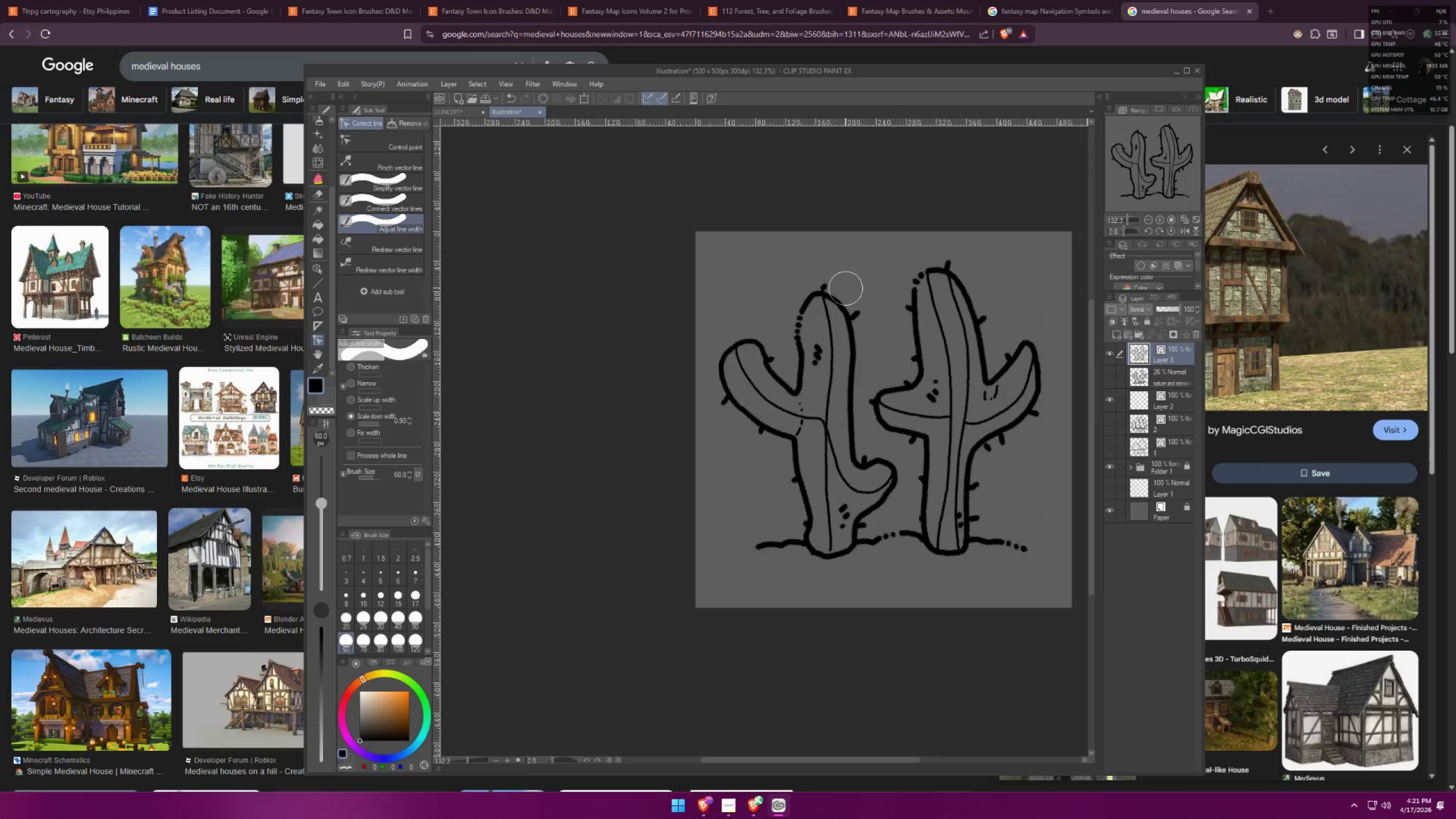 
scroll: coordinate [795, 353], scroll_direction: up, amount: 2.0
 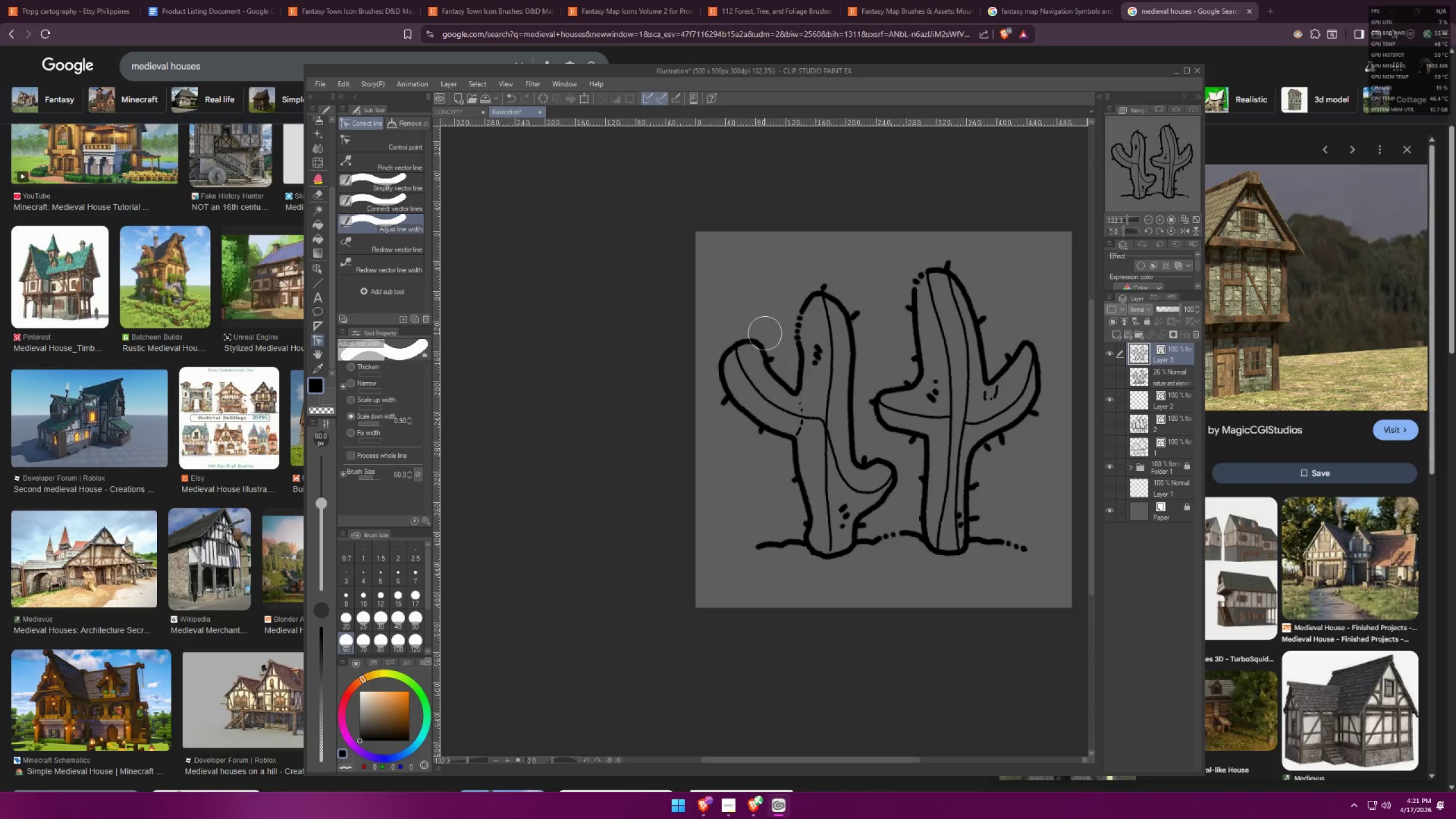 
left_click_drag(start_coordinate=[849, 286], to_coordinate=[781, 309])
 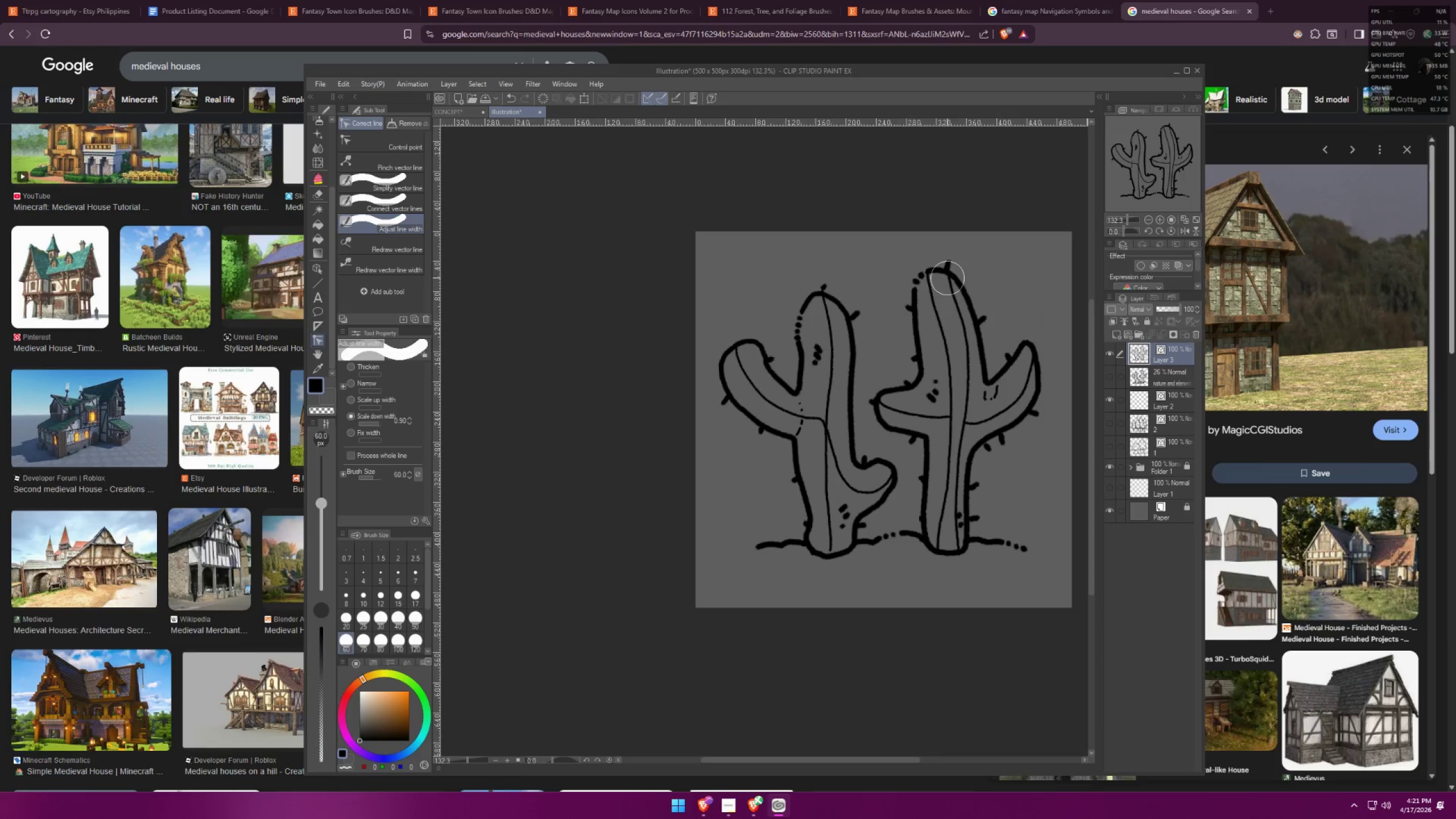 
left_click_drag(start_coordinate=[934, 272], to_coordinate=[894, 336])
 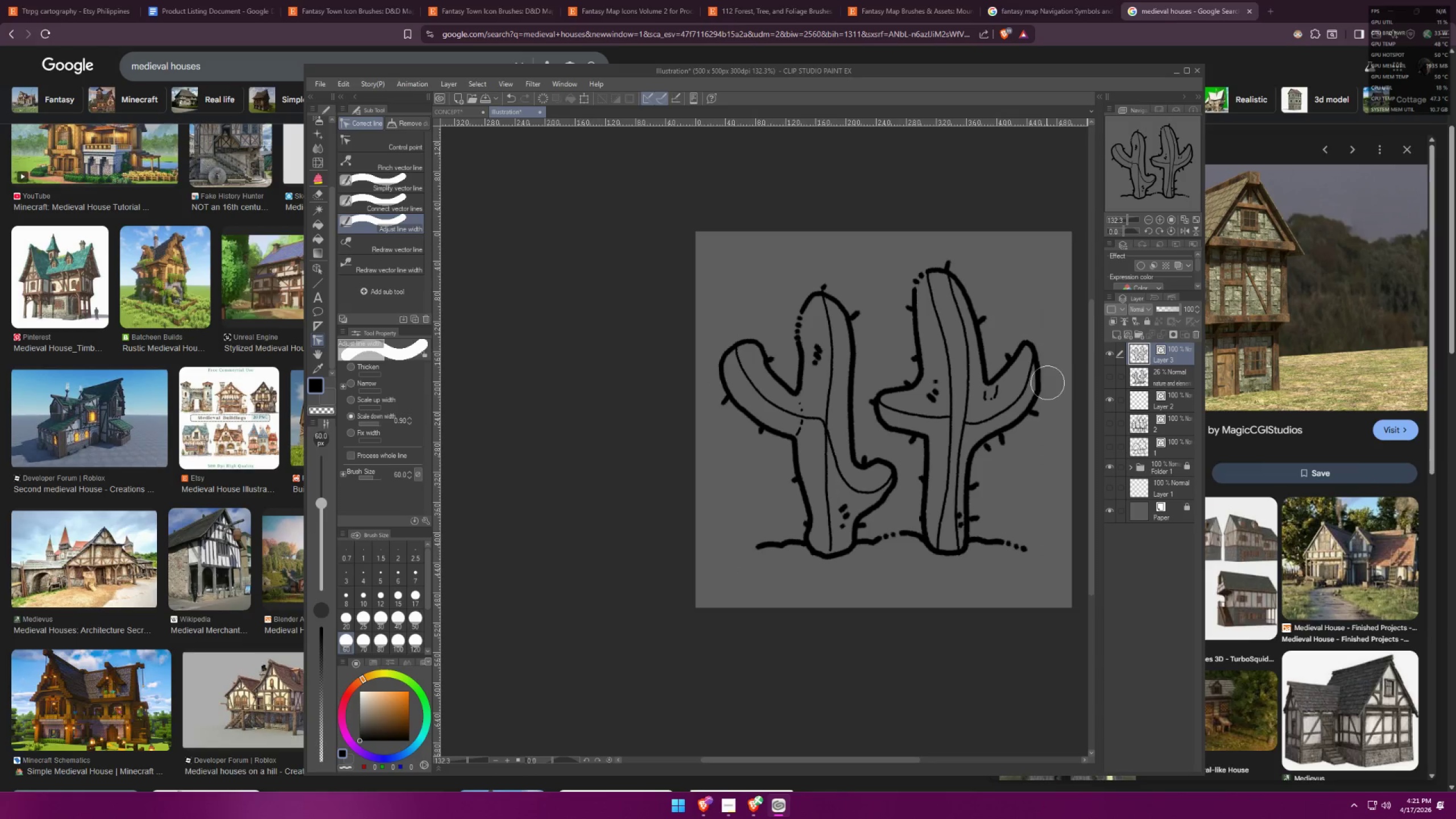 
left_click_drag(start_coordinate=[1029, 344], to_coordinate=[1038, 403])
 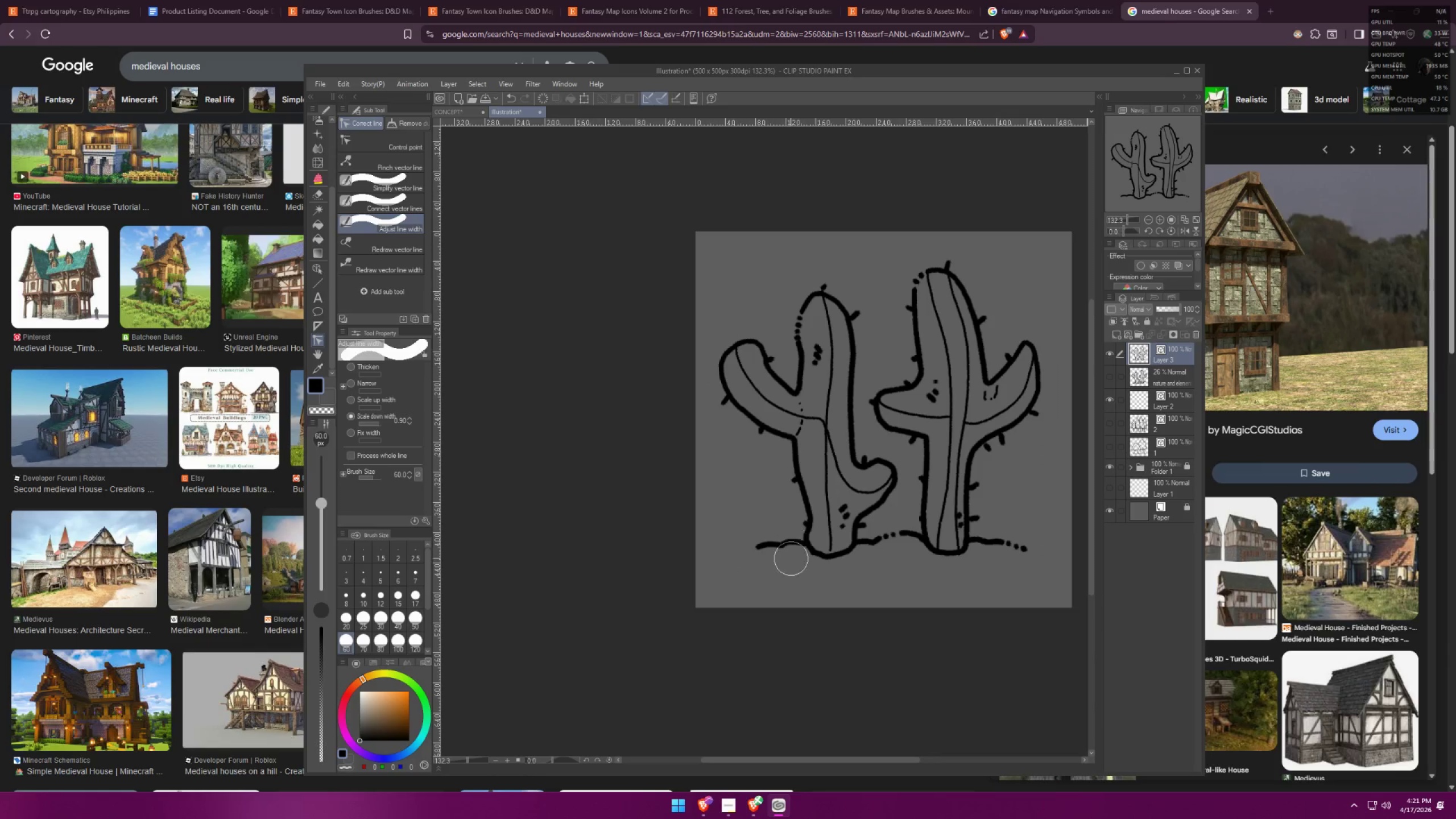 
left_click_drag(start_coordinate=[763, 543], to_coordinate=[764, 548])
 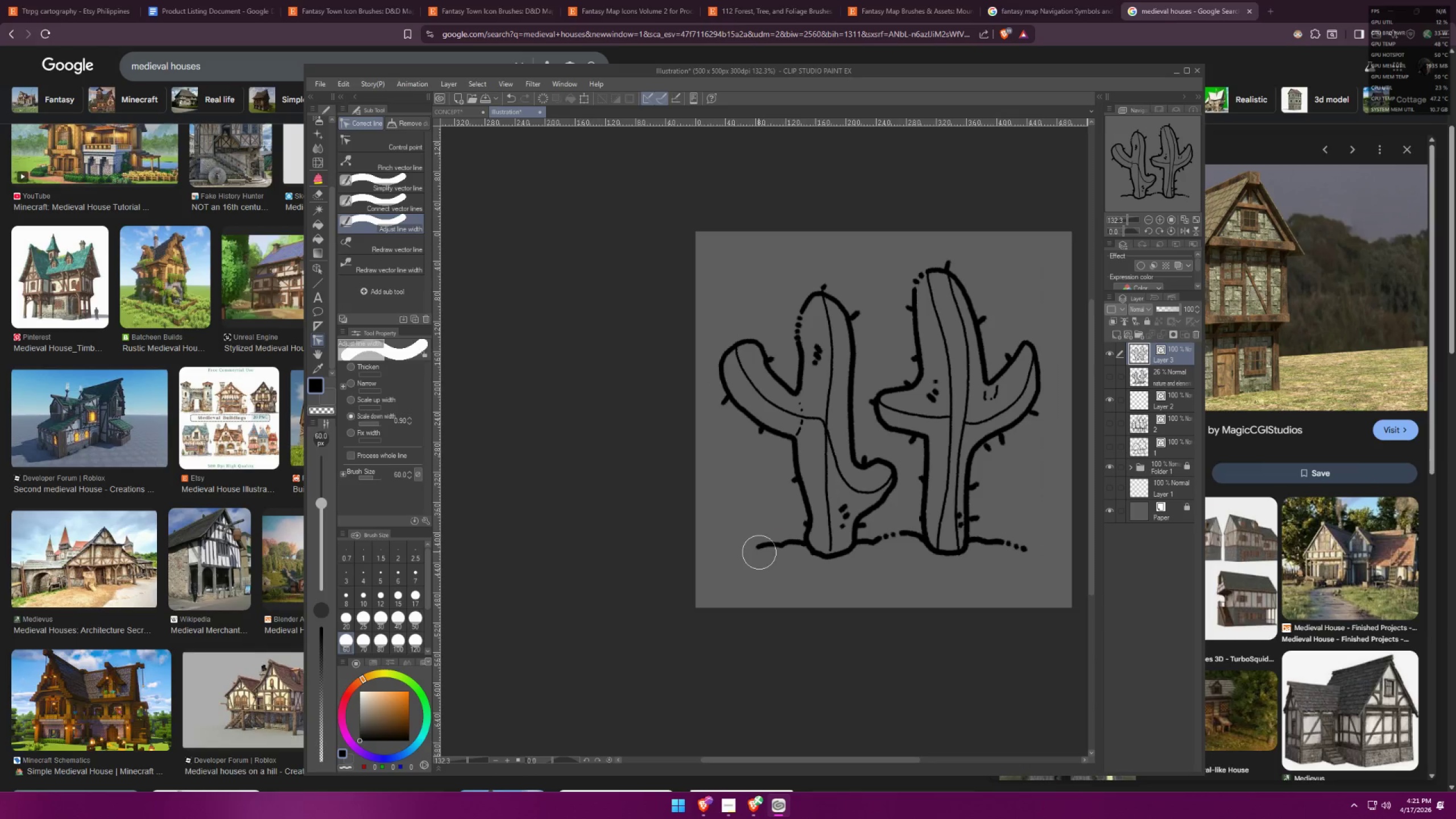 
double_click([754, 553])
 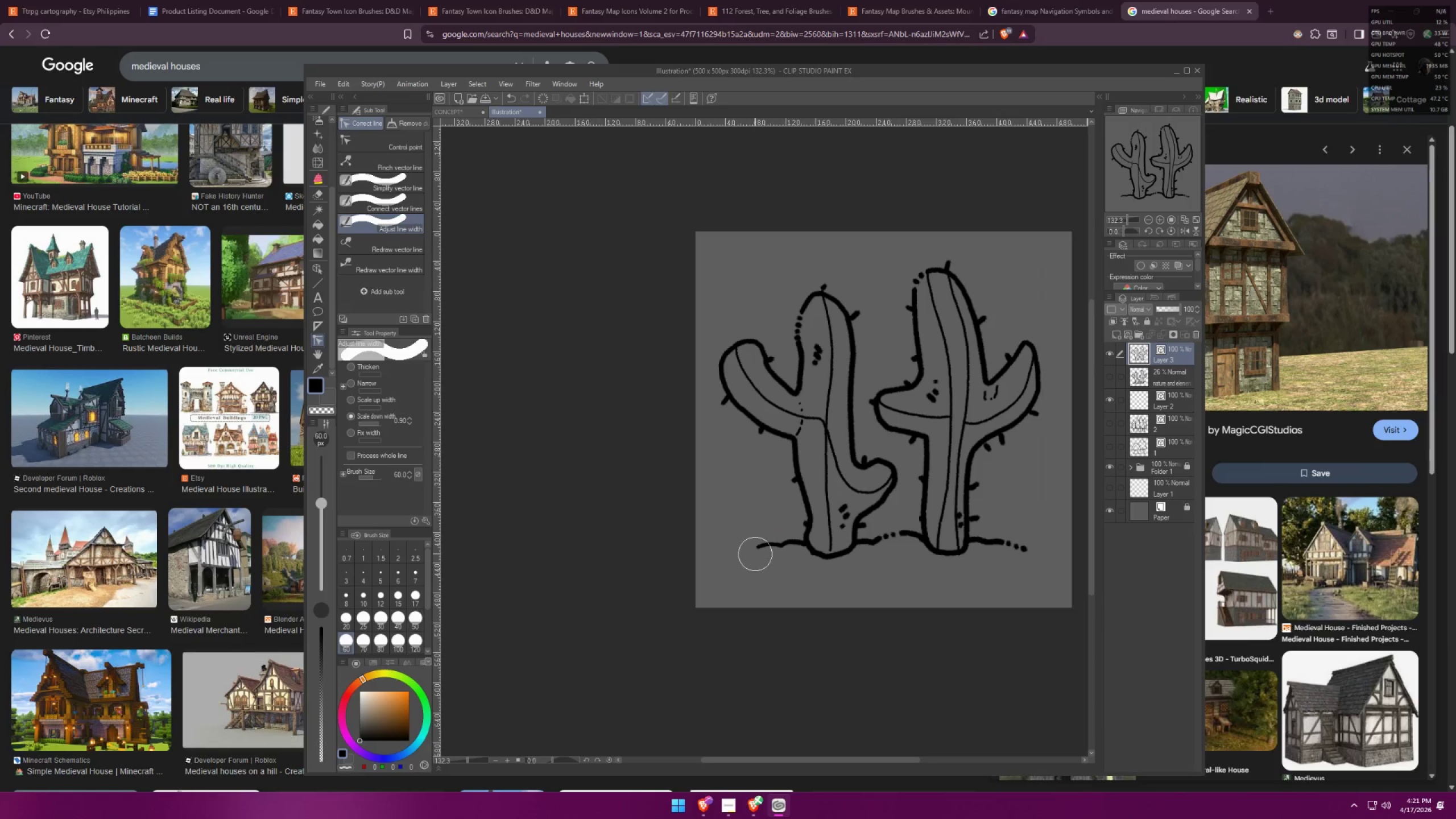 
triple_click([750, 556])
 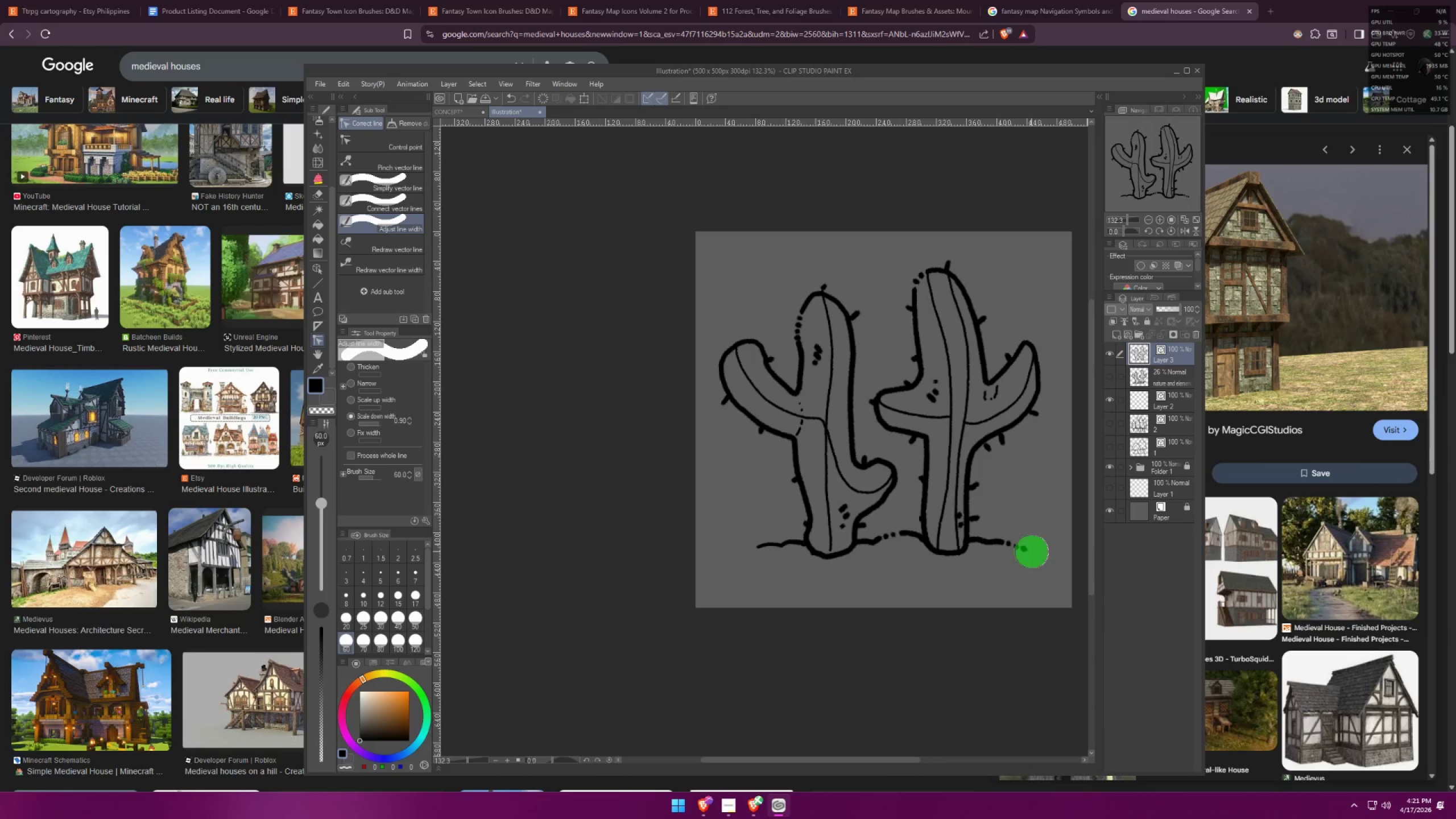 
scroll: coordinate [817, 373], scroll_direction: down, amount: 9.0
 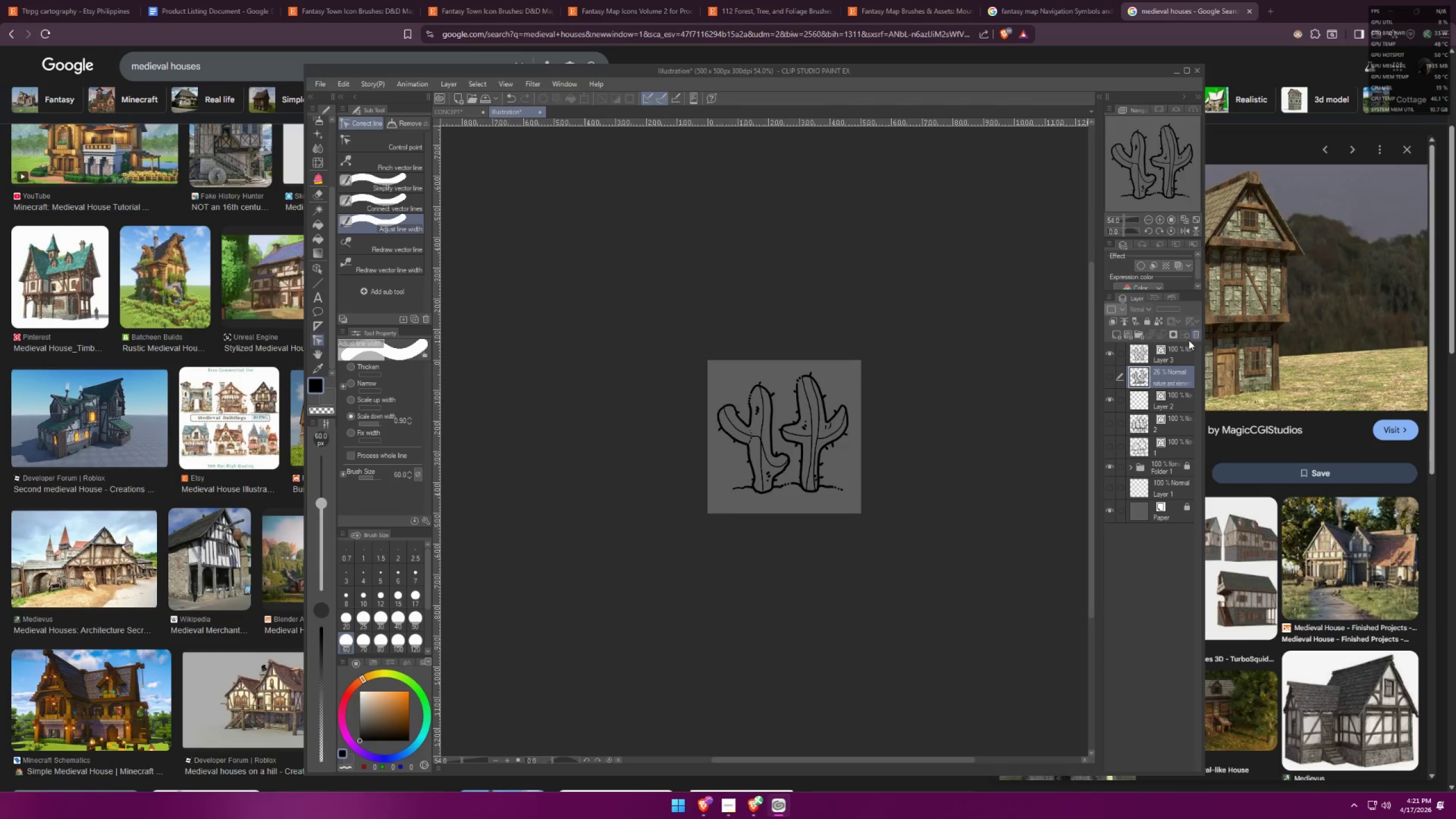 
left_click([730, 292])
 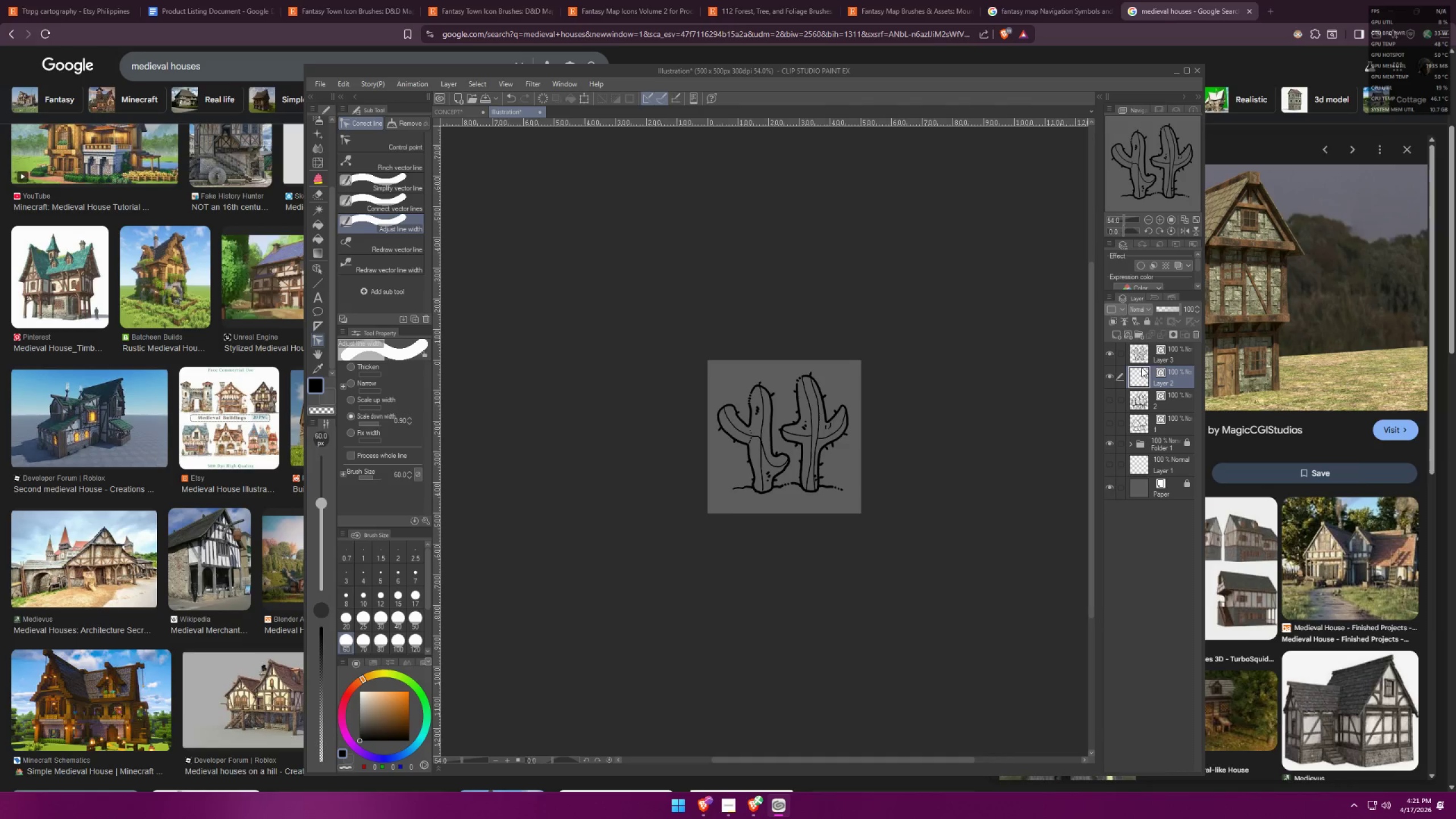 
left_click([1152, 354])
 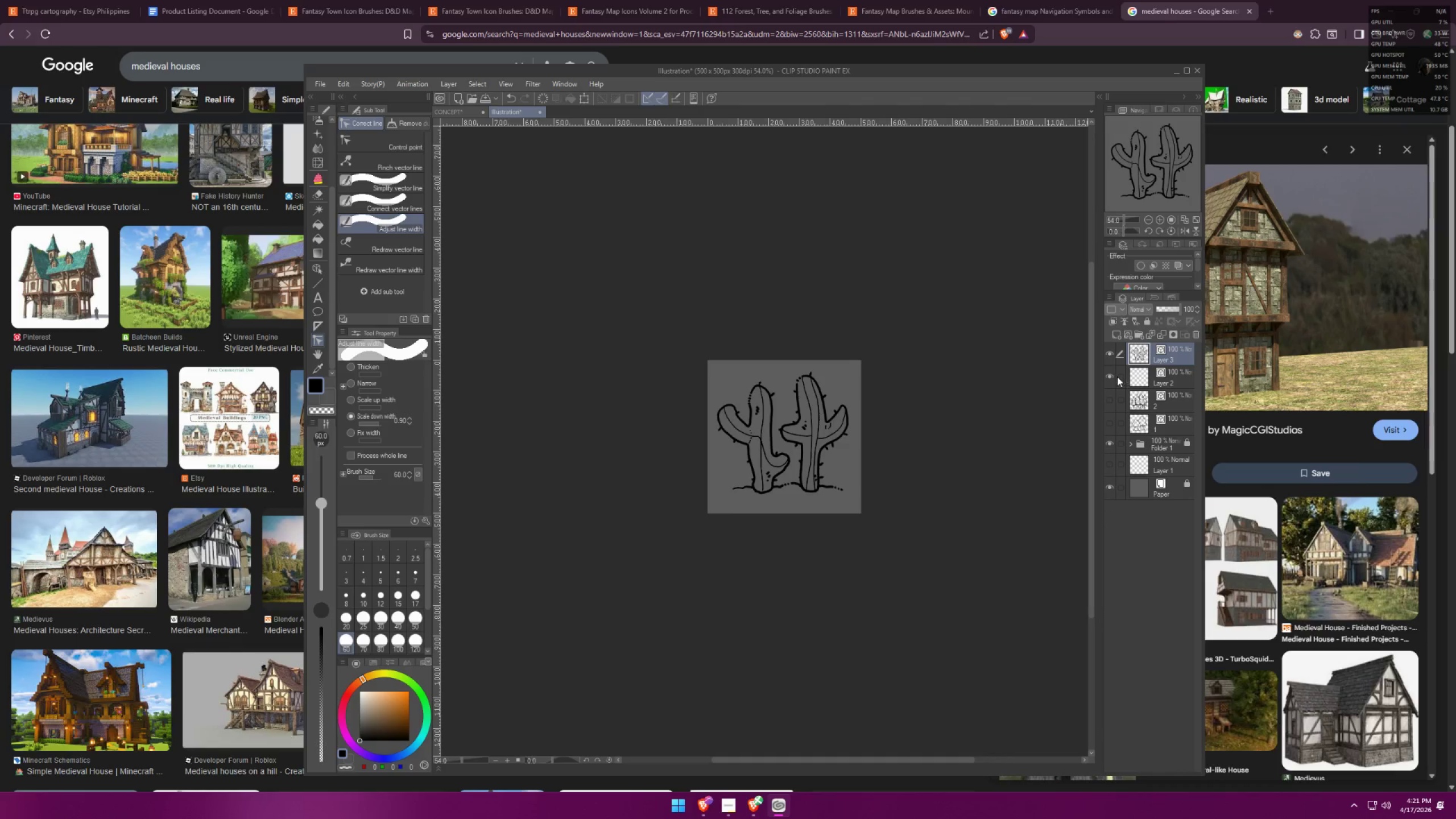 
left_click_drag(start_coordinate=[1136, 378], to_coordinate=[1139, 380])
 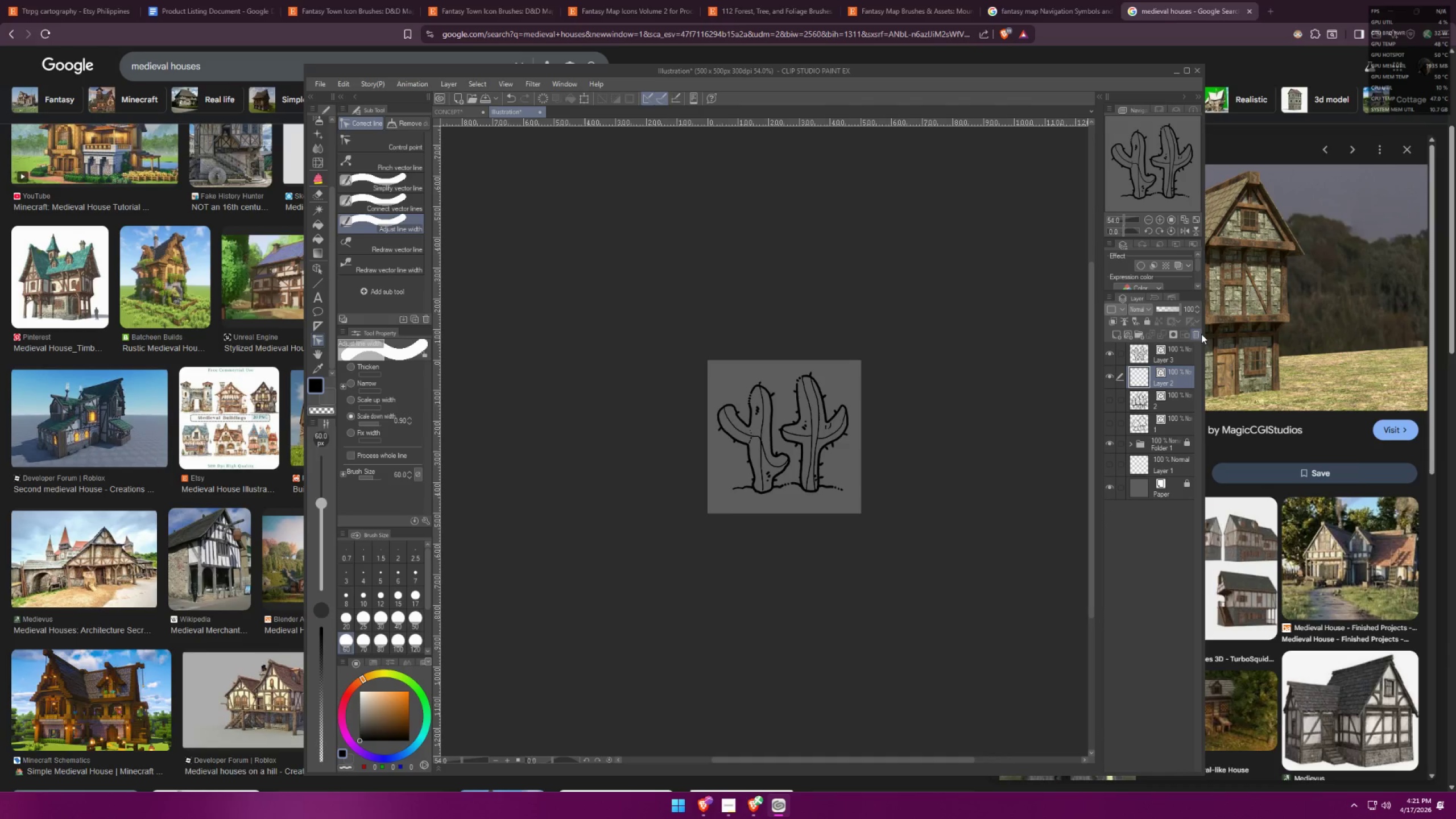 
left_click([1200, 333])
 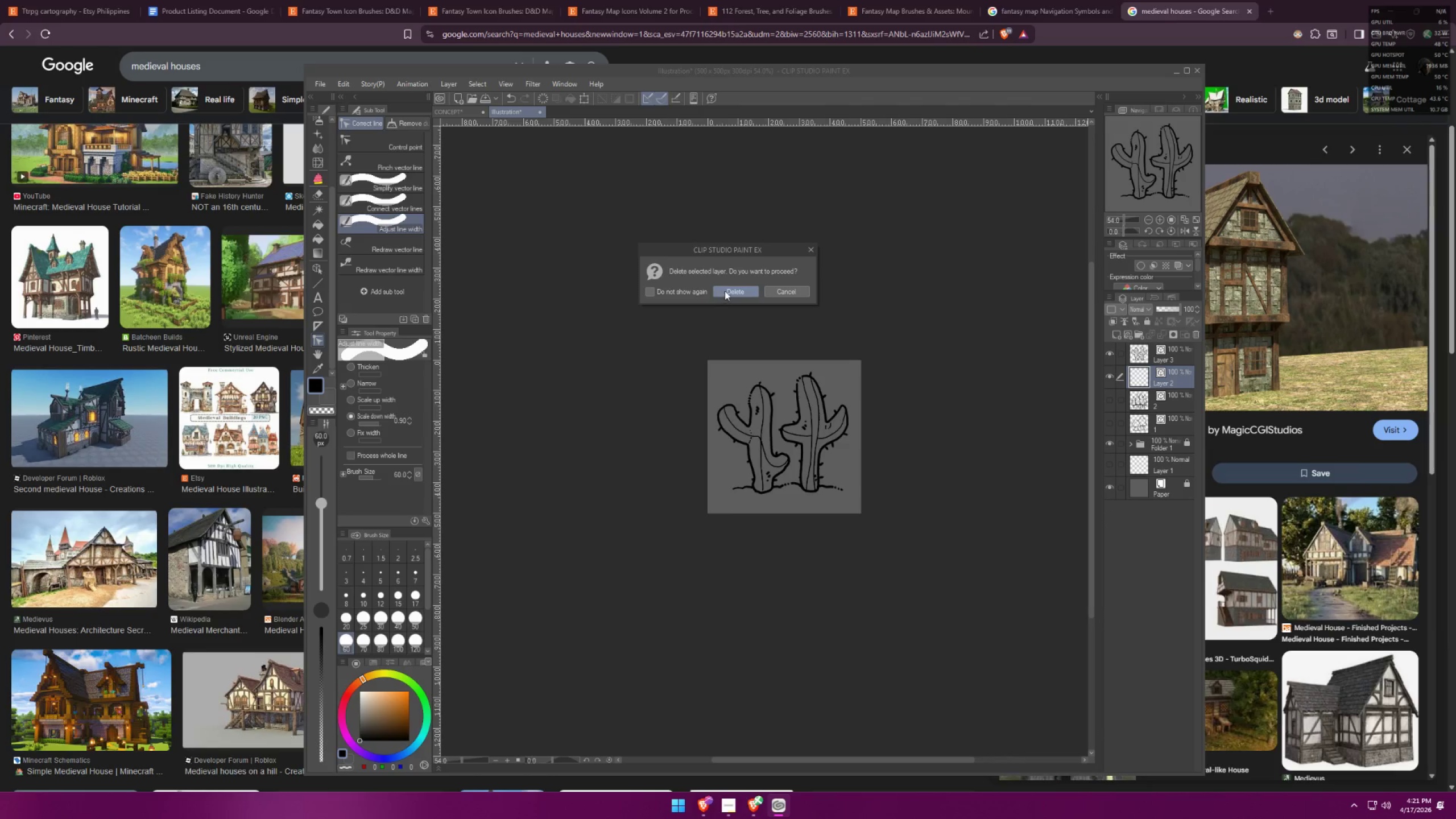 
left_click([725, 289])
 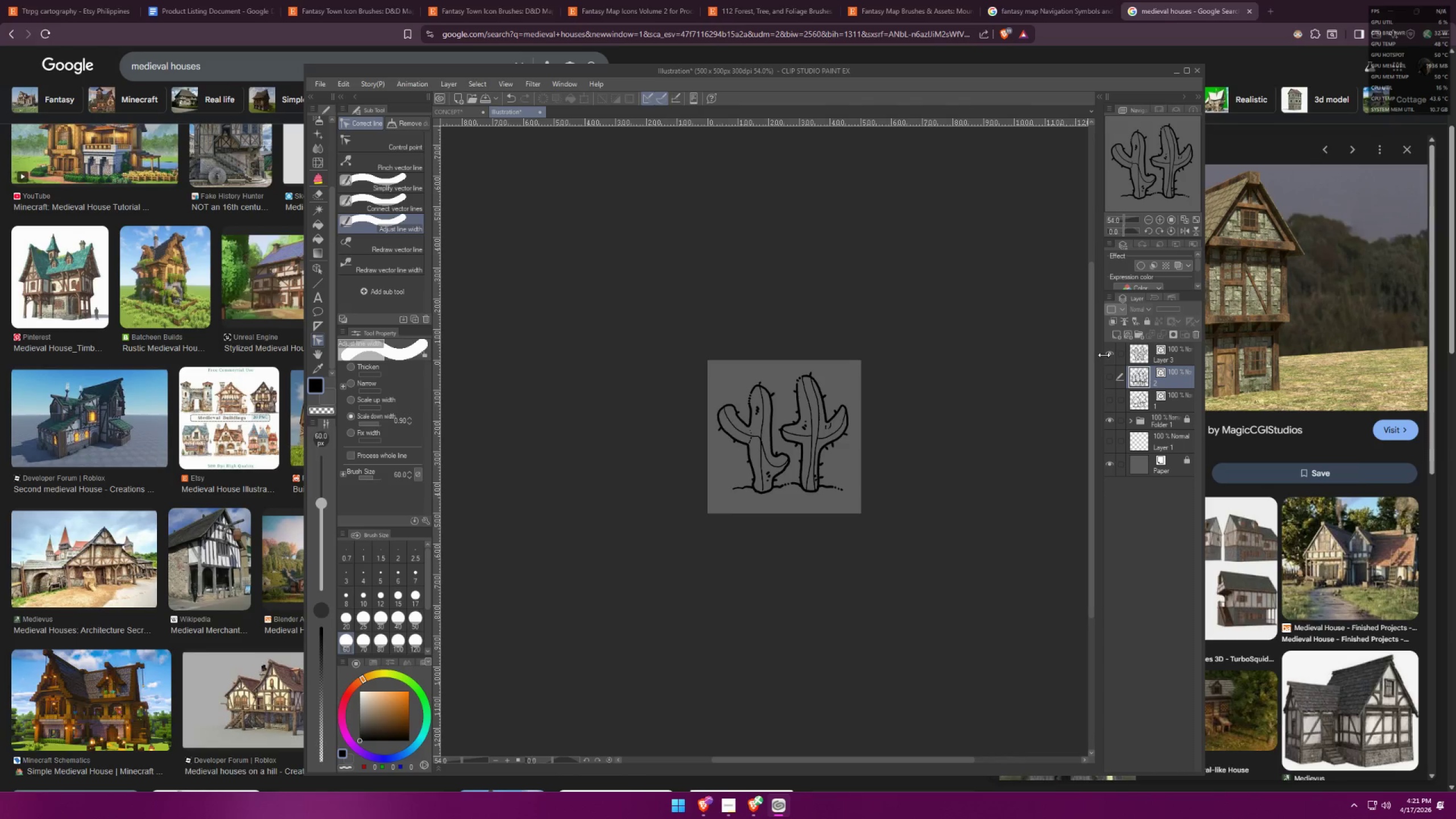 
left_click([1108, 373])
 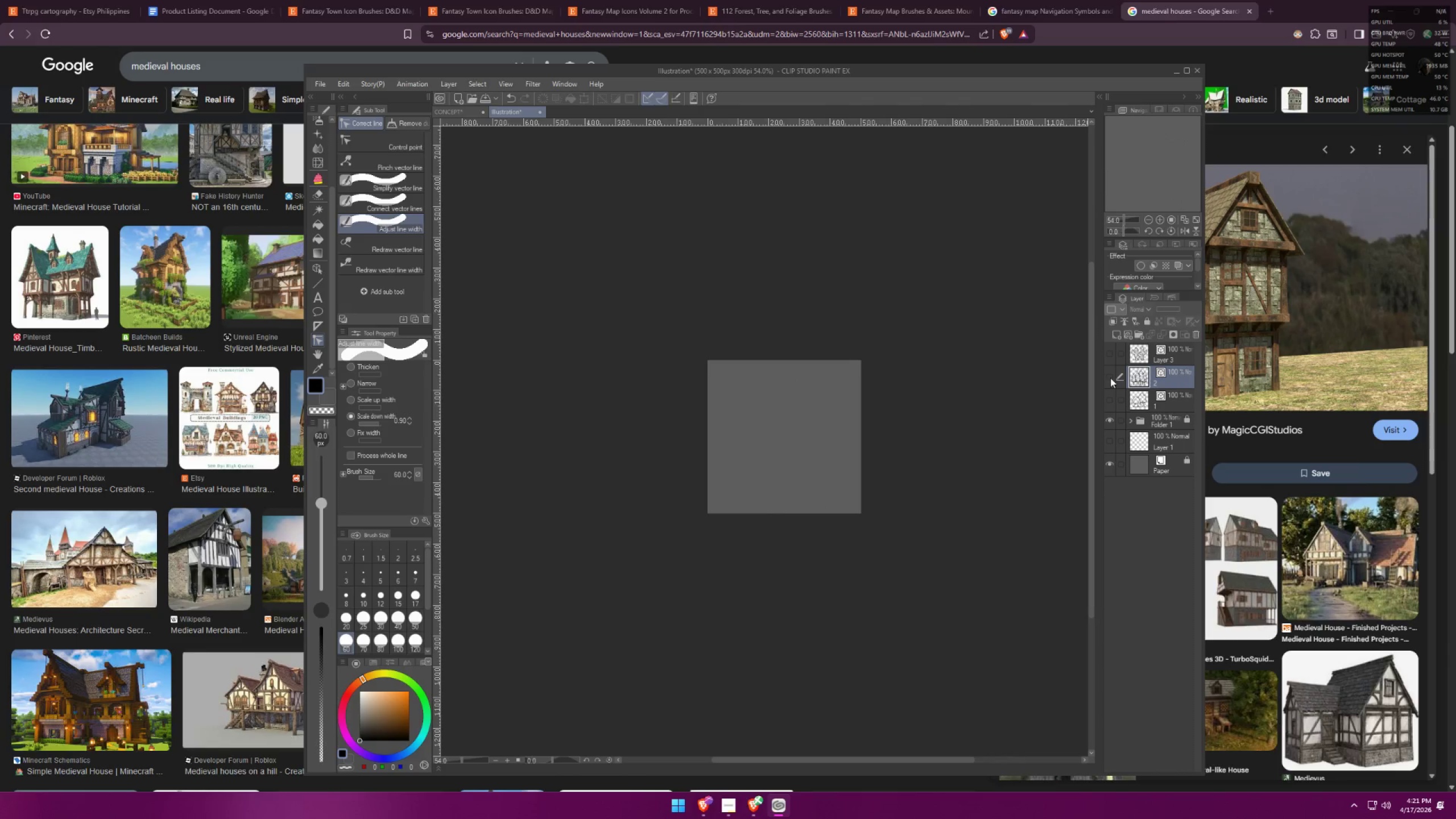 
left_click([1110, 378])
 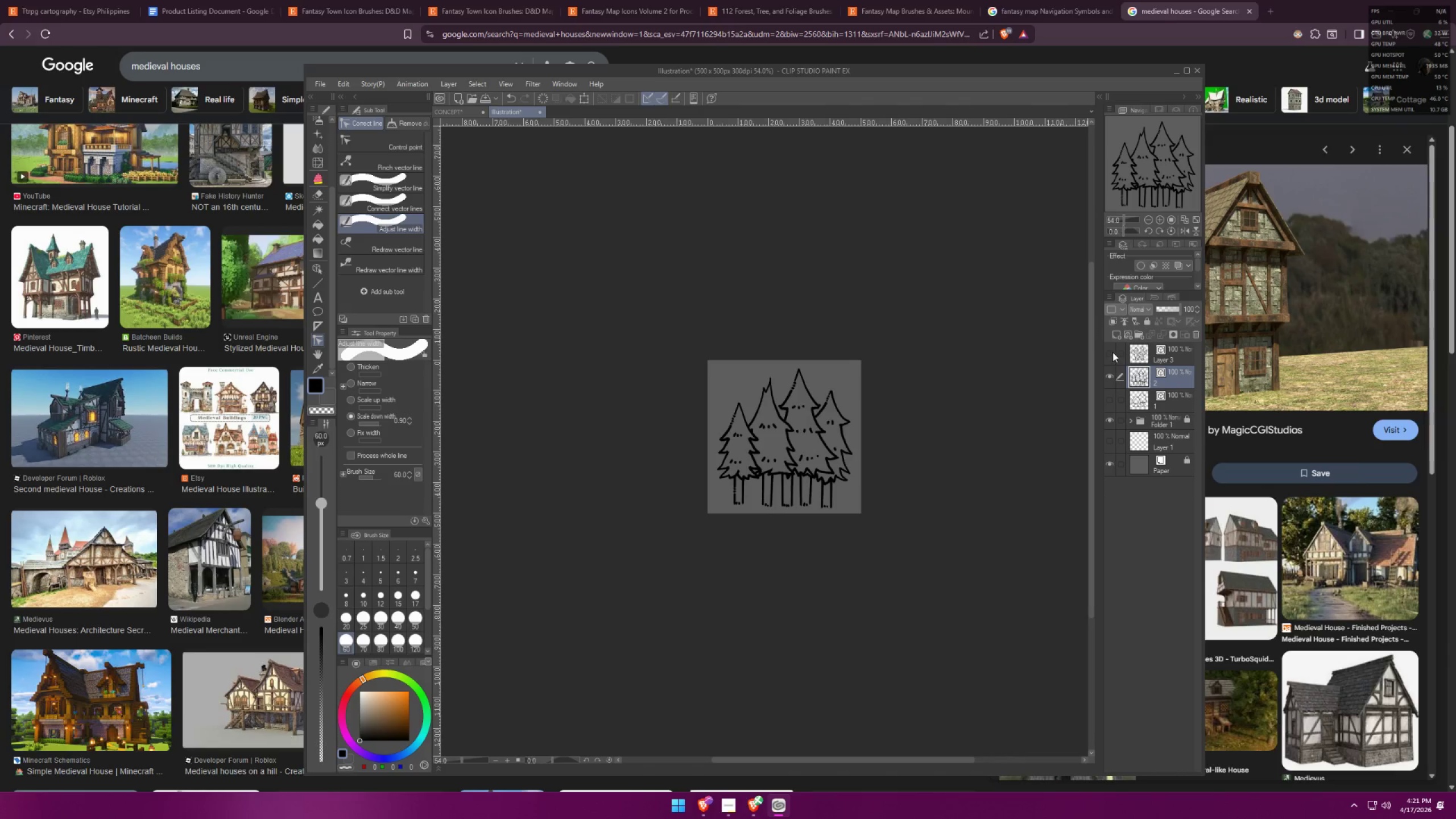 
left_click([1112, 352])
 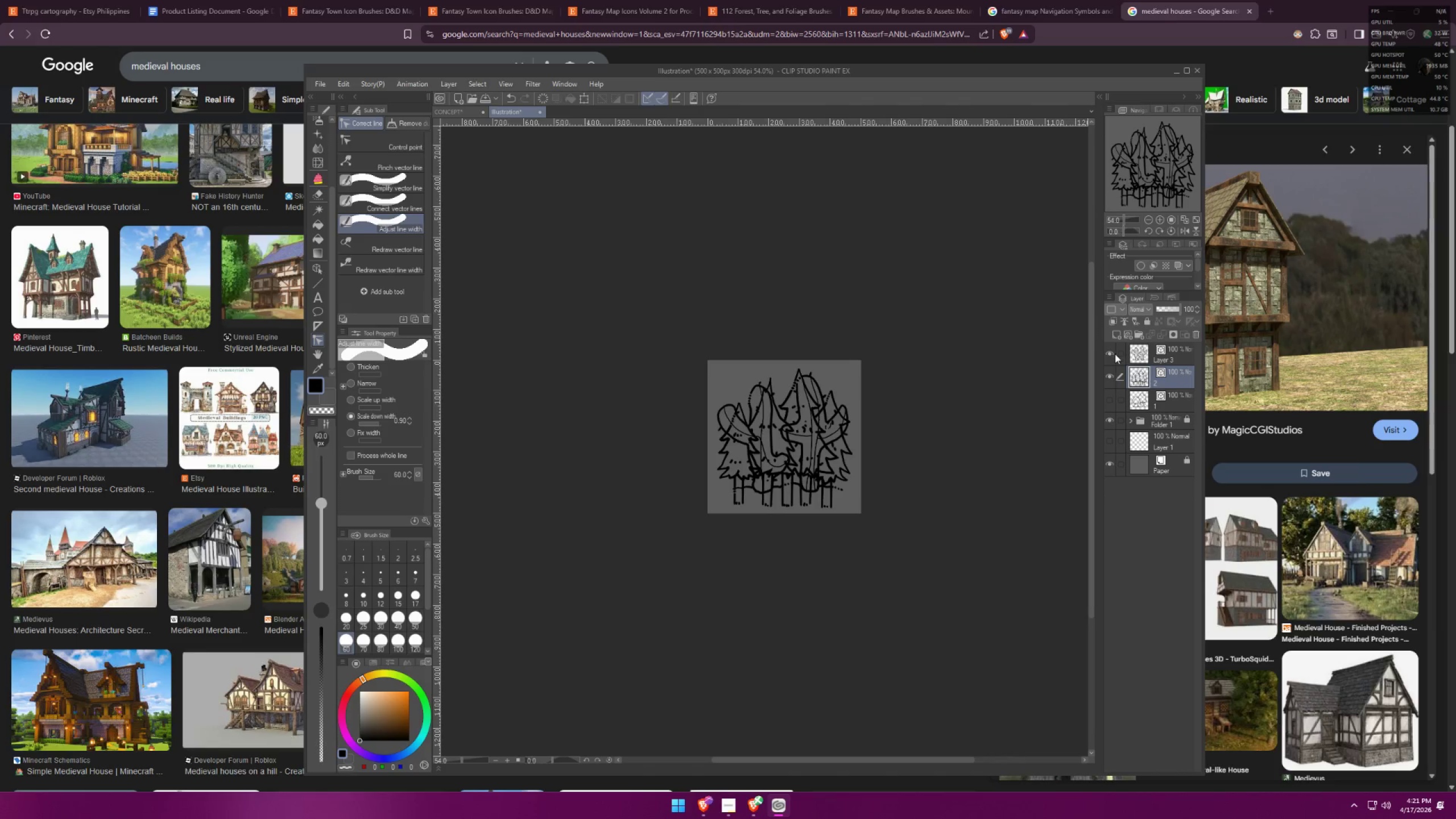 
left_click([1111, 374])
 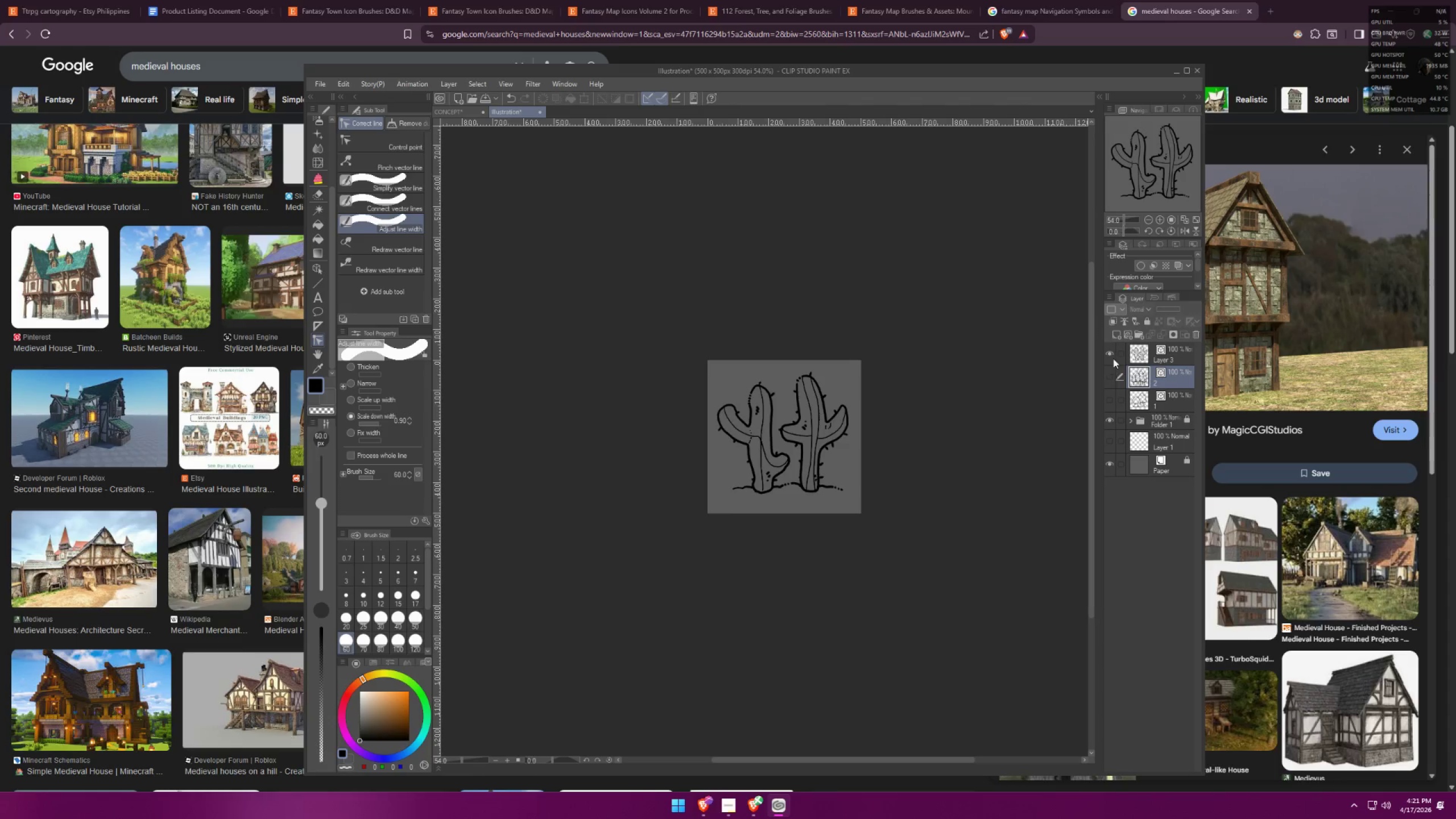 
left_click([1113, 357])
 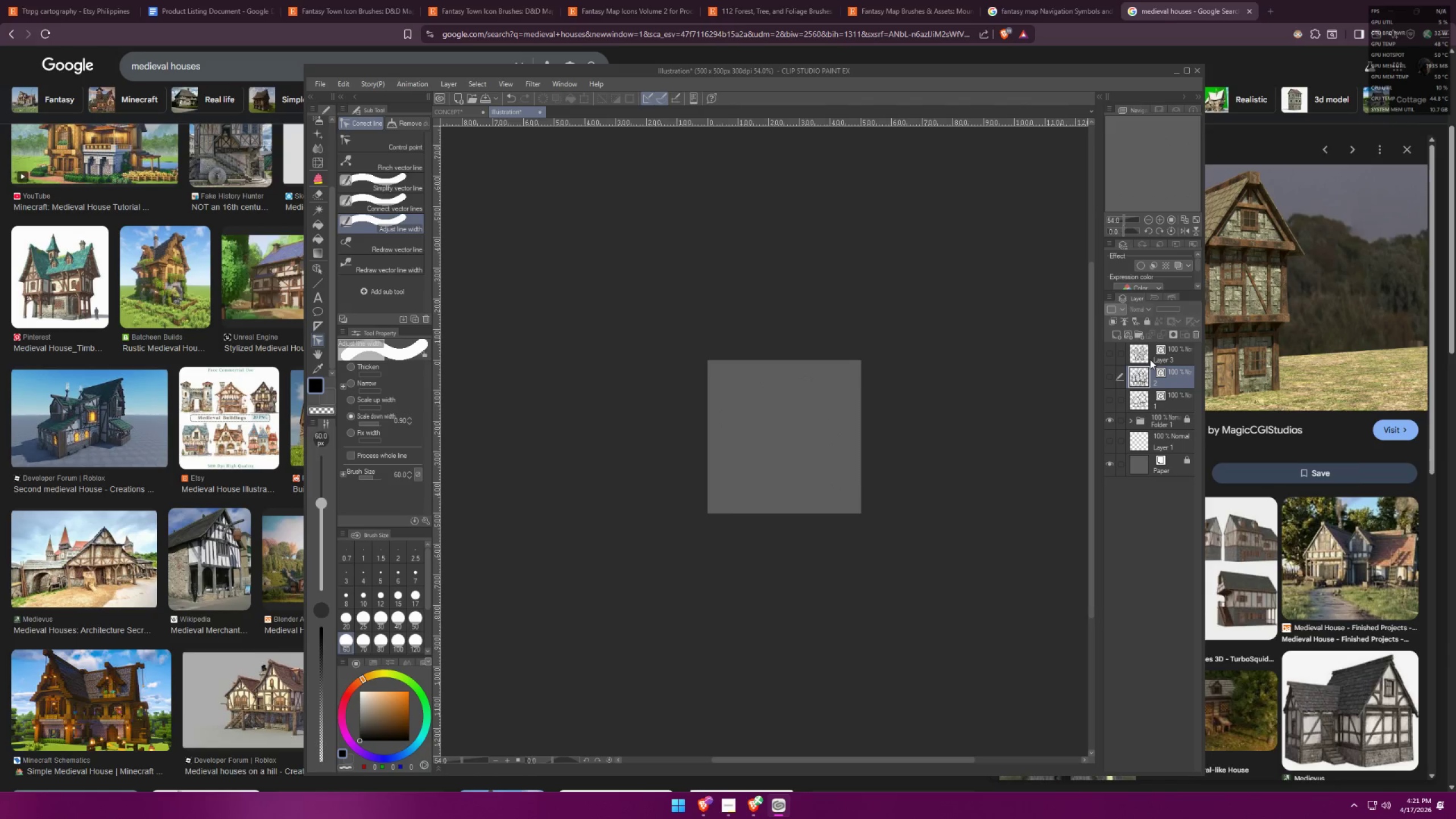 
left_click([1150, 357])
 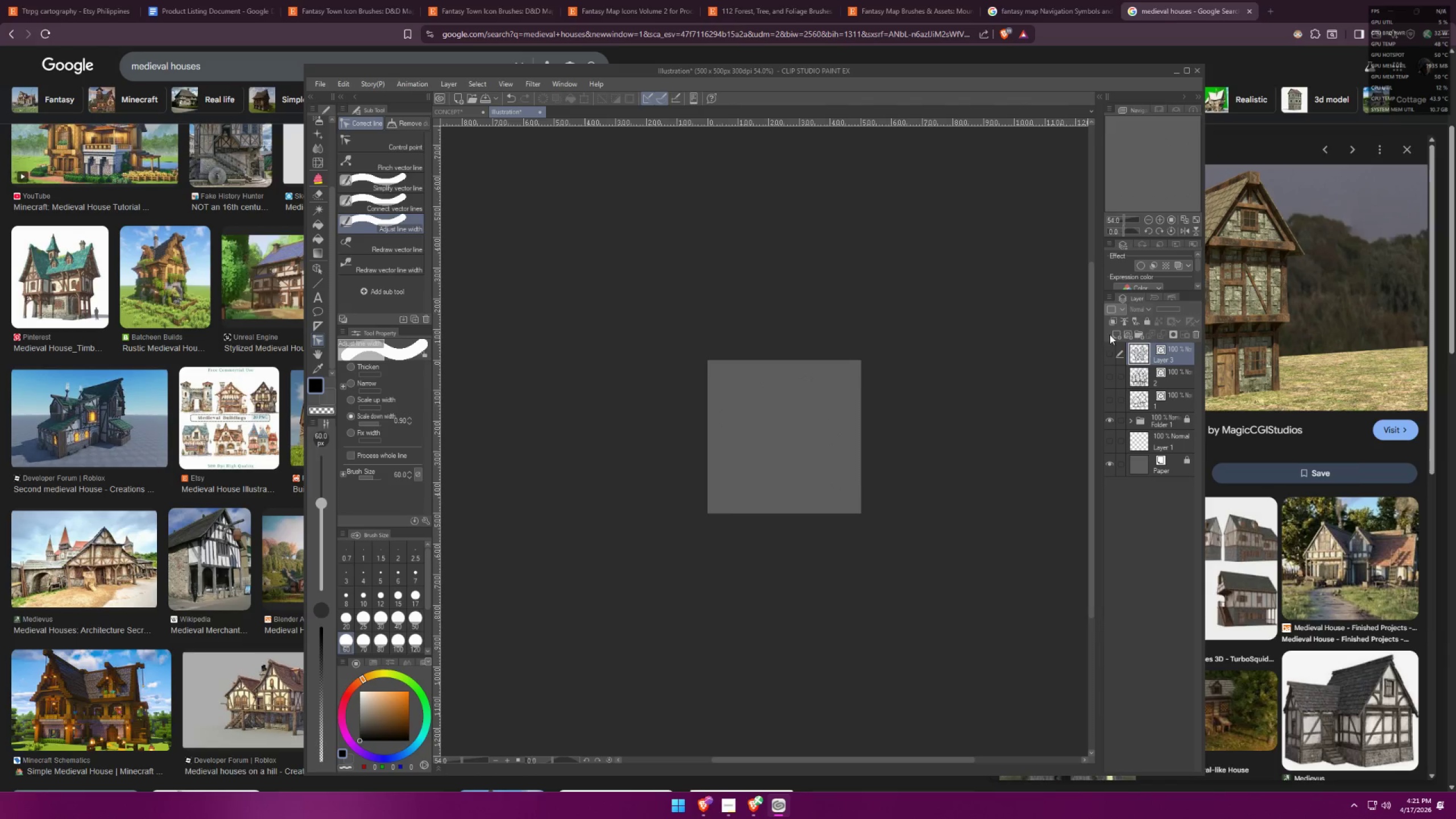 
left_click([1127, 335])
 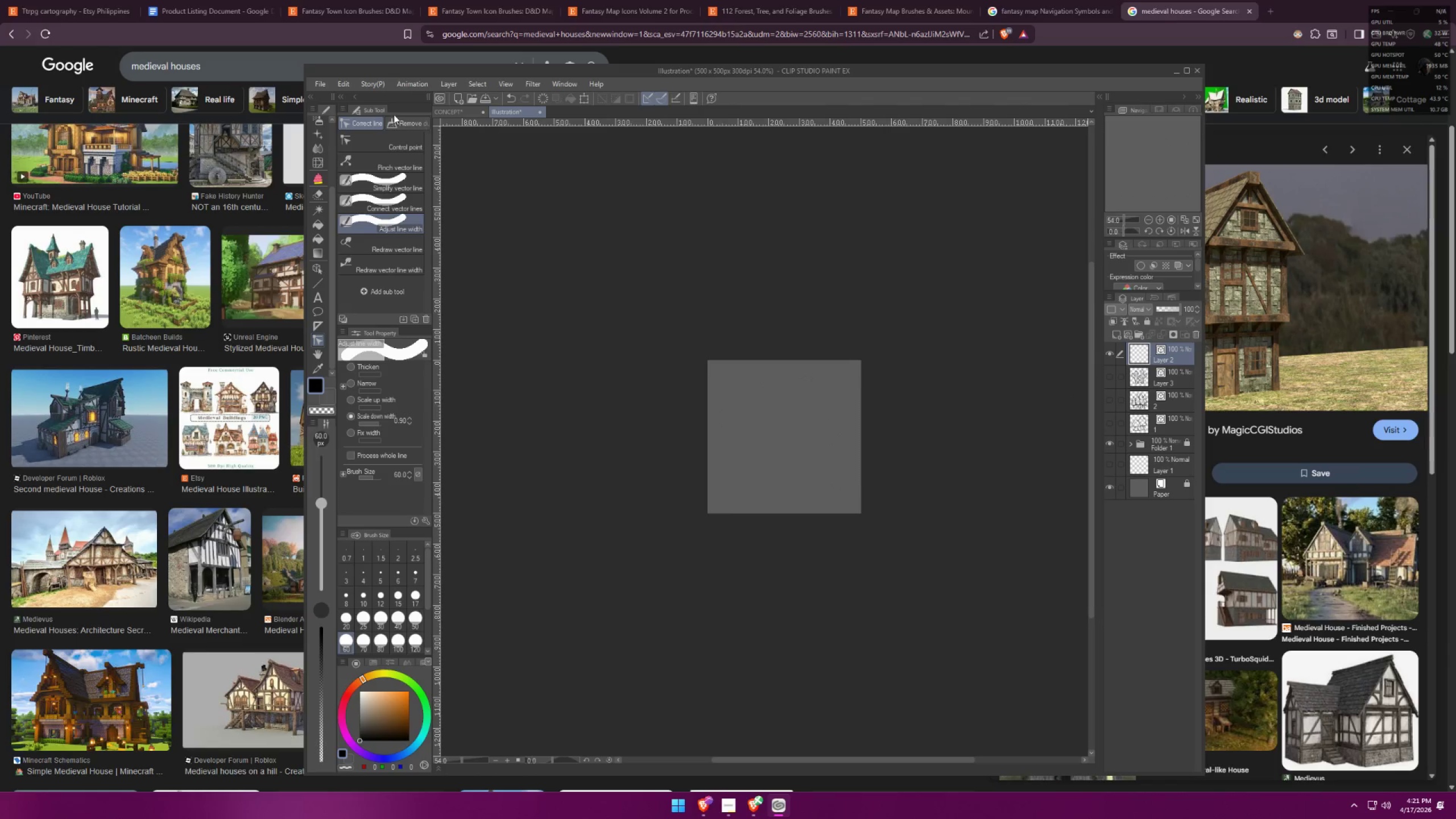 
double_click([446, 116])
 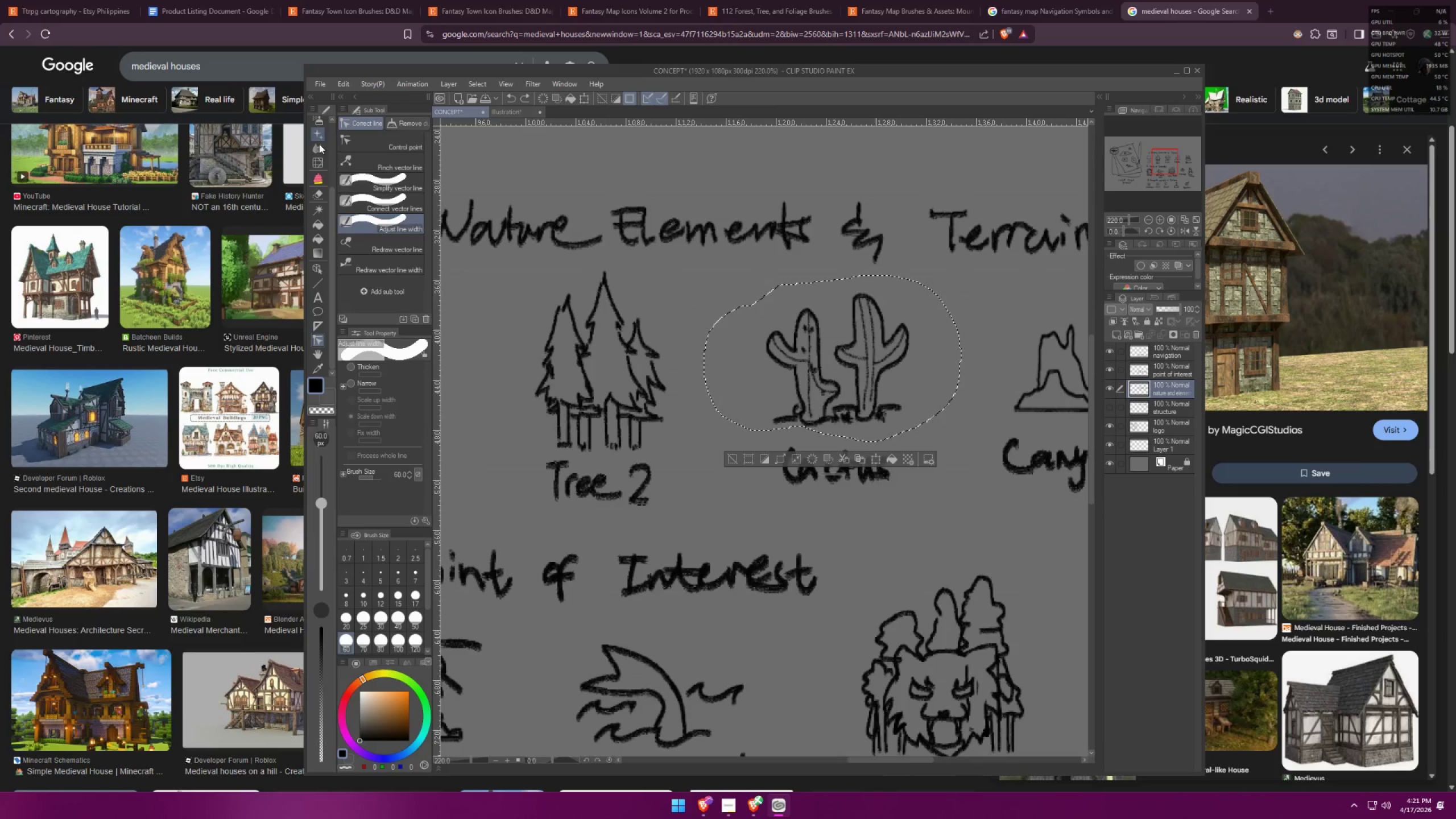 
key(Control+ControlLeft)
 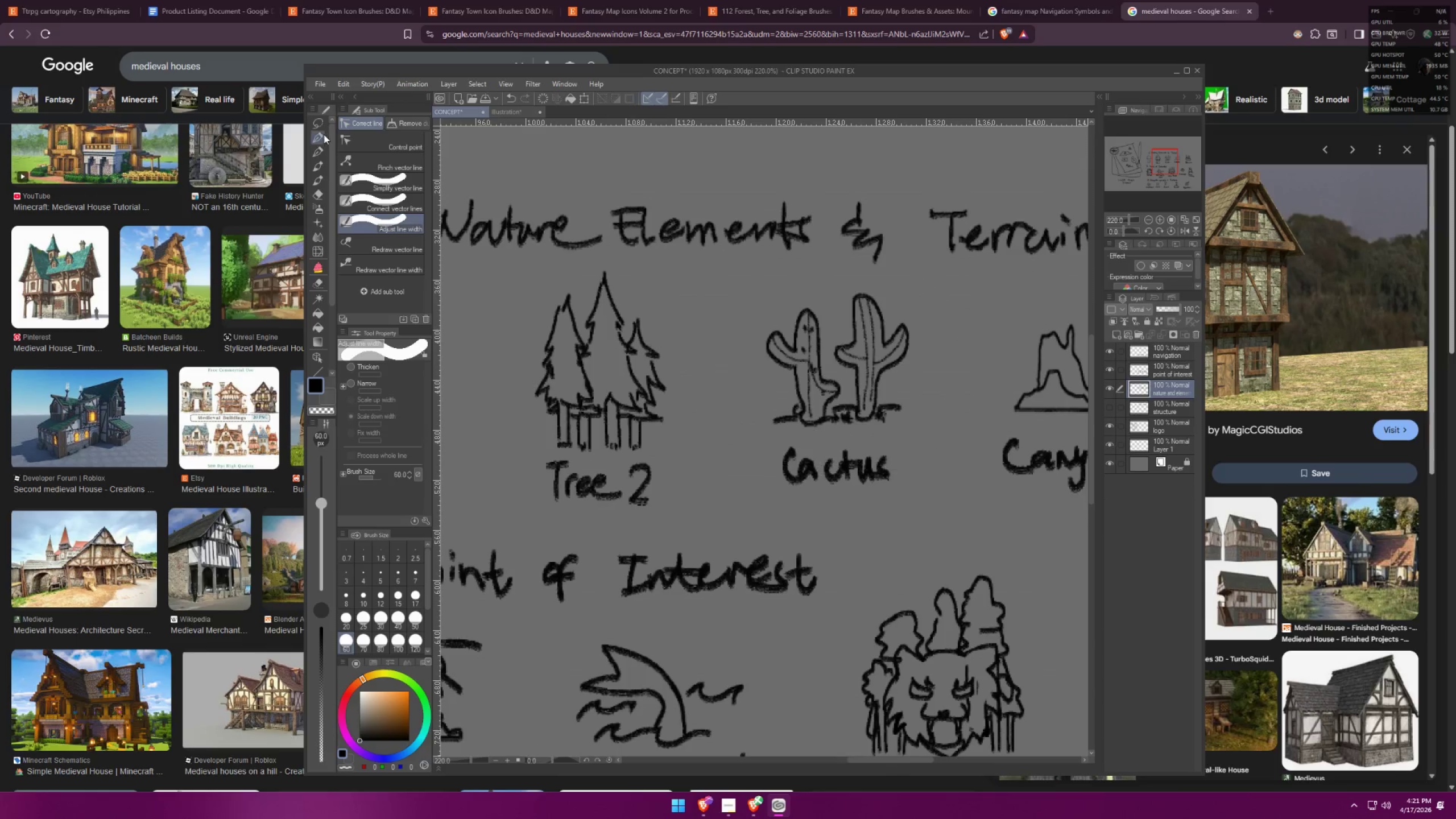 
key(Control+D)
 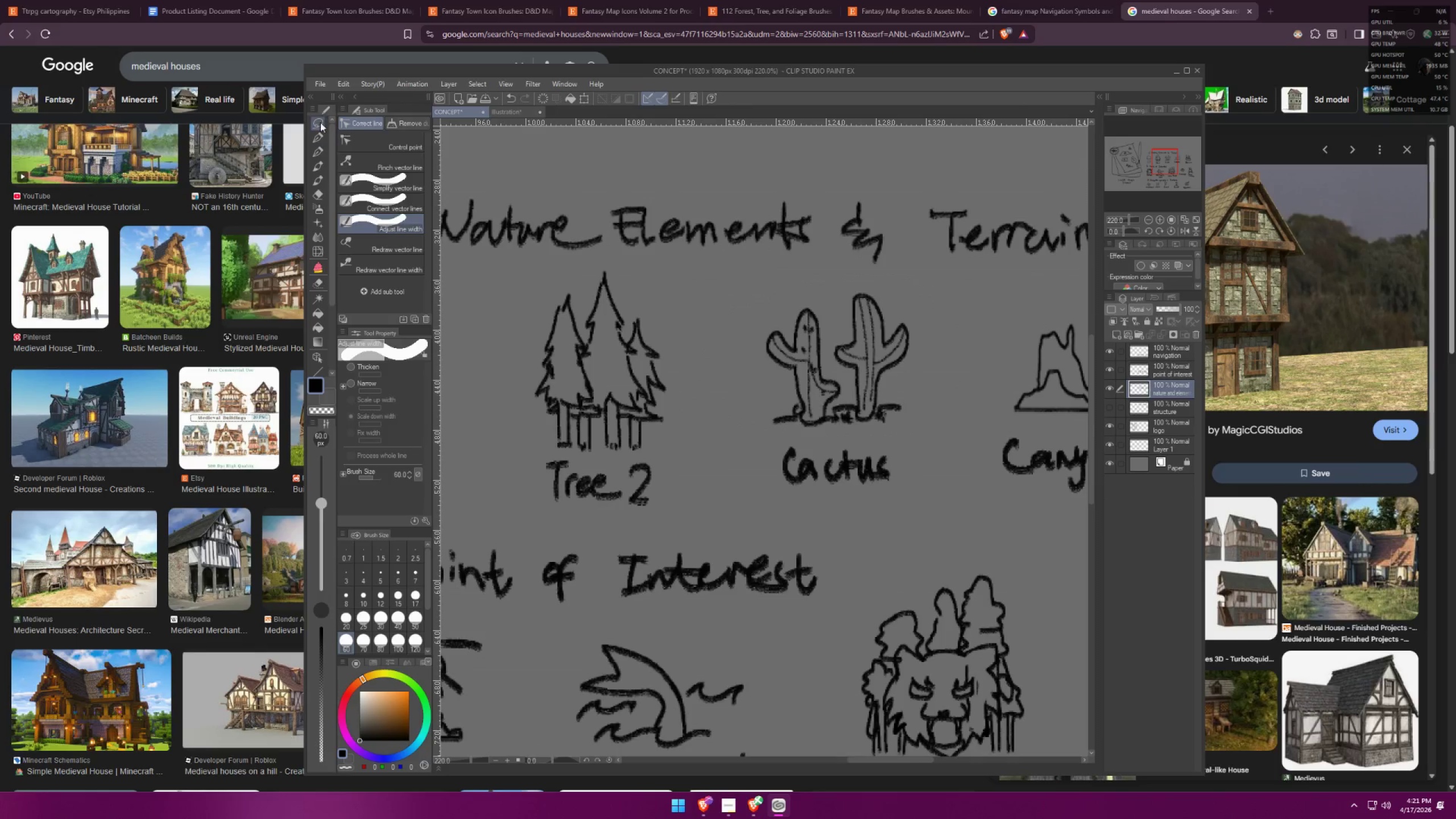 
scroll: coordinate [327, 208], scroll_direction: up, amount: 8.0
 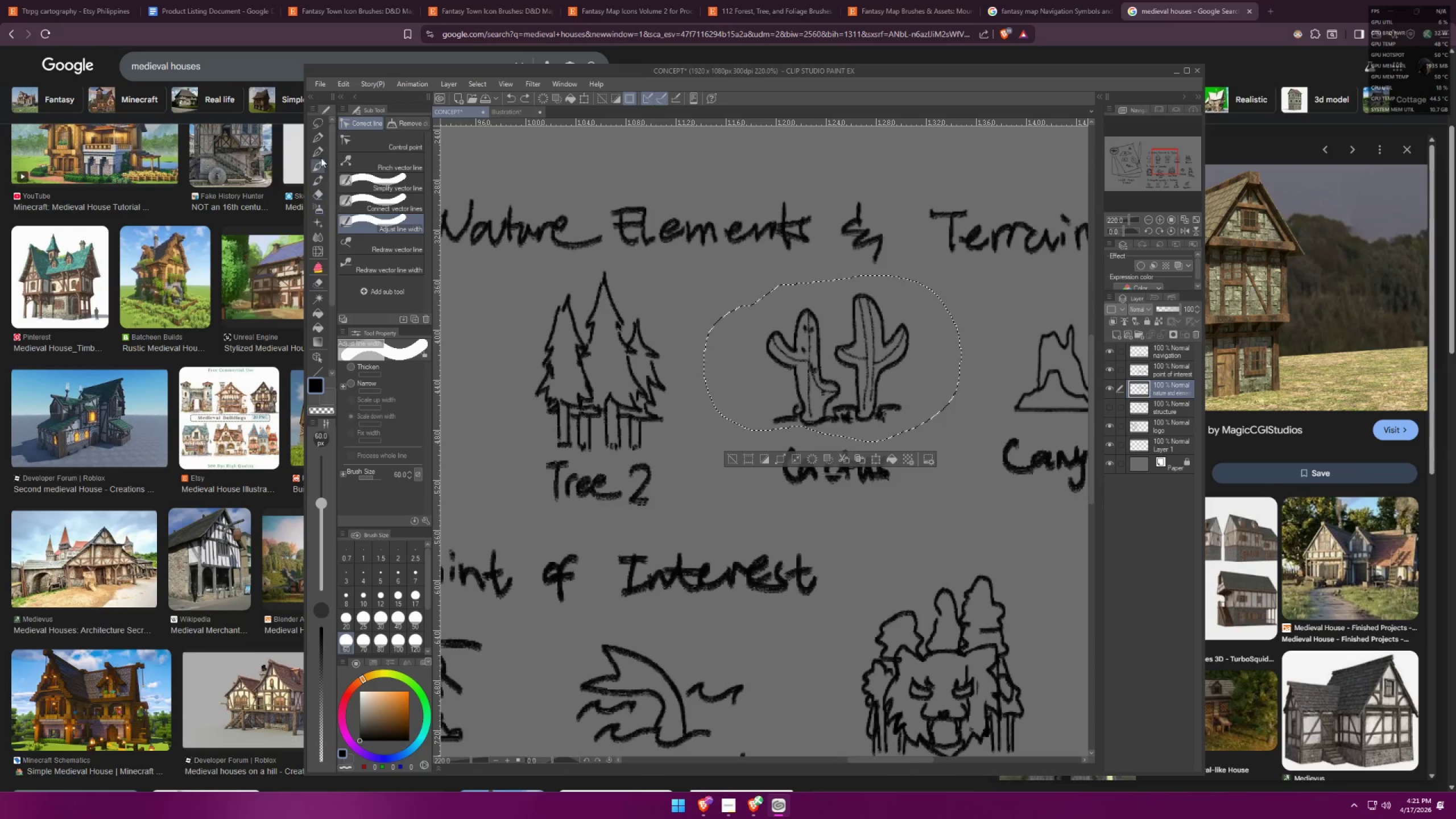 
left_click([320, 119])
 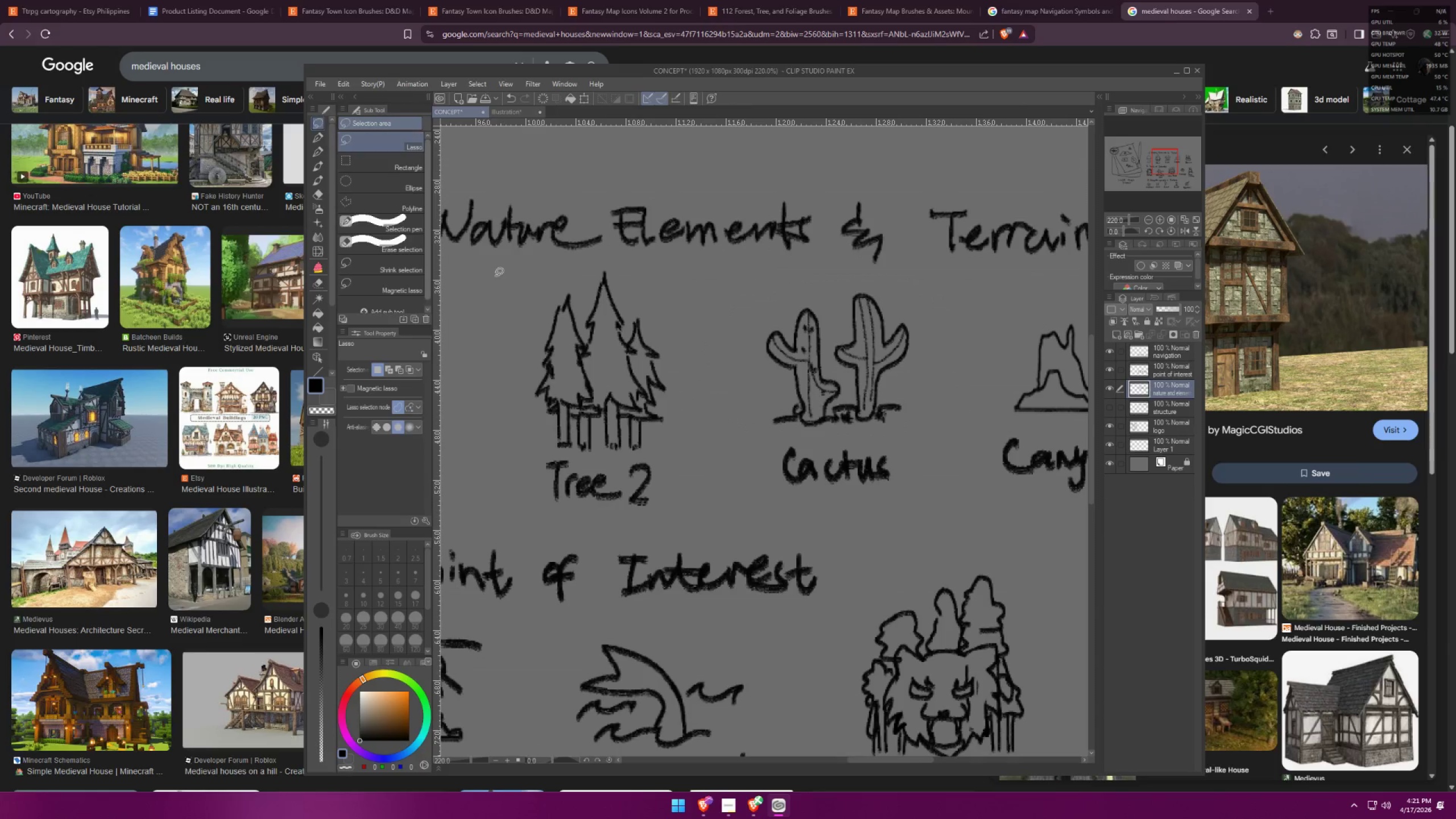 
left_click_drag(start_coordinate=[775, 328], to_coordinate=[828, 296])
 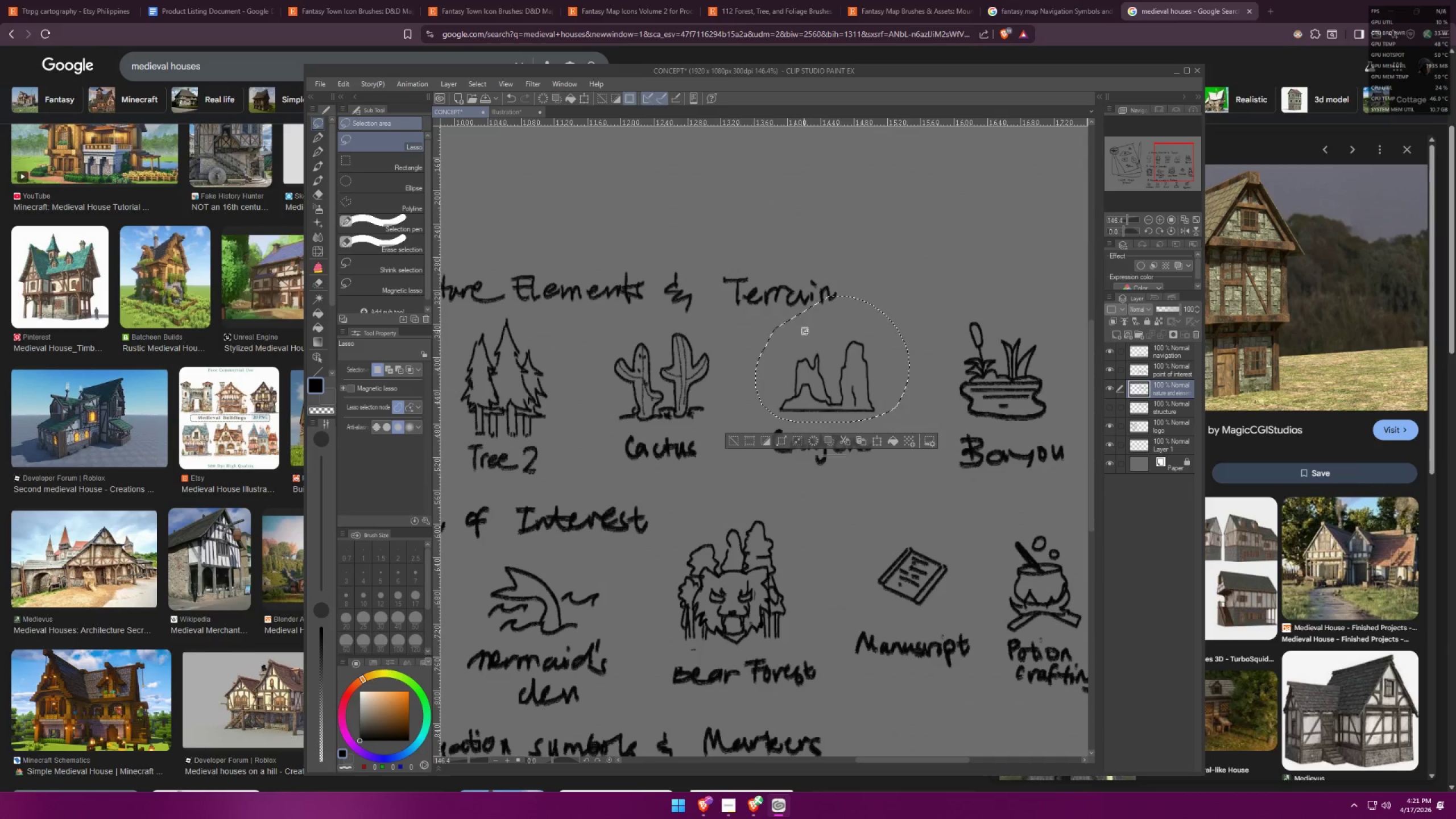 
scroll: coordinate [883, 376], scroll_direction: down, amount: 4.0
 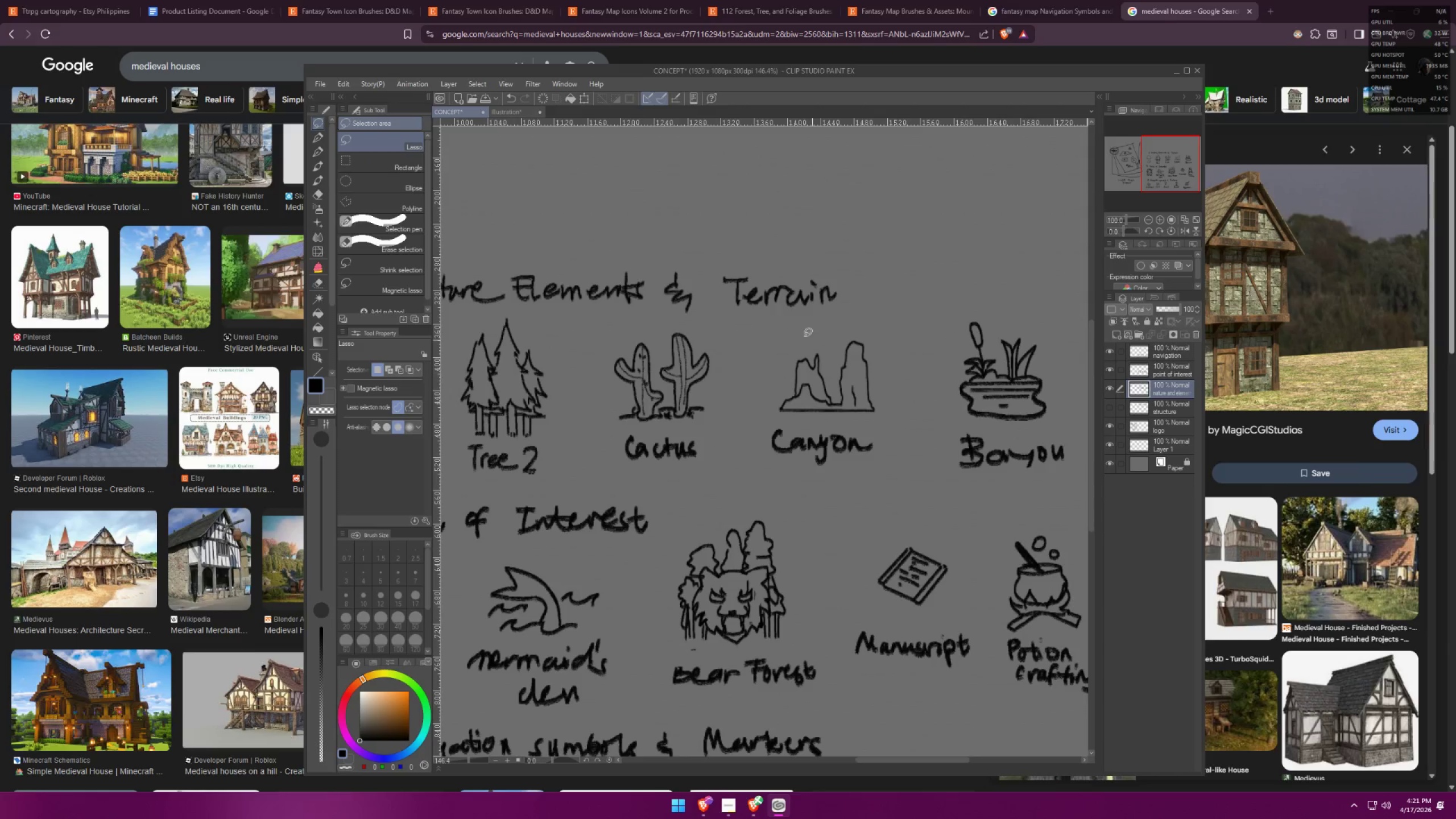 
key(Control+C)
 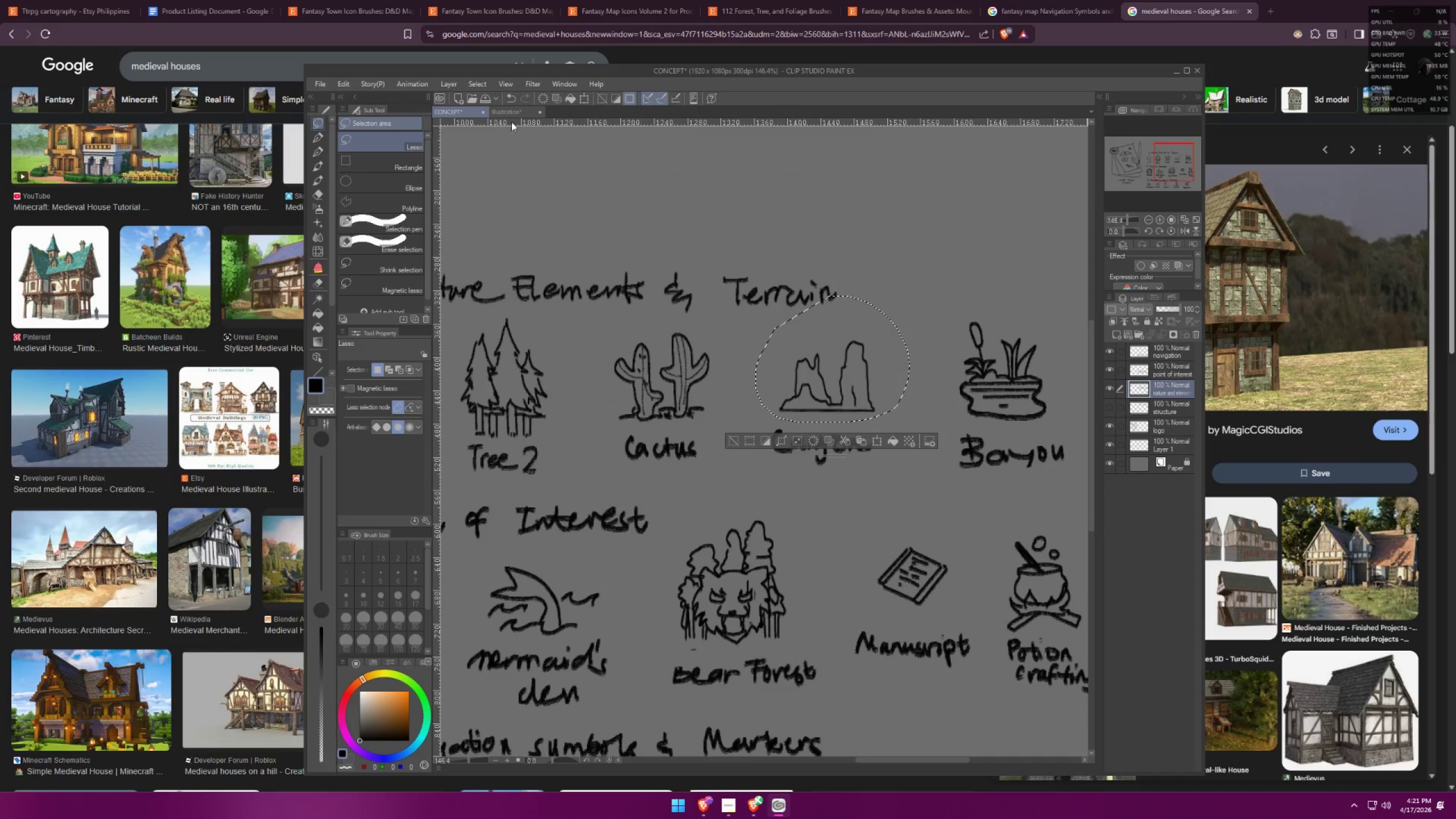 
left_click([518, 111])
 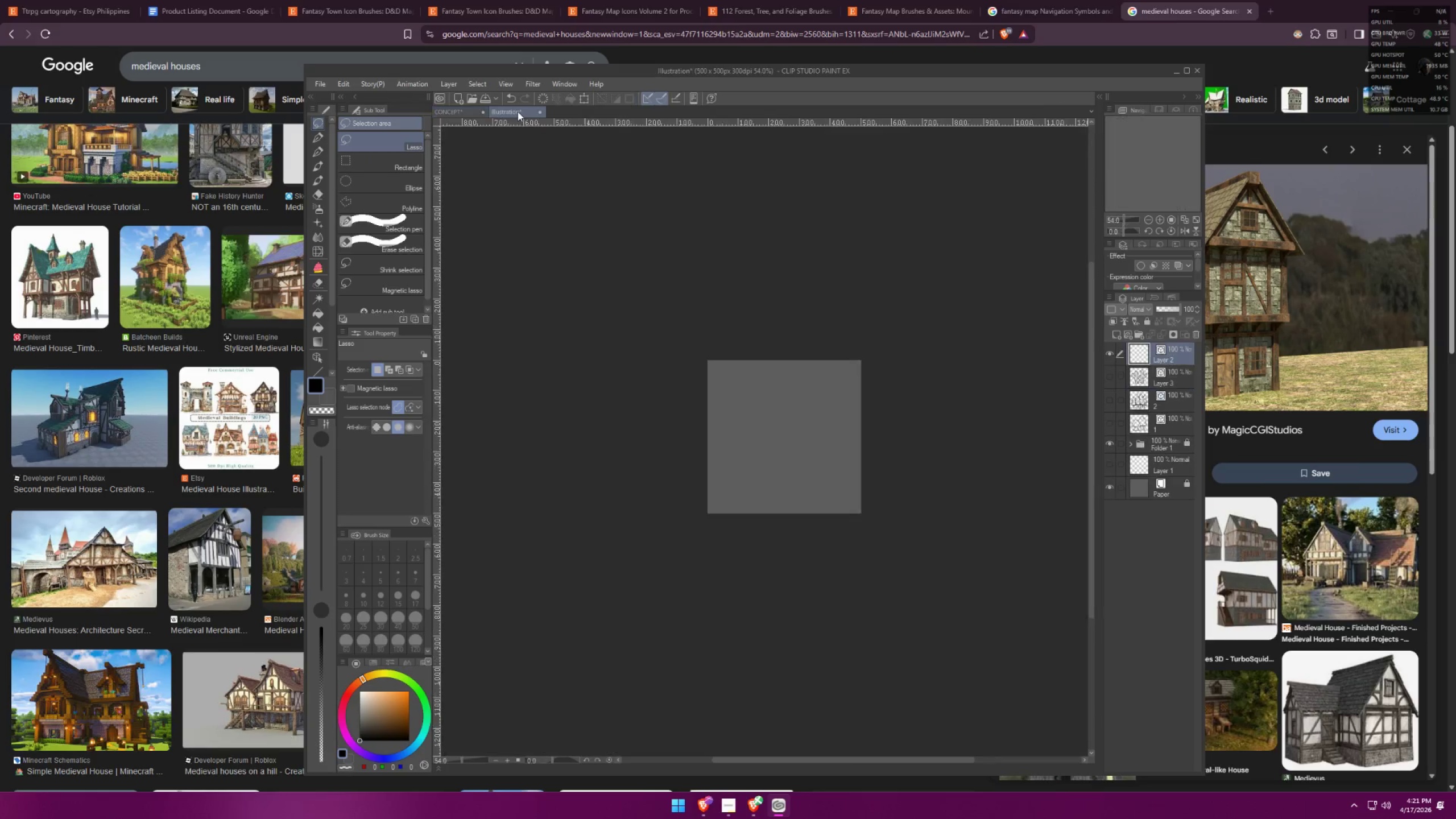 
key(Control+V)
 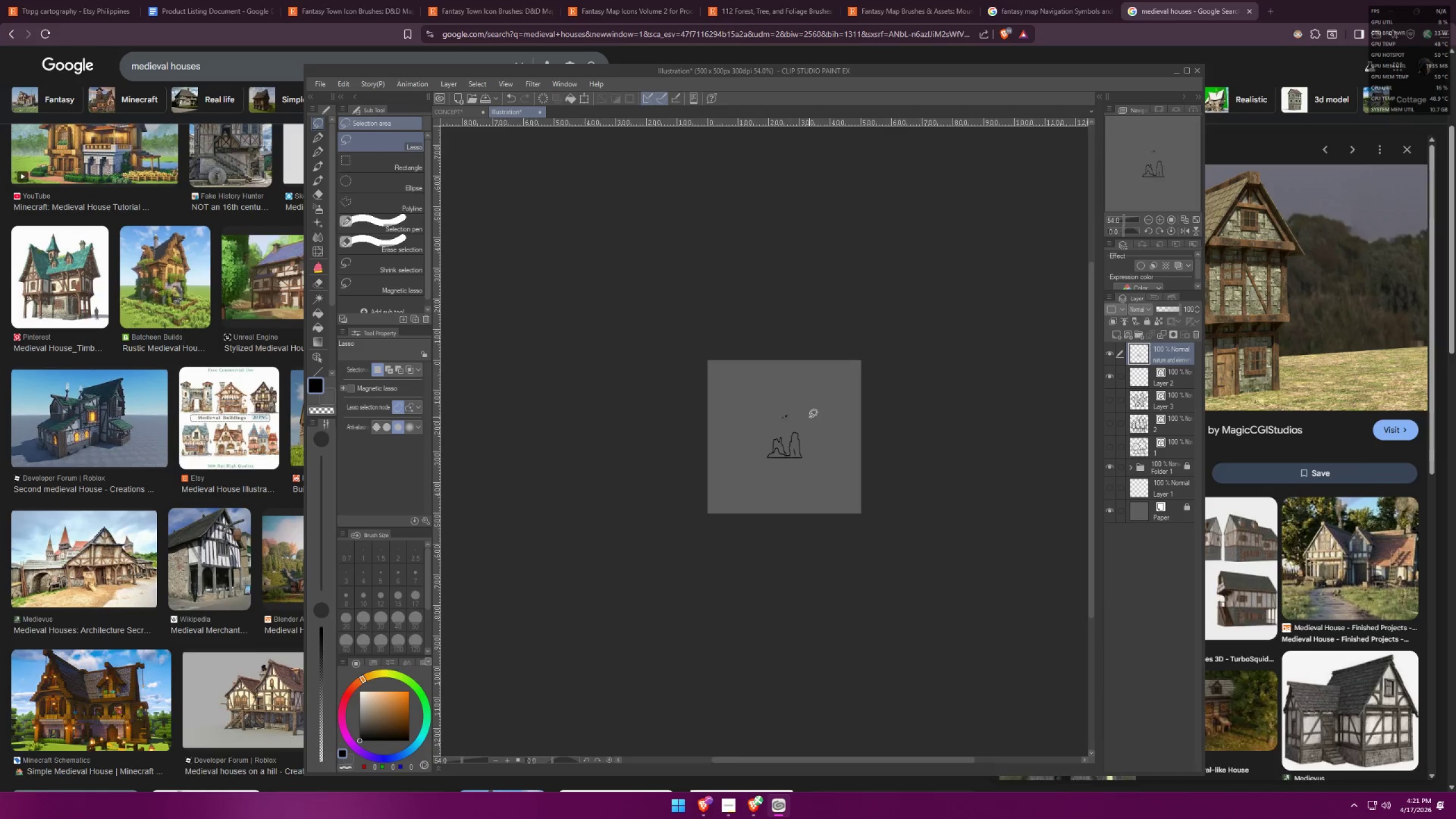 
key(Control+T)
 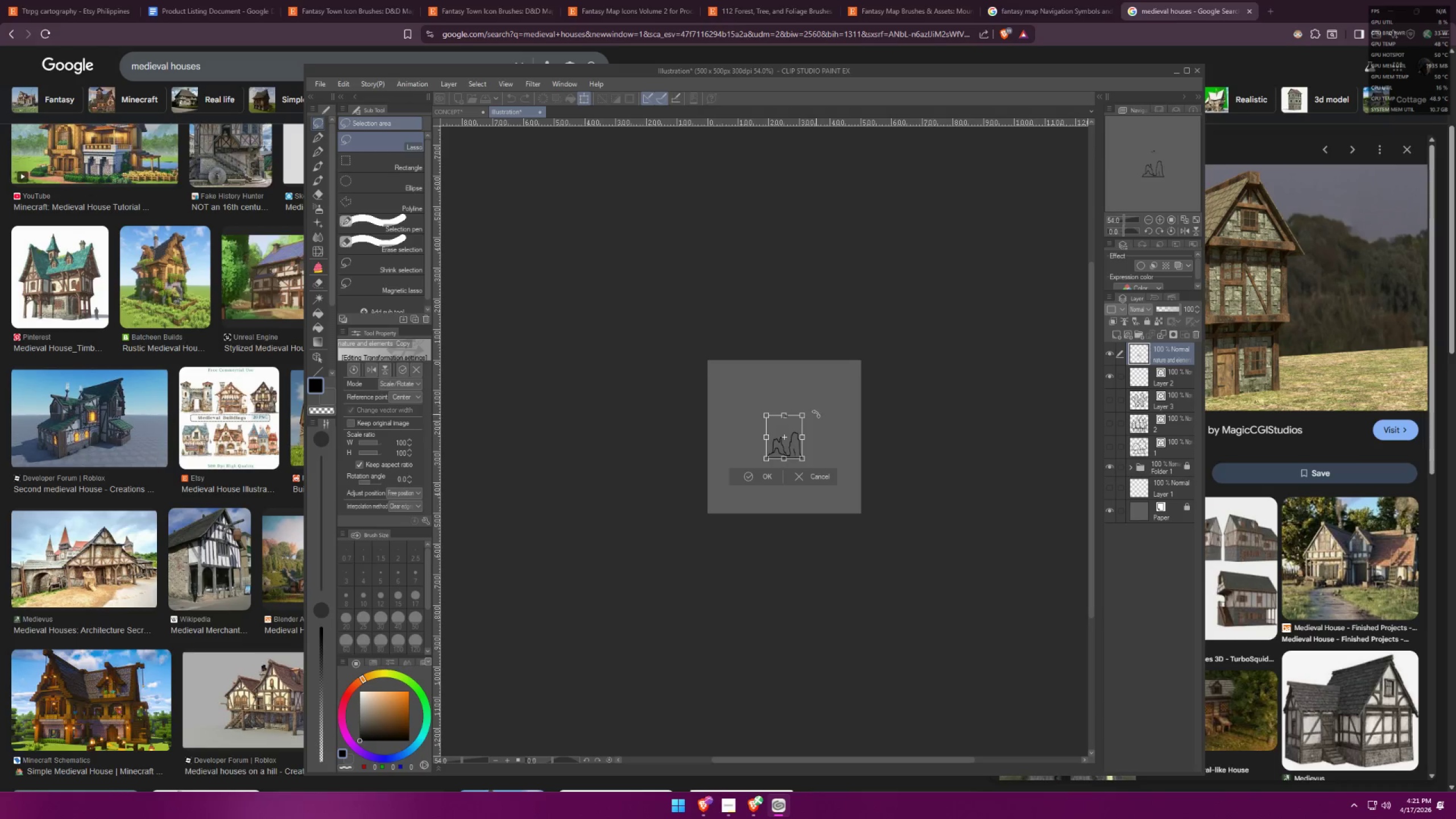 
hold_key(key=AltLeft, duration=1.52)
left_click_drag(start_coordinate=[806, 413], to_coordinate=[917, 357])
 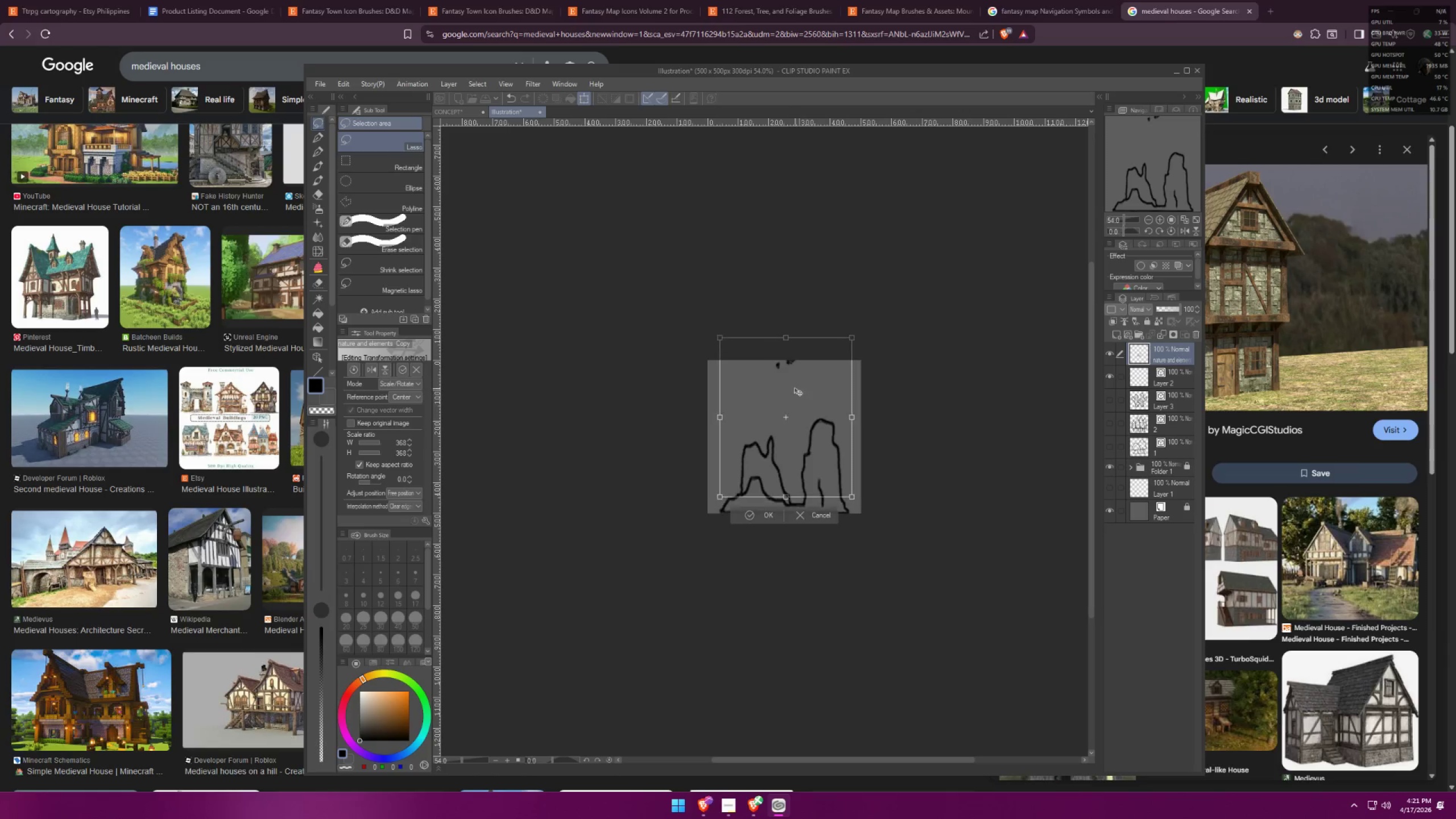 
key(Alt+AltLeft)
 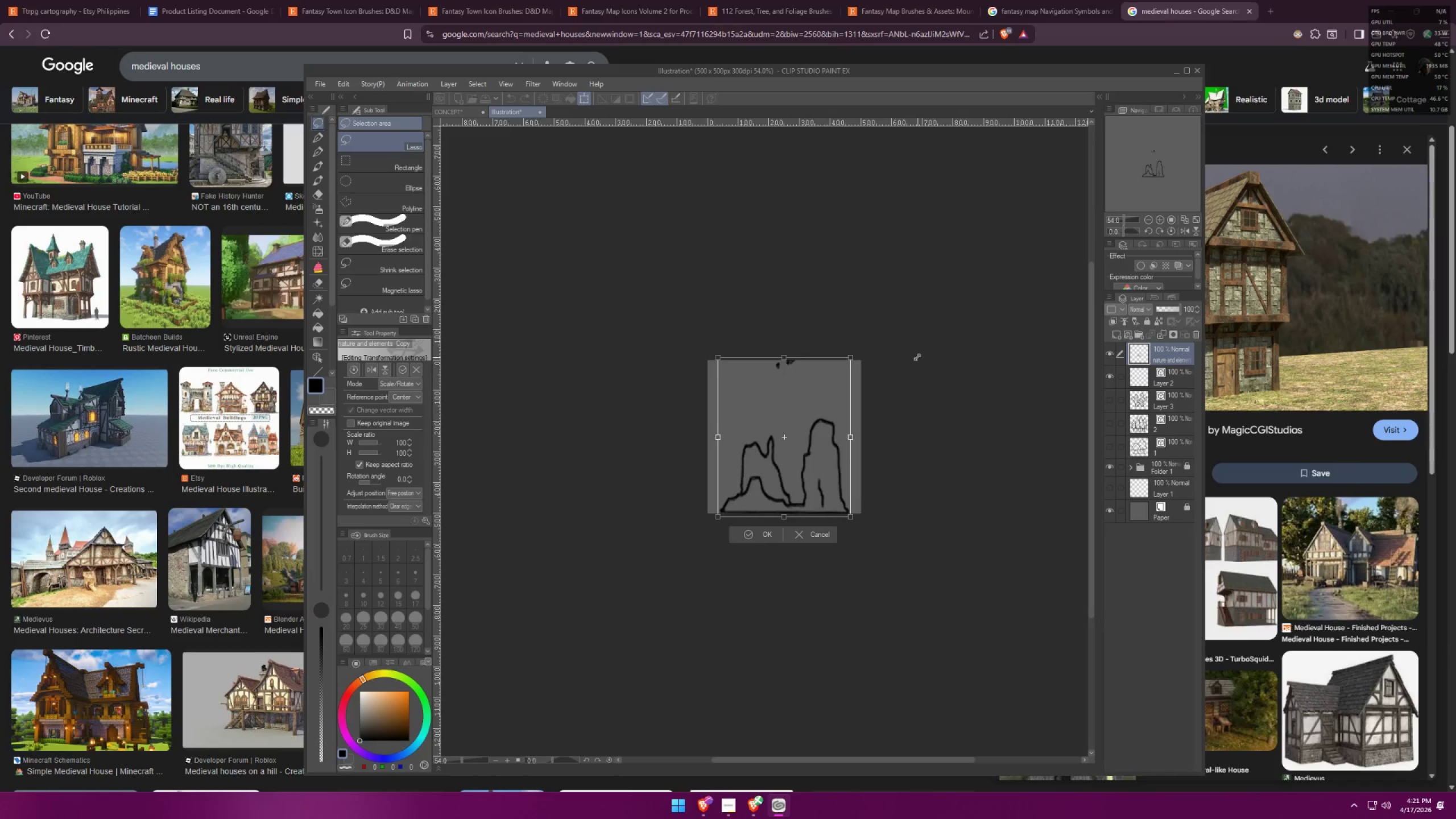 
key(Alt+AltLeft)
 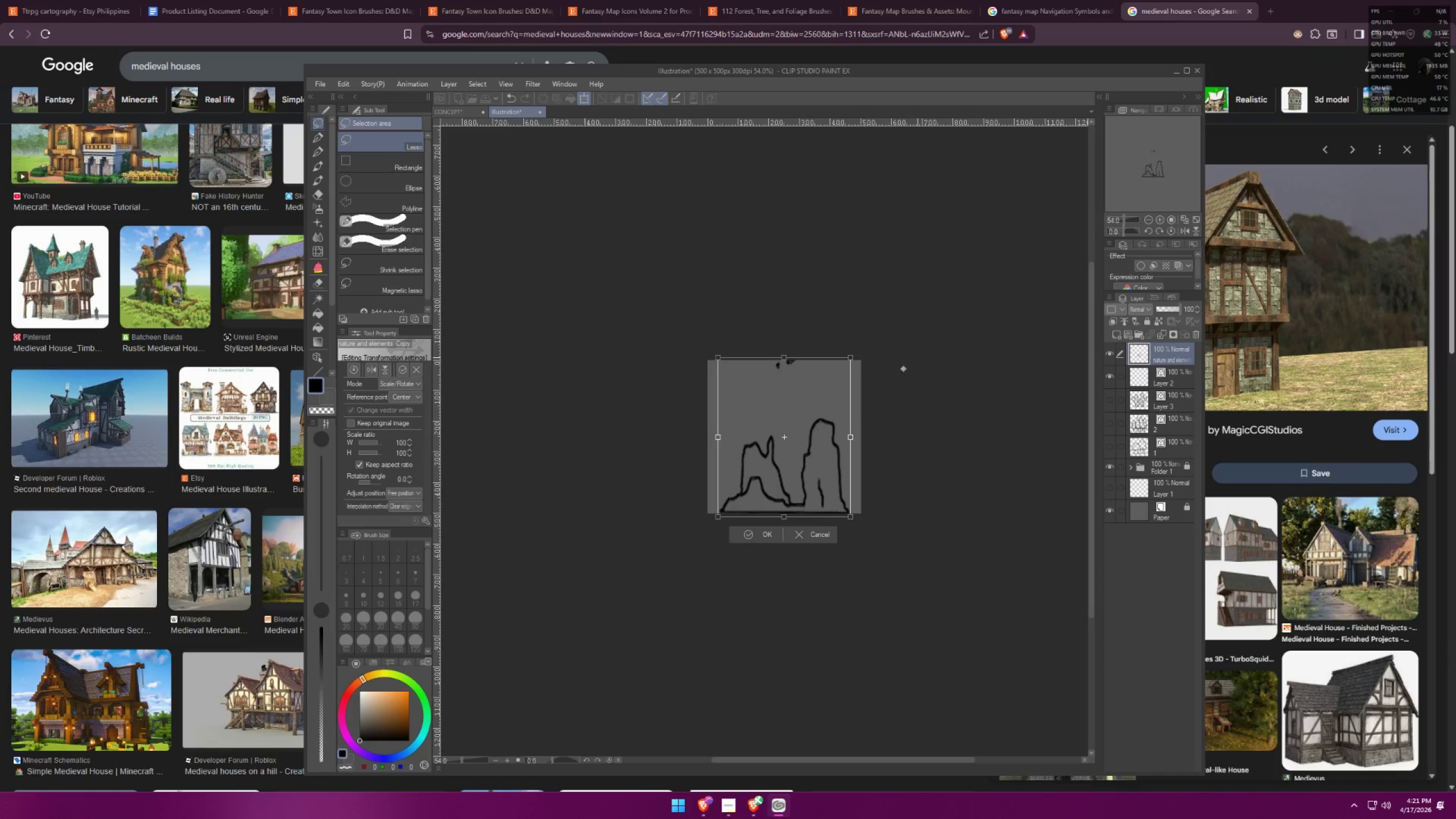 
key(Alt+AltLeft)
 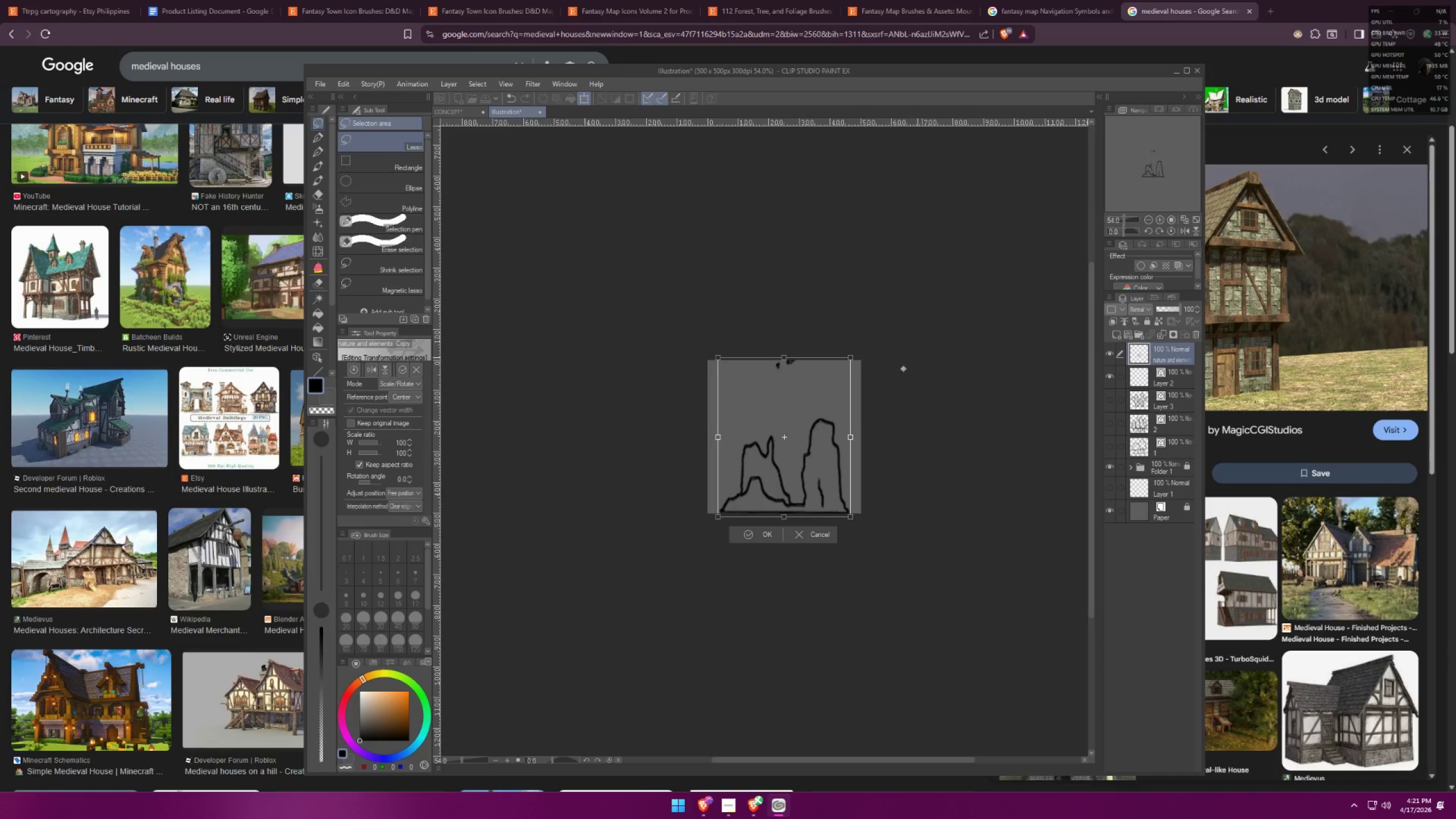 
key(Alt+AltLeft)
 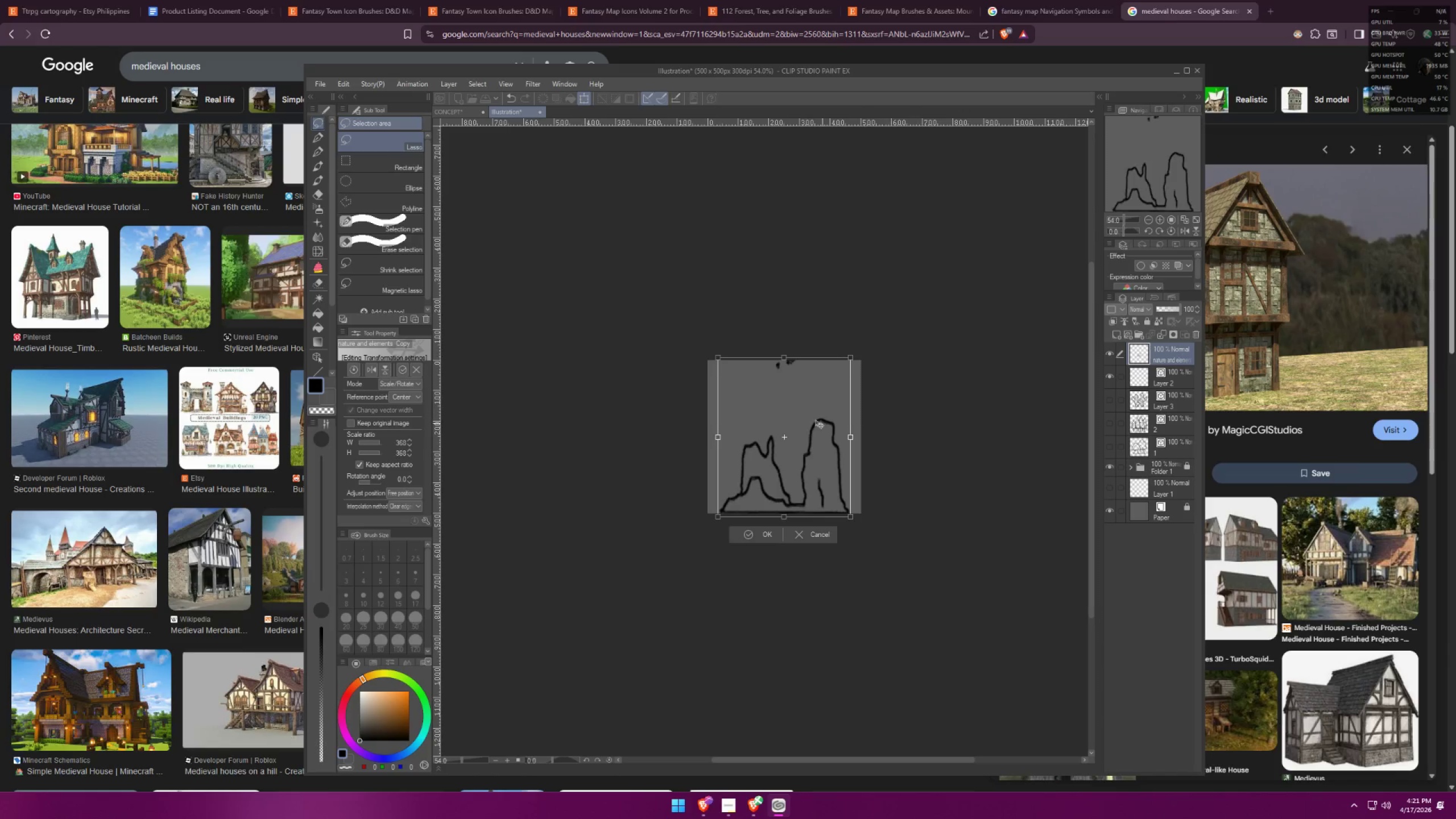 
left_click_drag(start_coordinate=[794, 408], to_coordinate=[791, 386])
 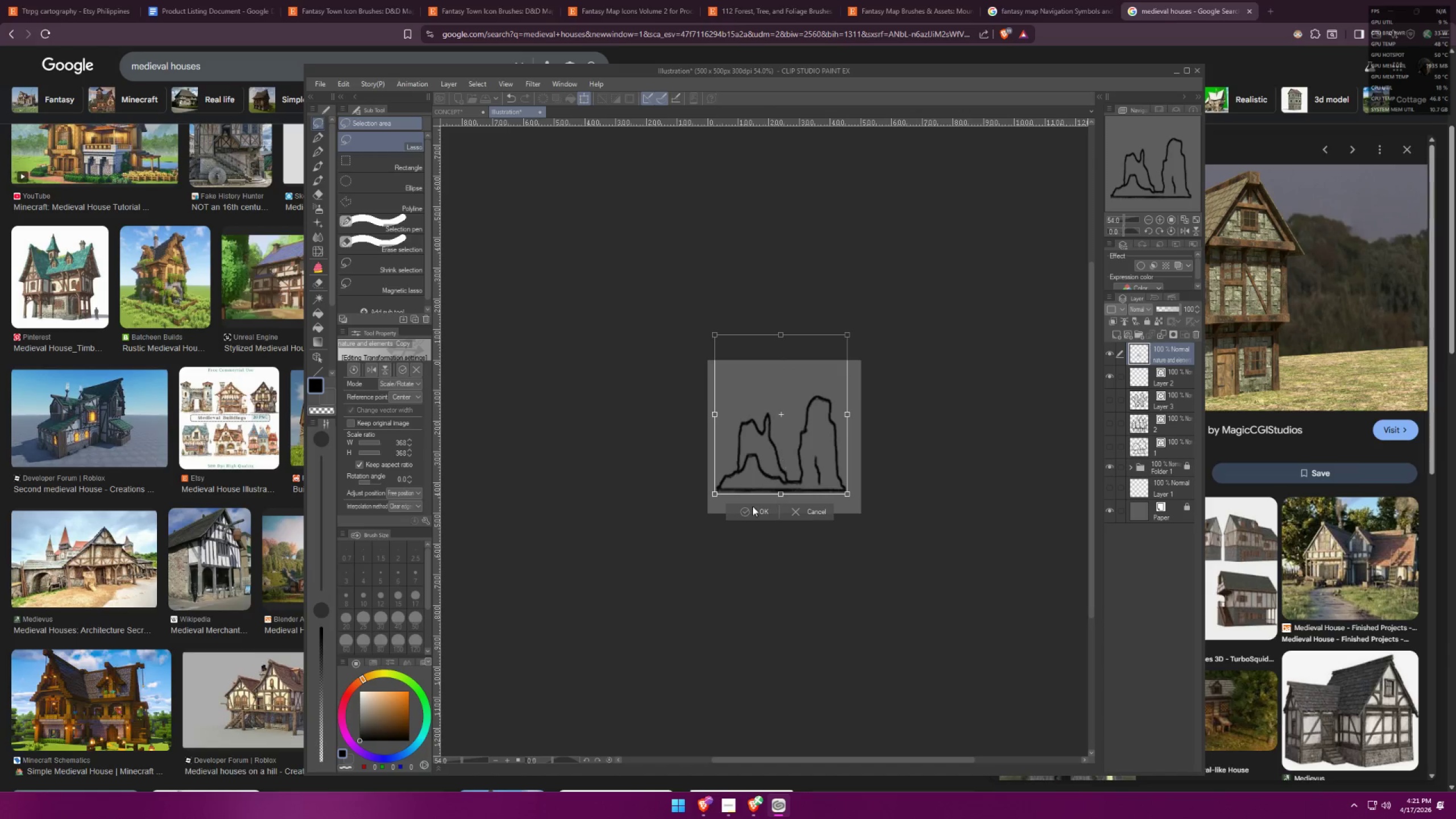 
left_click([749, 512])
 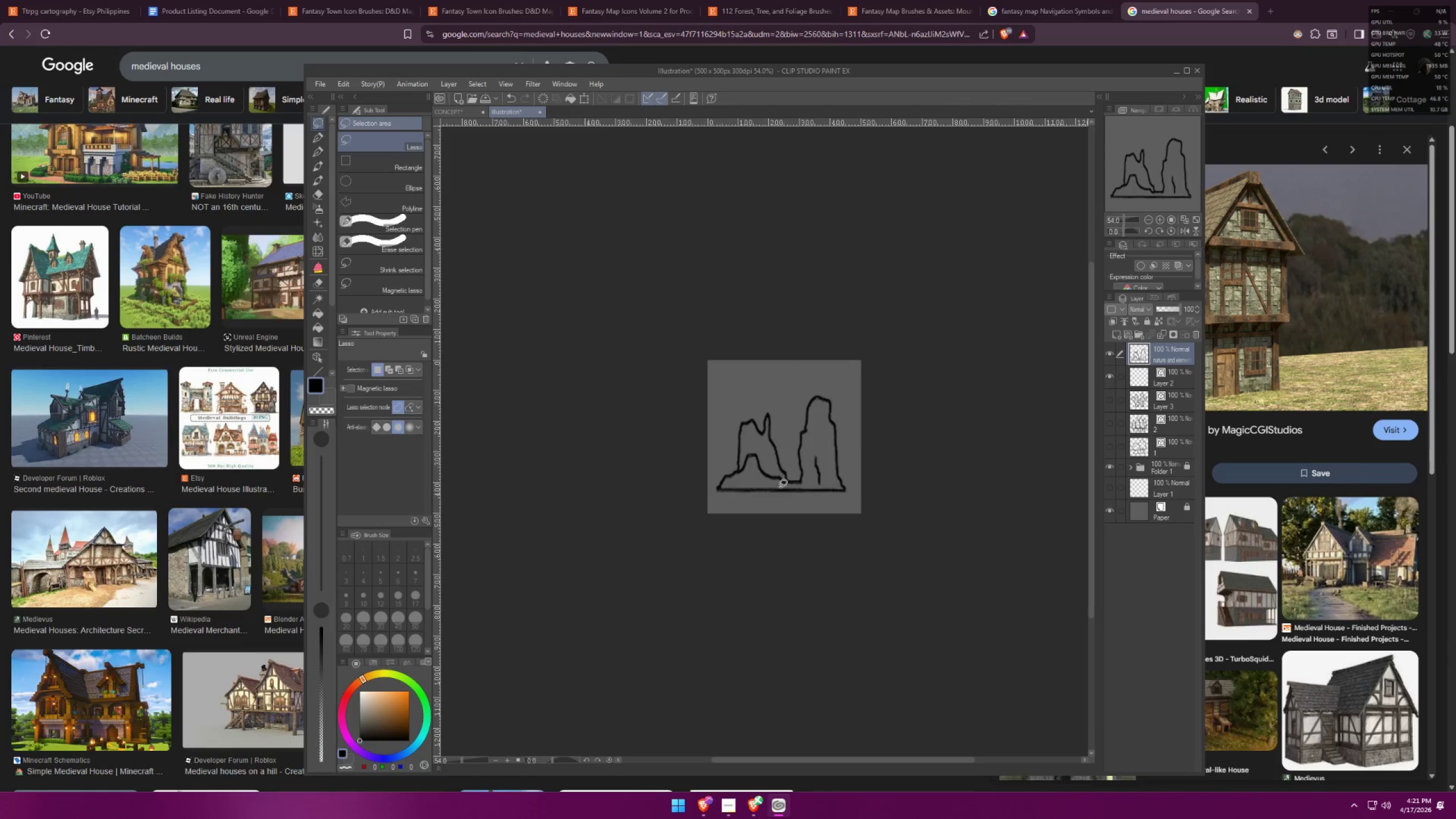 
scroll: coordinate [838, 471], scroll_direction: up, amount: 13.0
 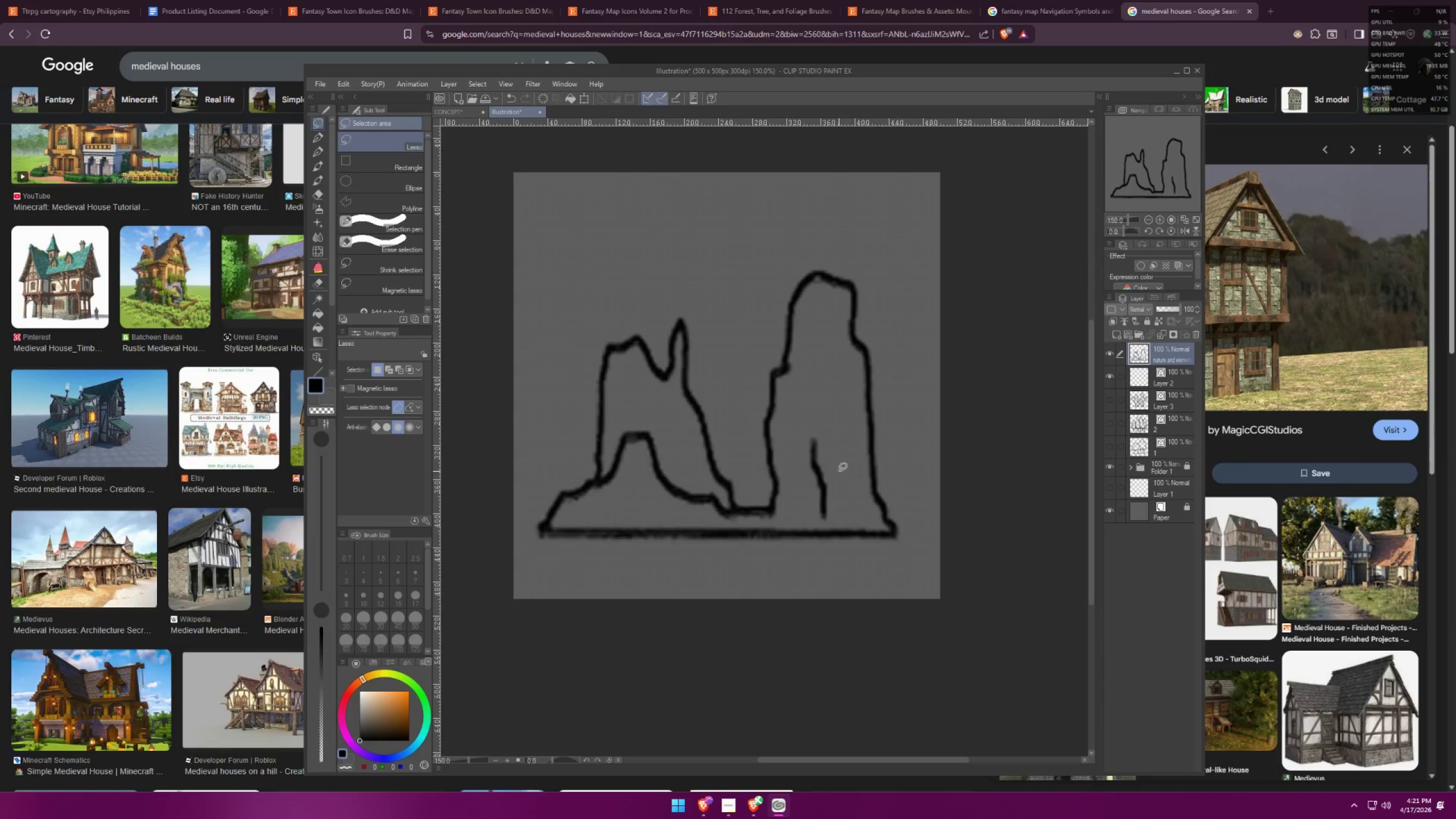 
key(Control+ControlLeft)
 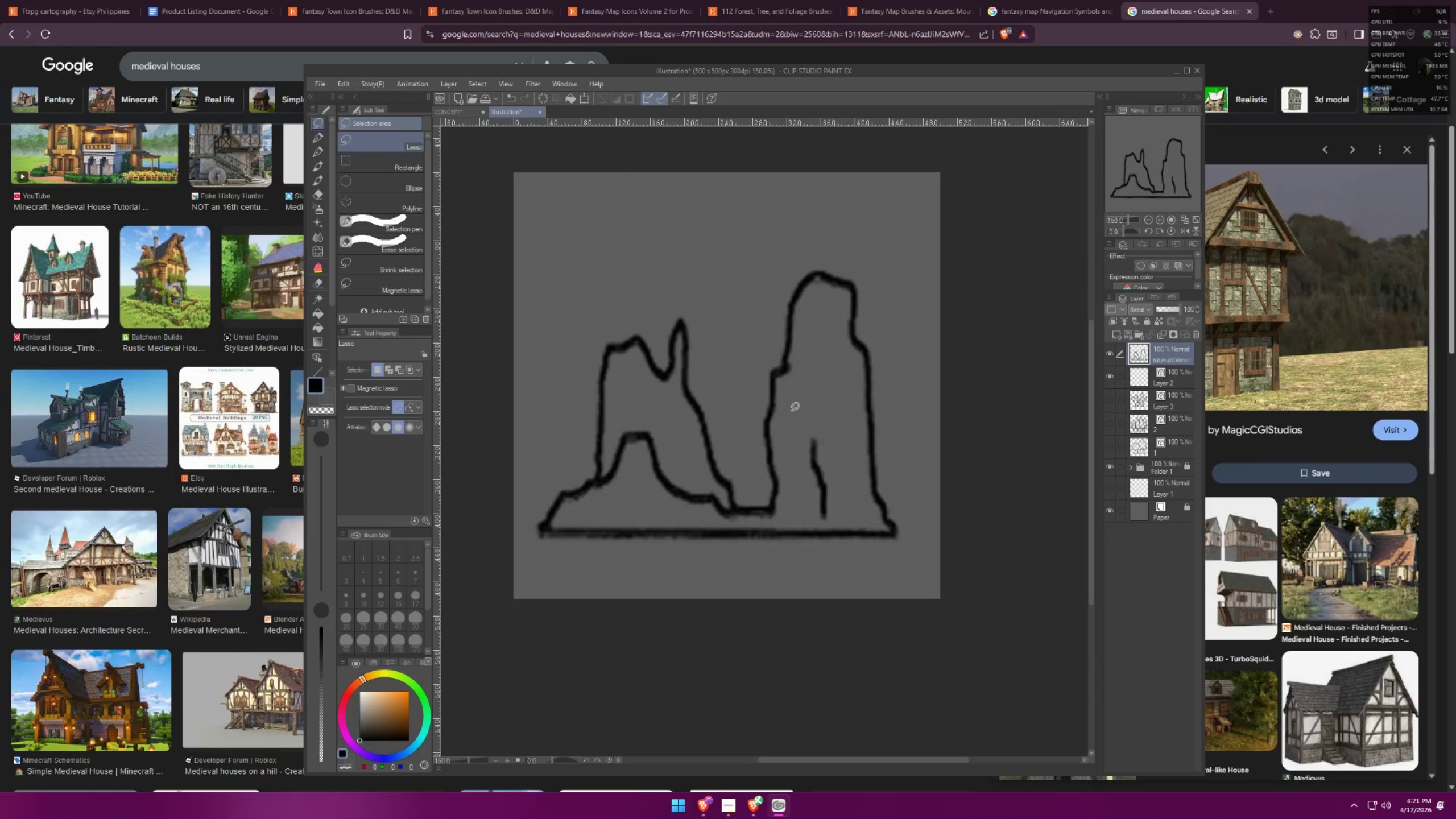 
key(Control+T)
 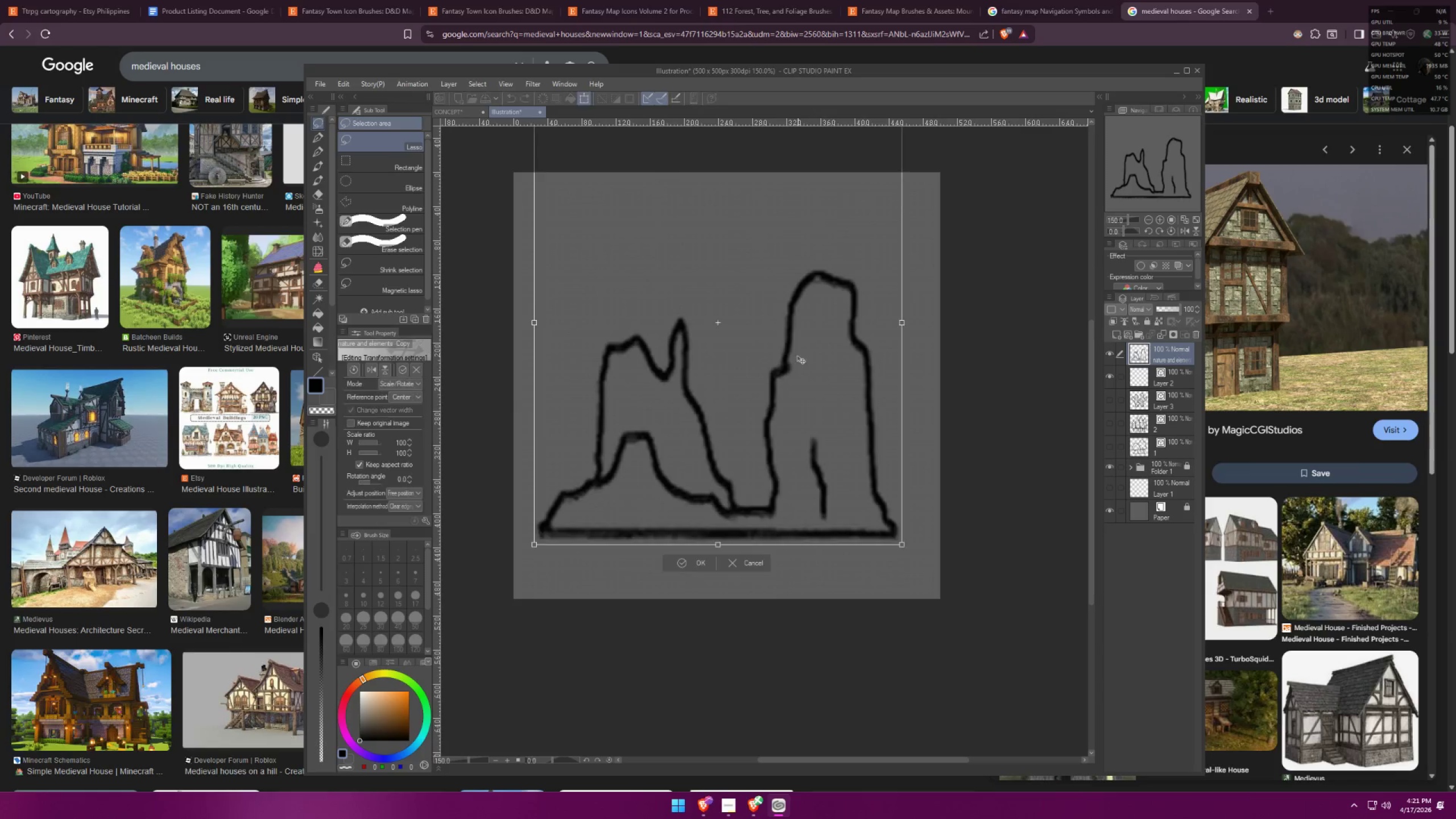 
key(Control+ControlLeft)
 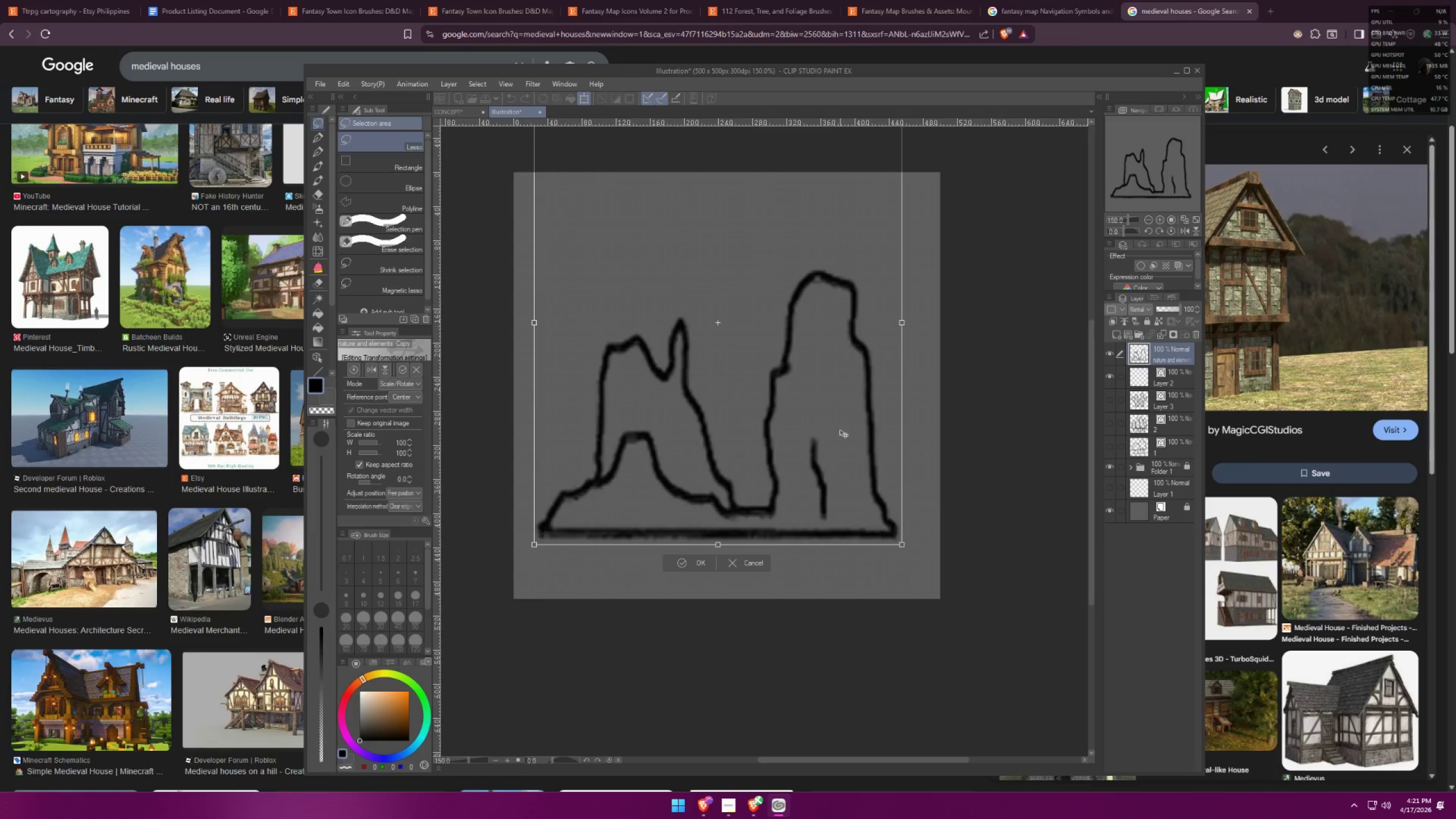 
scroll: coordinate [828, 446], scroll_direction: down, amount: 7.0
 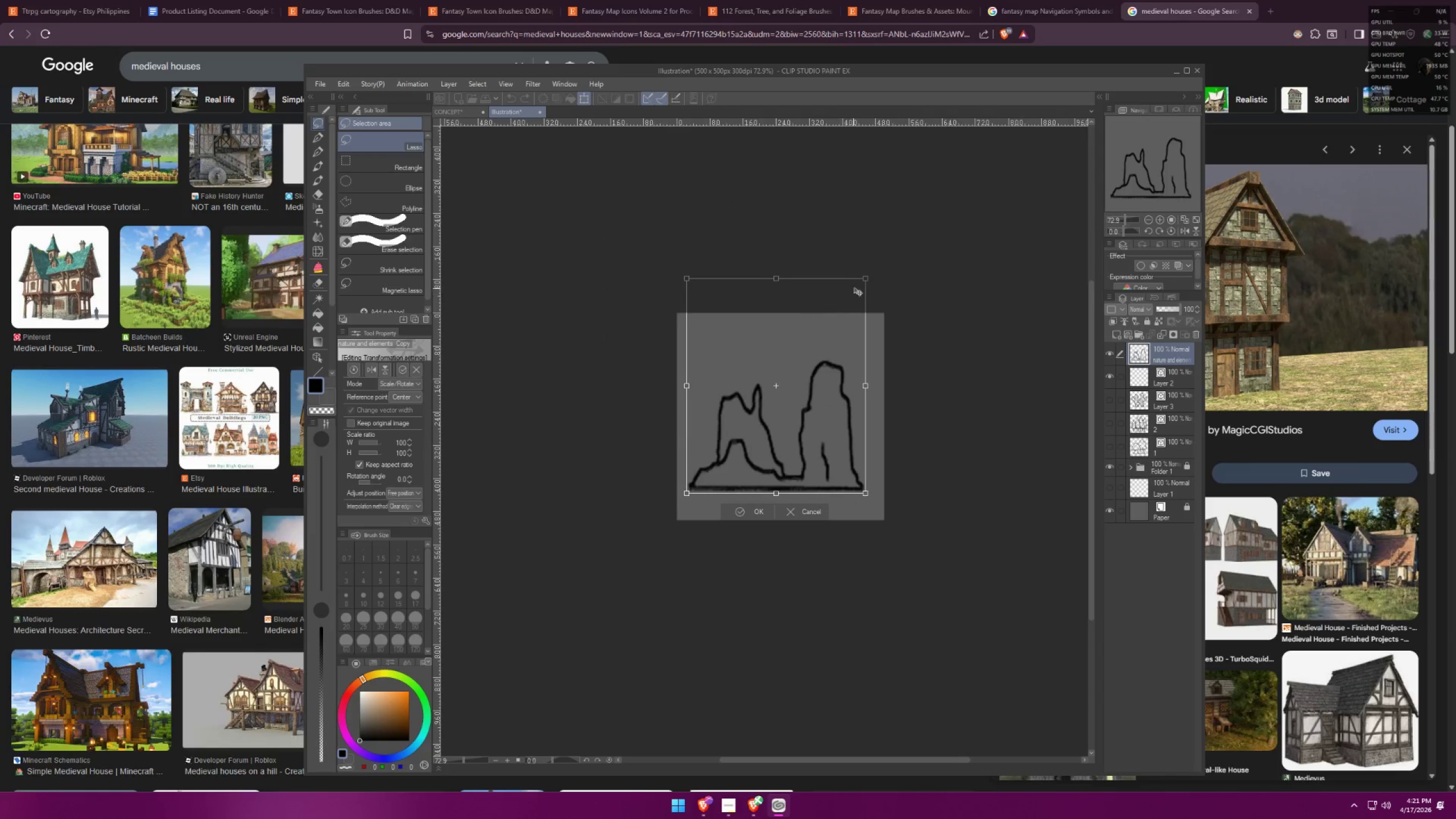 
hold_key(key=AltLeft, duration=0.9)
left_click_drag(start_coordinate=[865, 276], to_coordinate=[878, 270])
 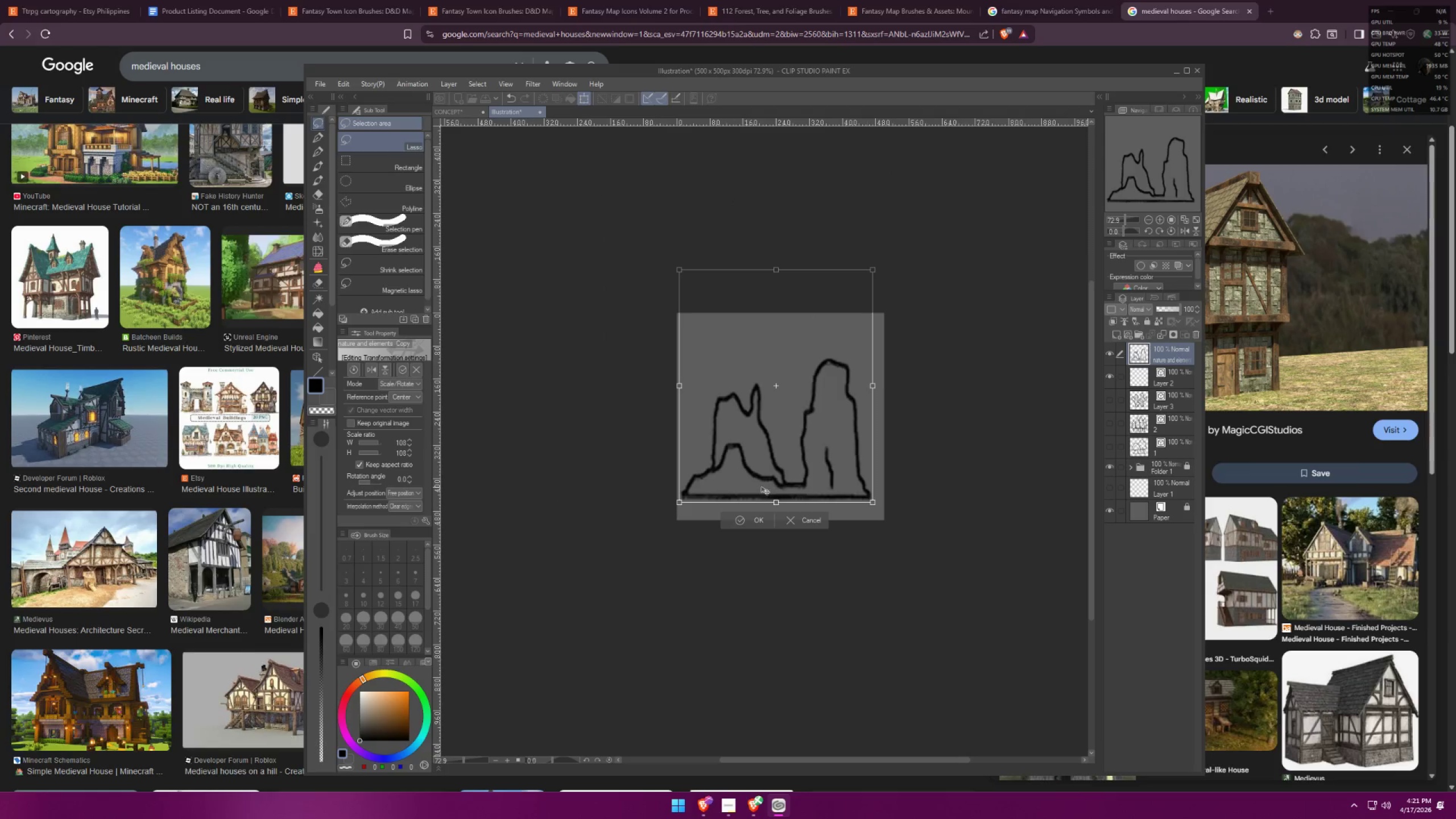 
left_click_drag(start_coordinate=[773, 477], to_coordinate=[779, 476])
 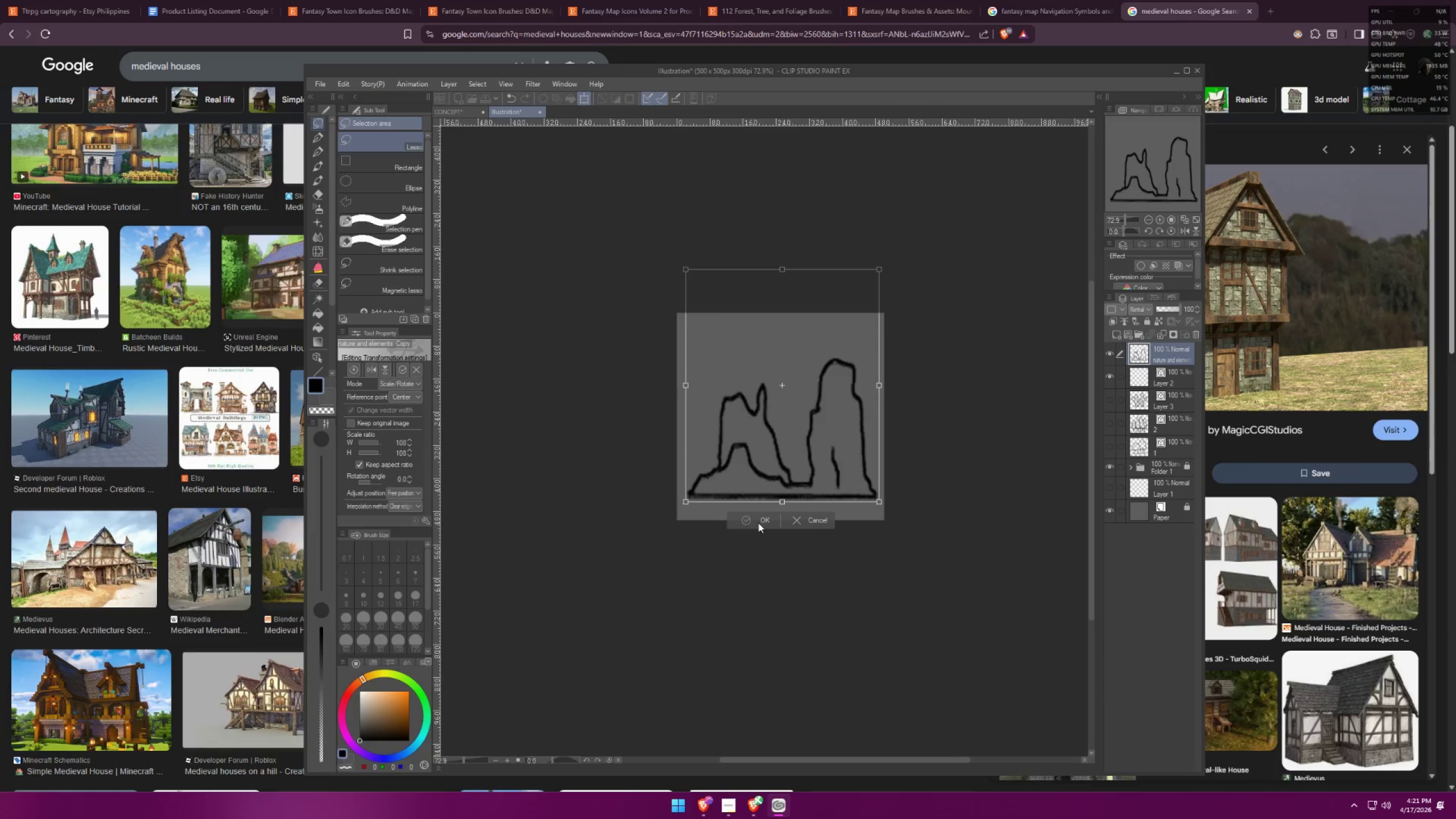 
left_click([756, 524])
 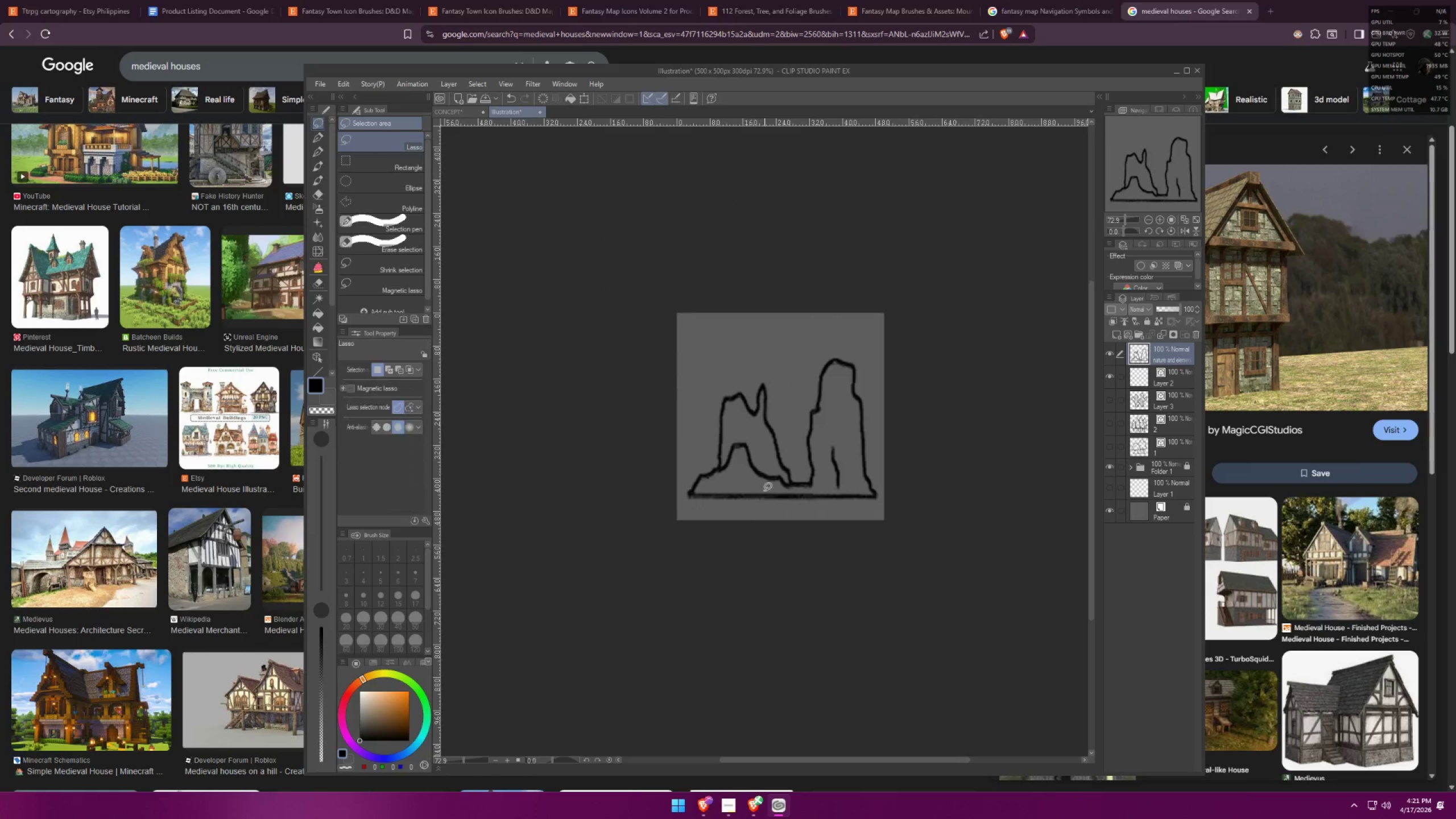 
scroll: coordinate [747, 475], scroll_direction: up, amount: 6.0
 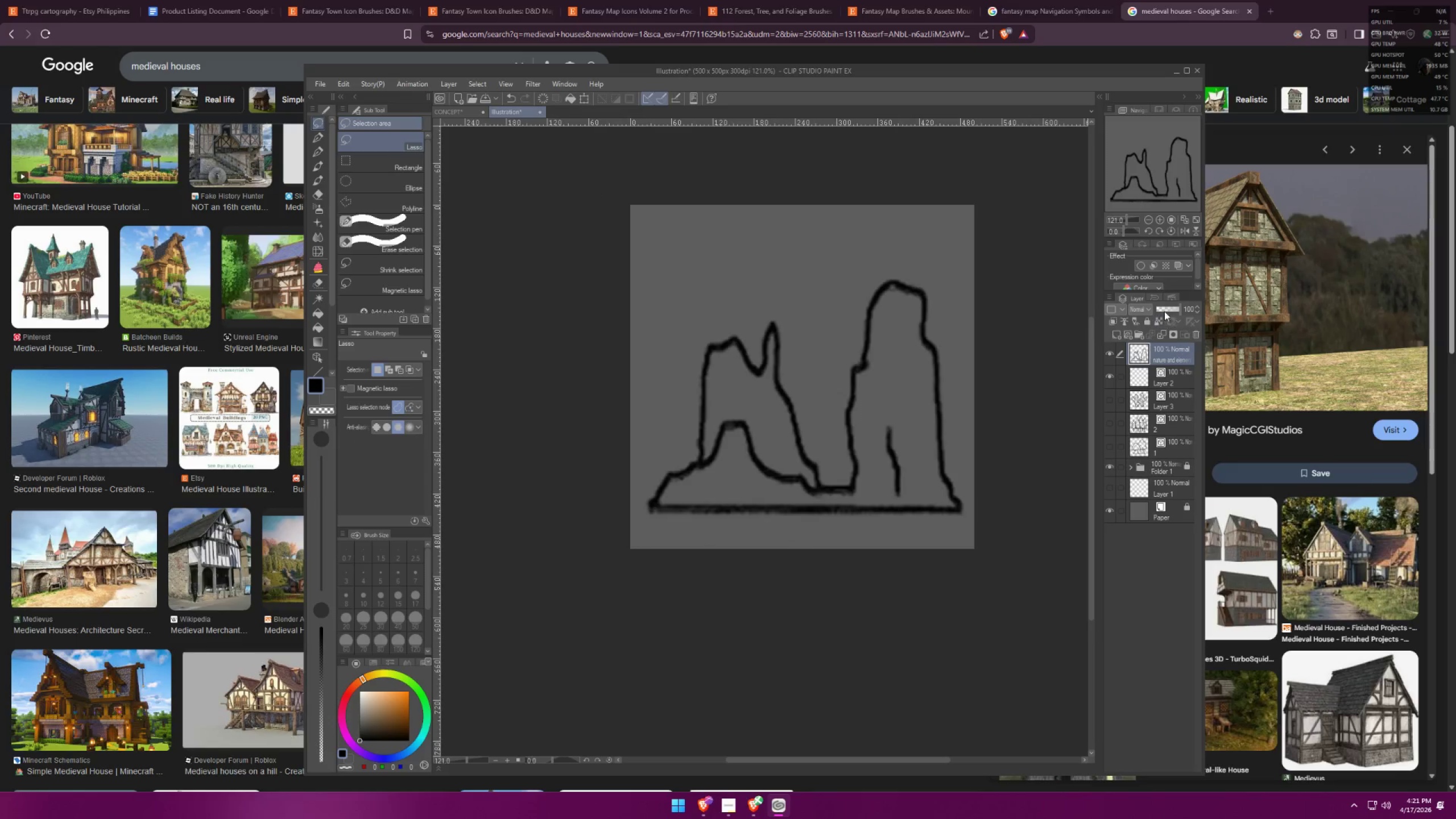 
left_click_drag(start_coordinate=[1162, 350], to_coordinate=[1161, 382])
 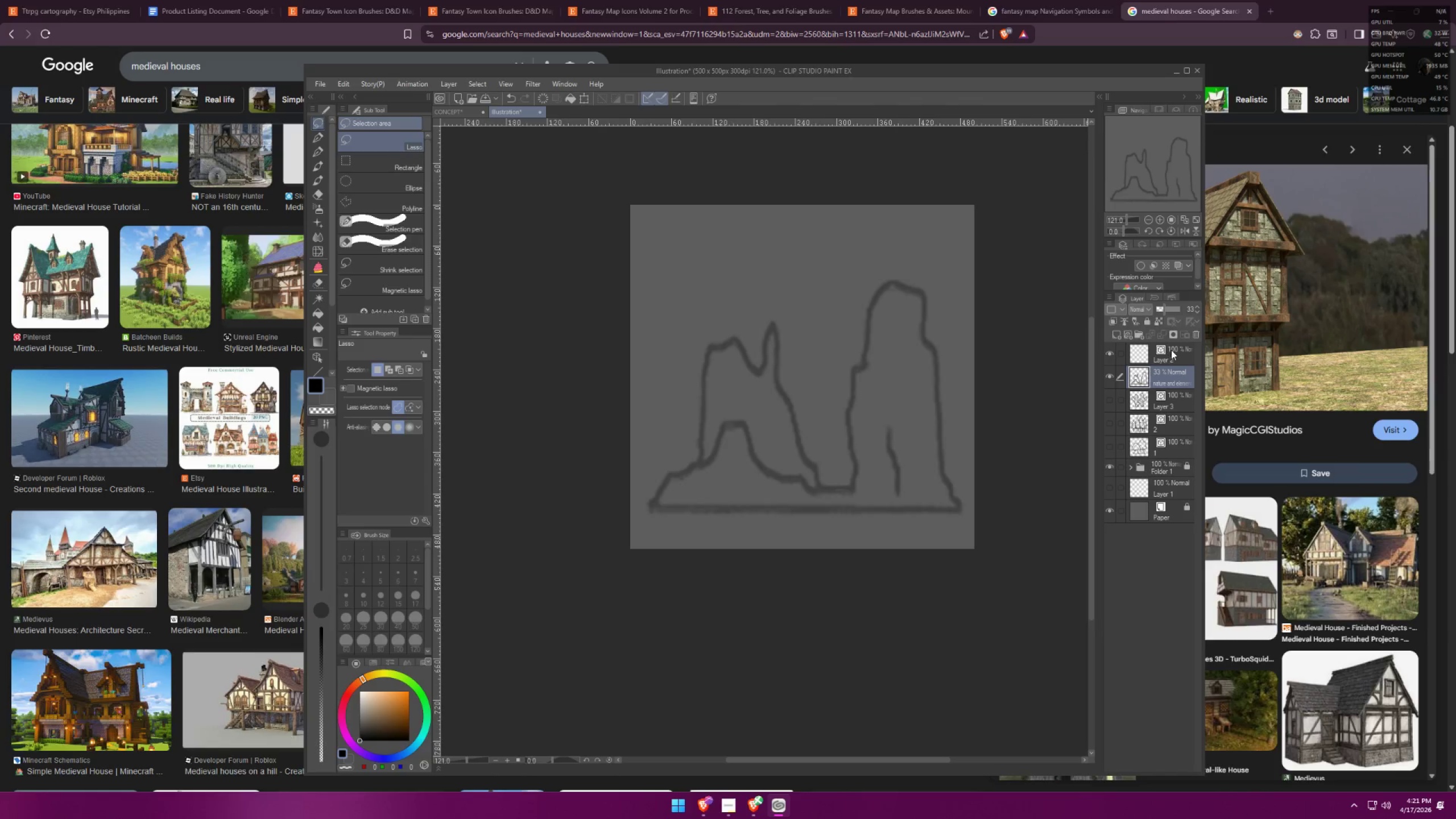 
left_click([1168, 348])
 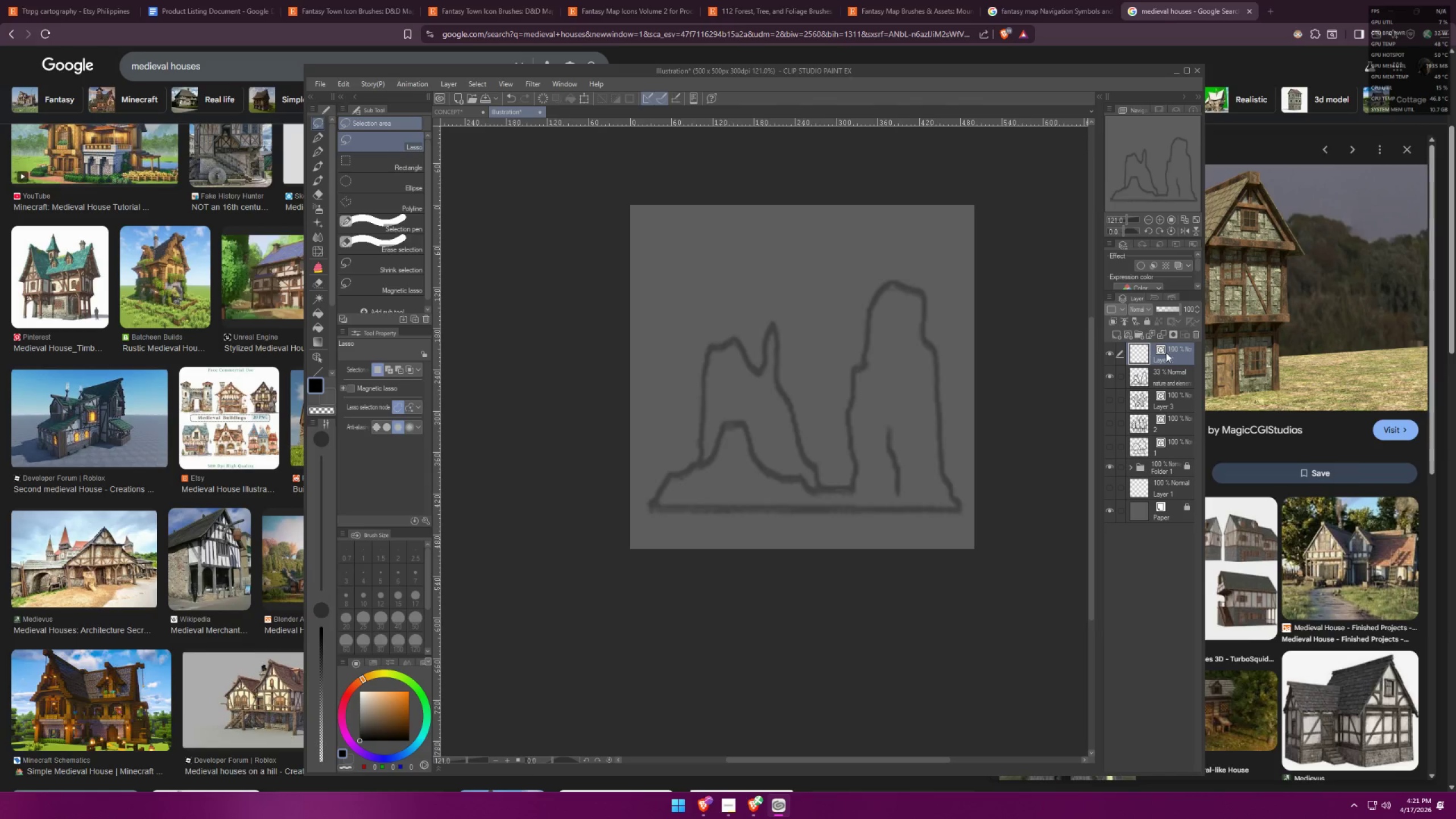 
triple_click([1165, 355])
 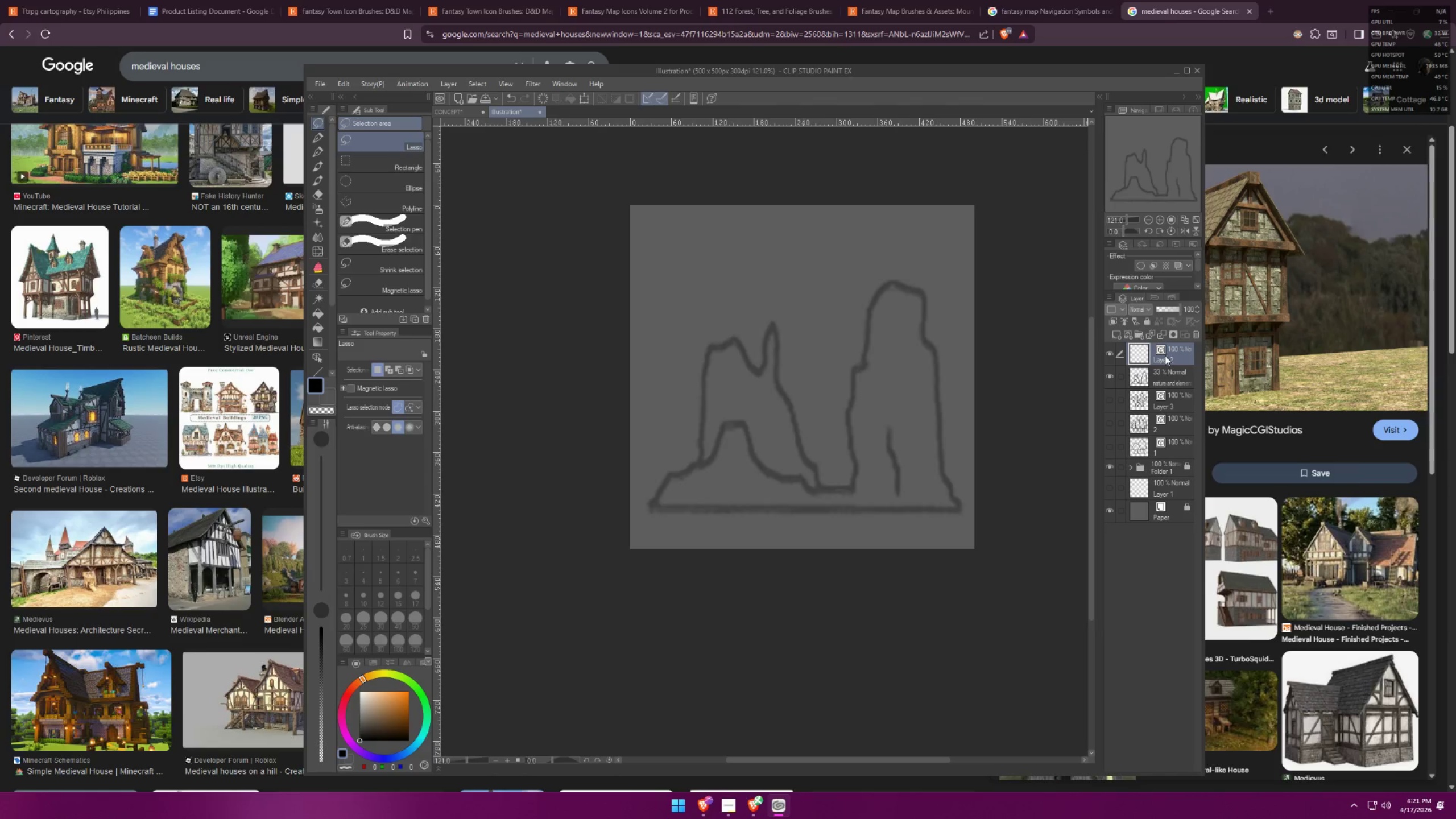 
triple_click([1165, 355])
 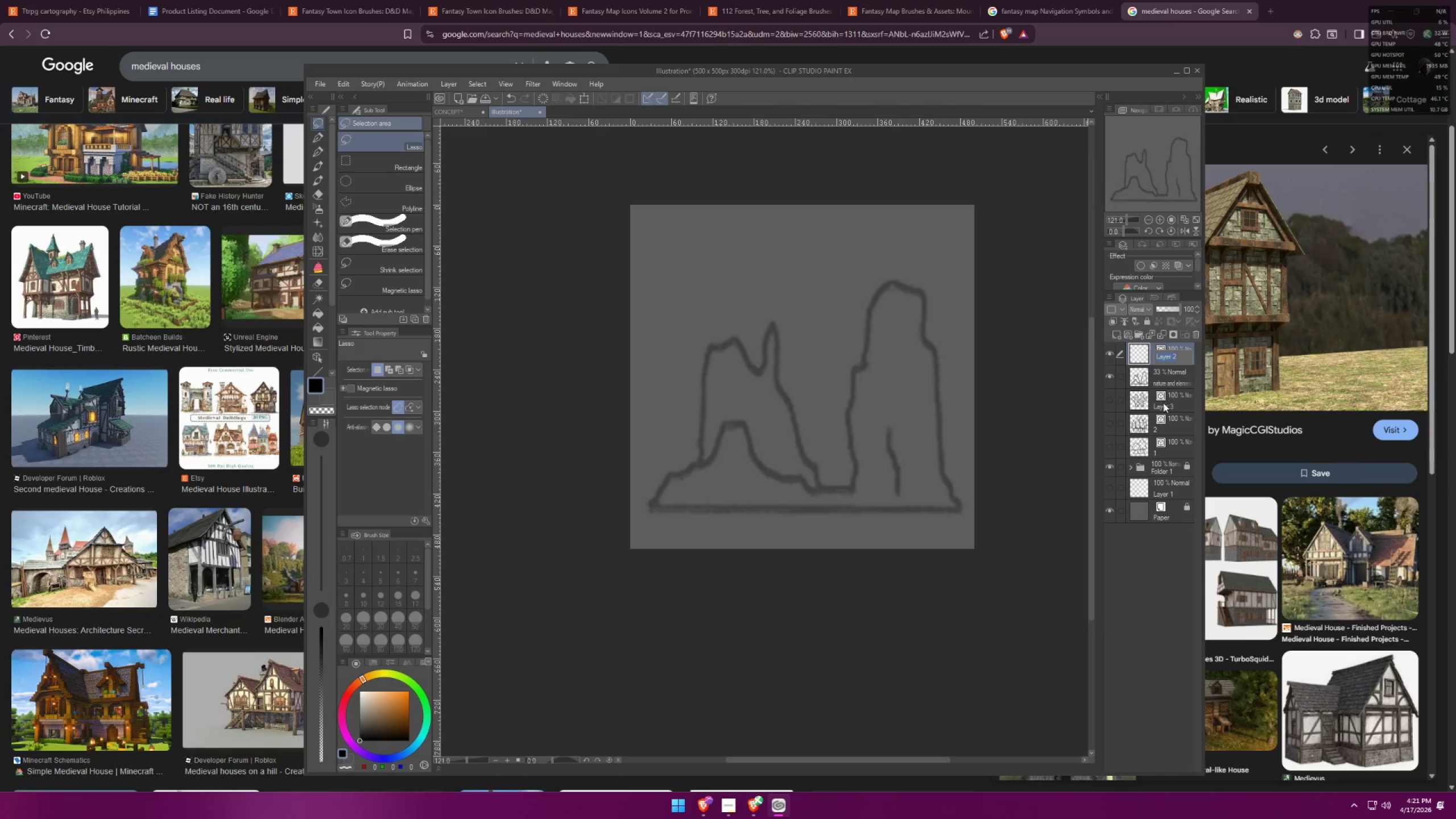 
double_click([1163, 407])
 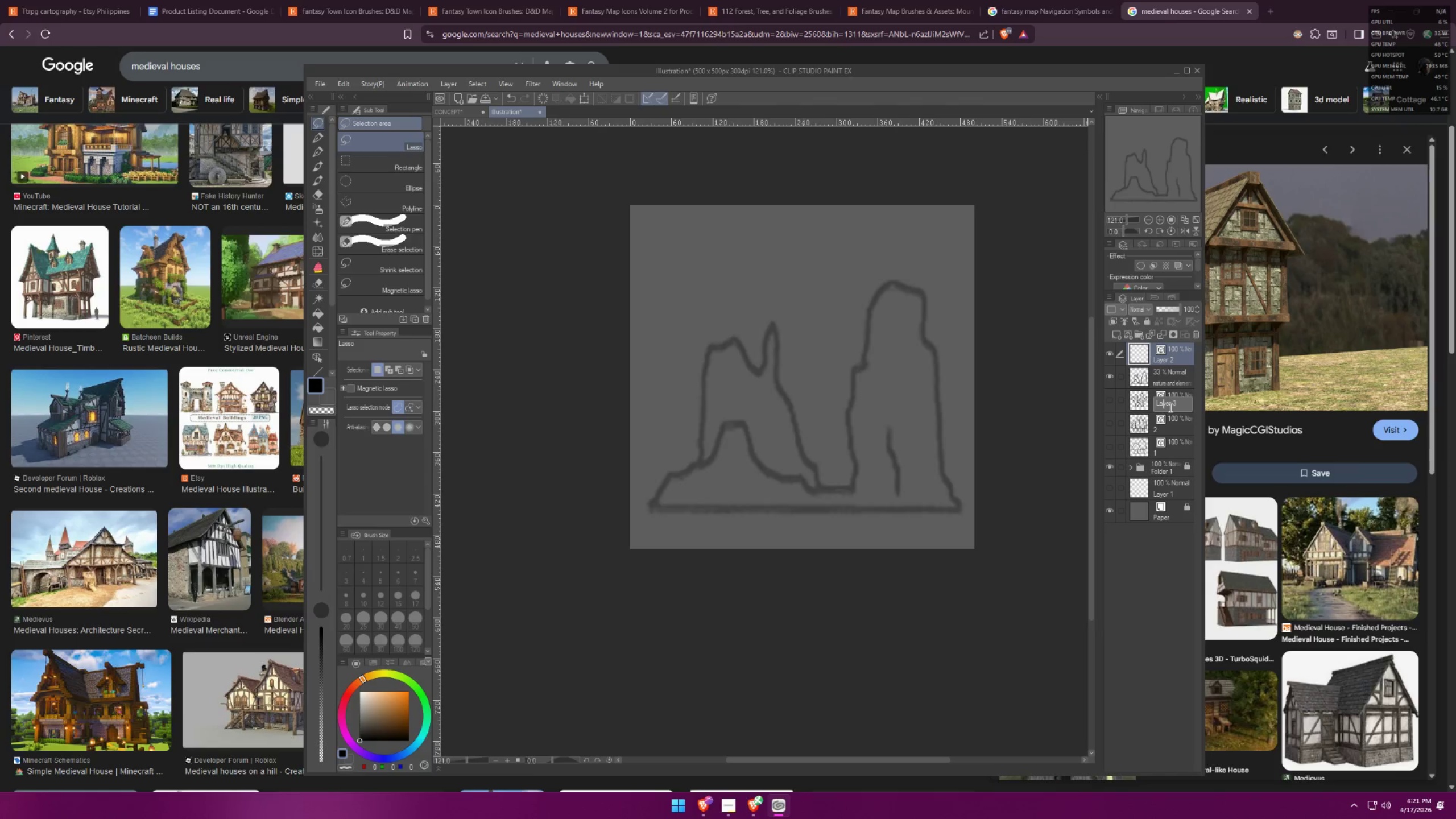 
key(3)
 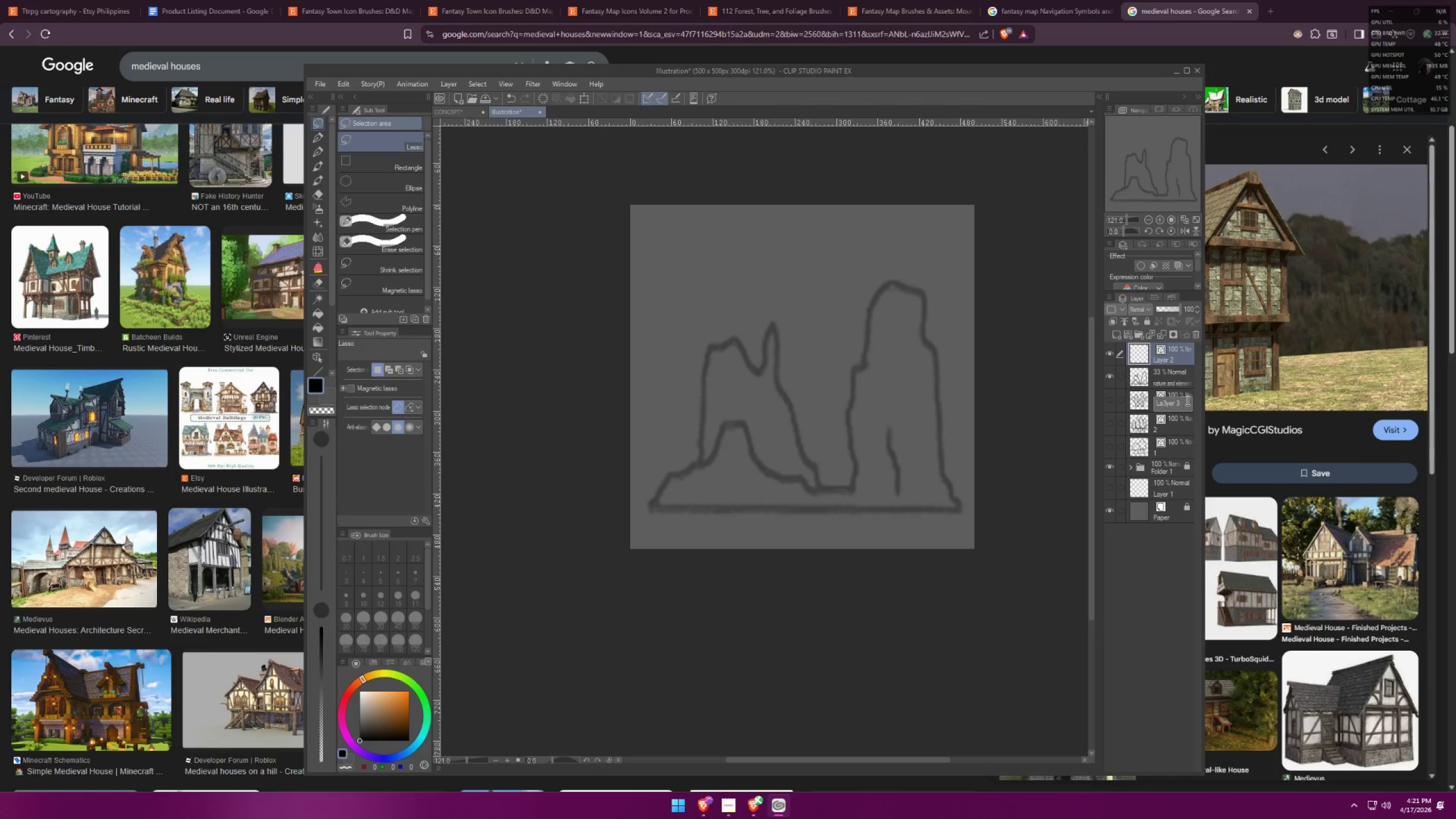 
left_click([1185, 403])
 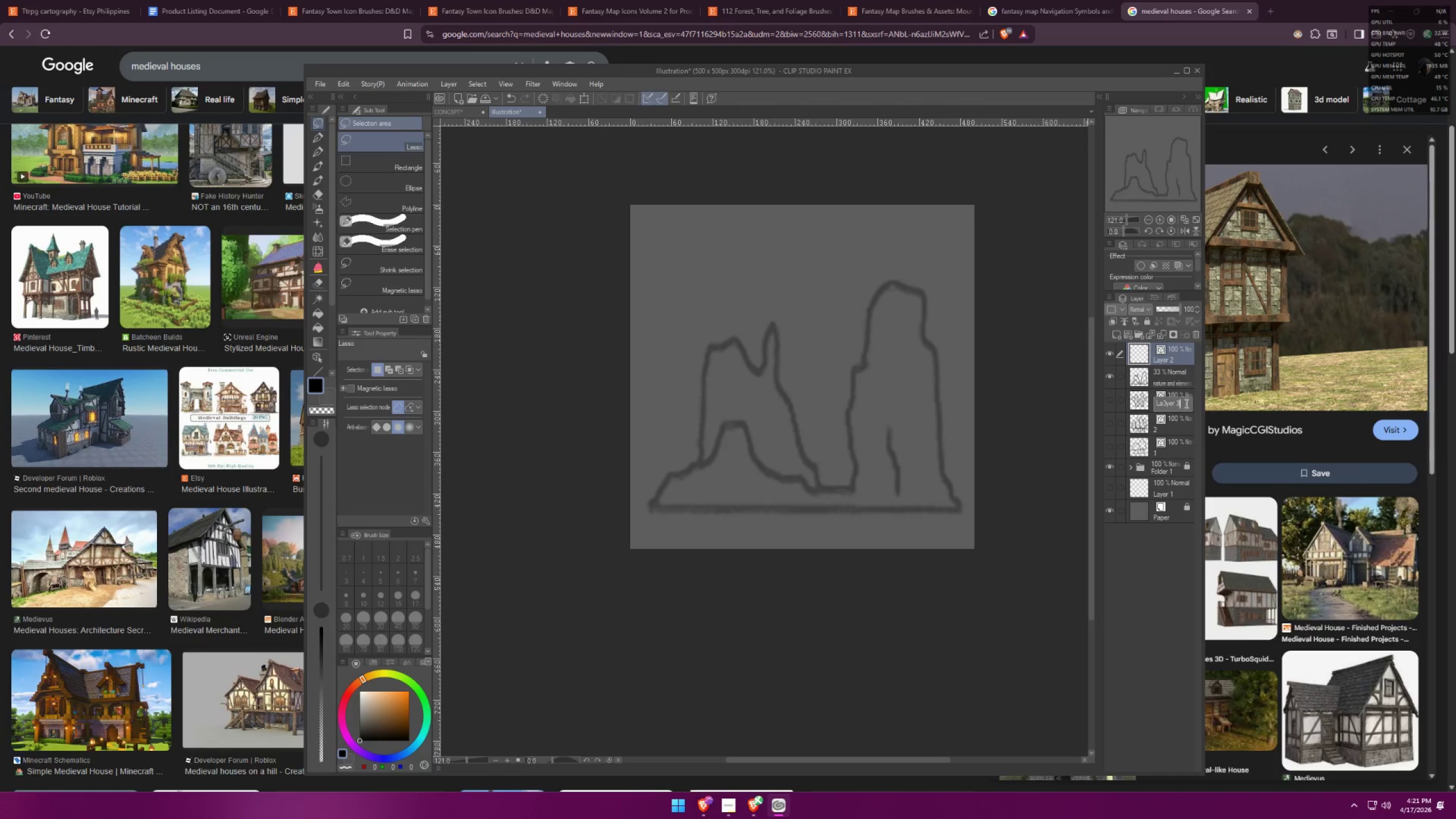 
left_click_drag(start_coordinate=[1185, 404], to_coordinate=[1119, 404])
 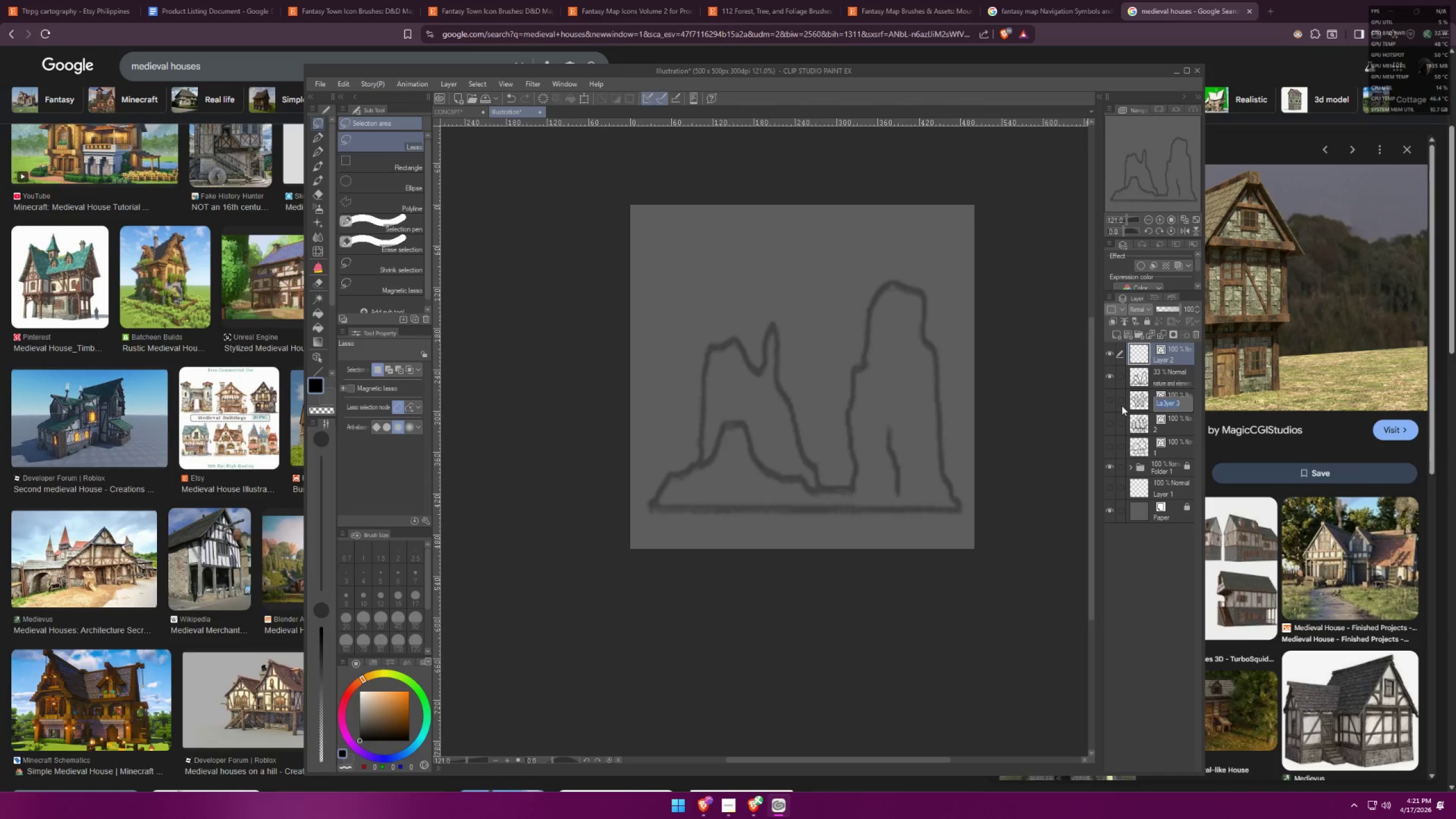 
type(43)
 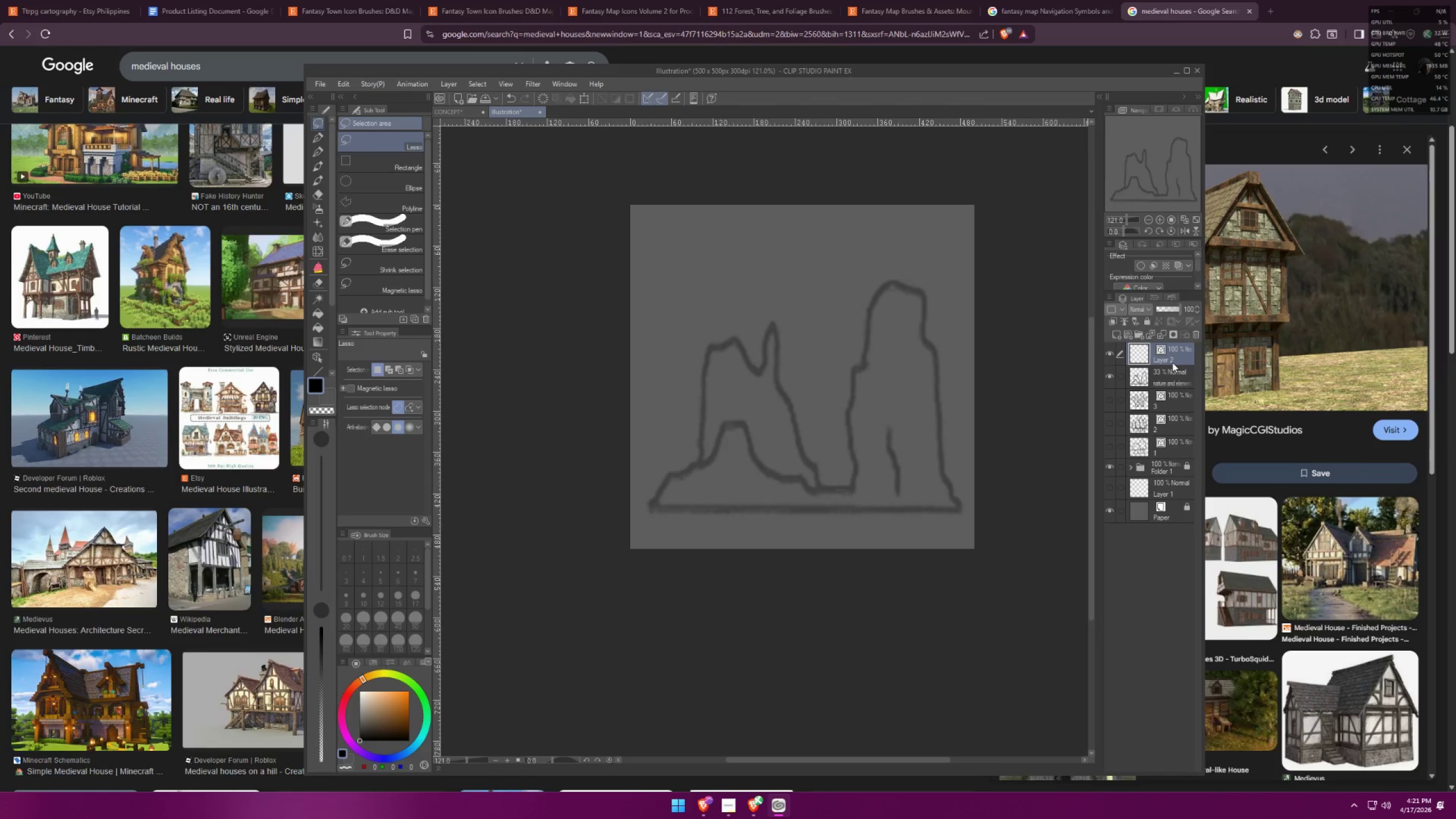 
left_click_drag(start_coordinate=[1168, 407], to_coordinate=[1141, 403])
 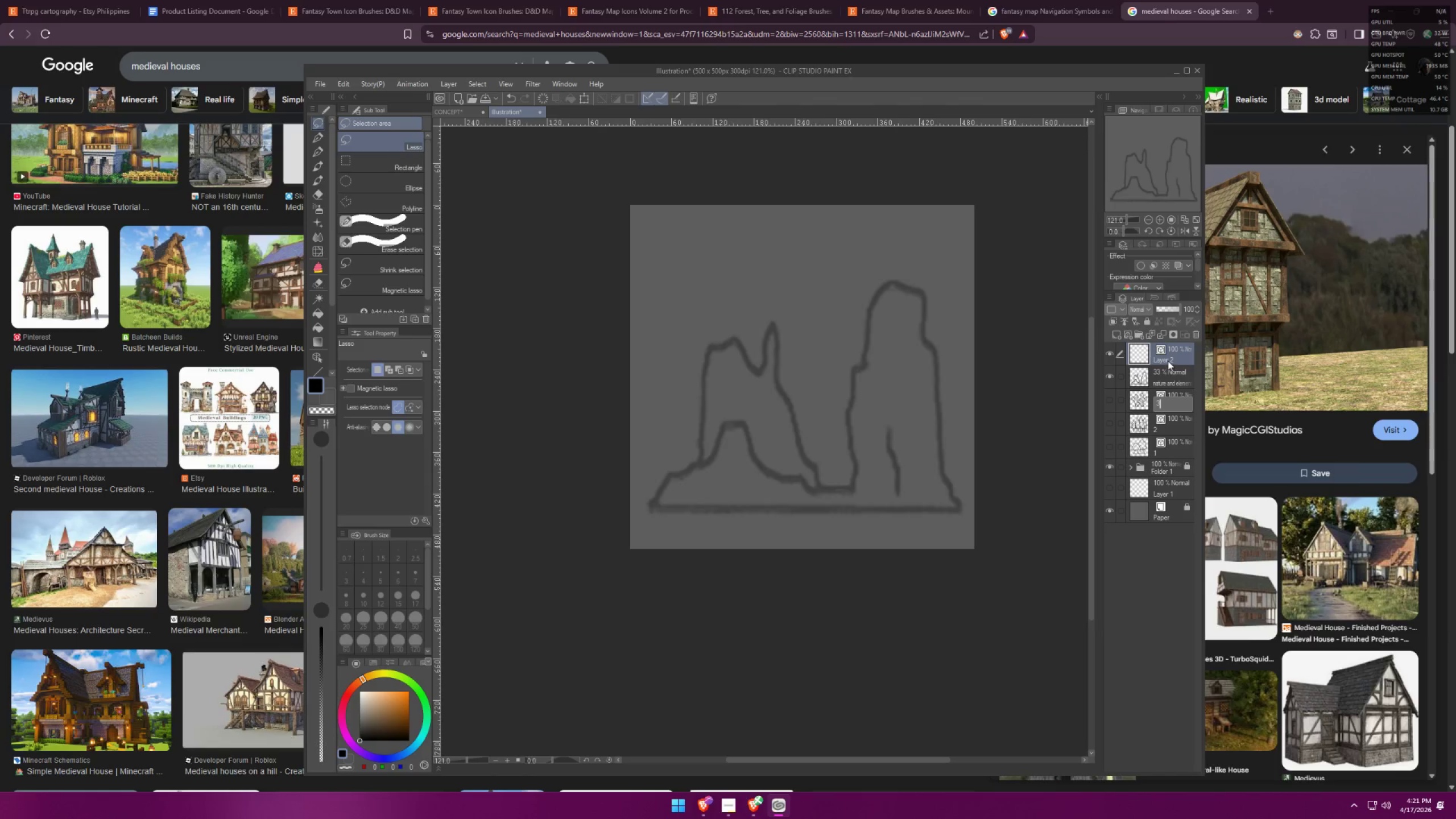 
triple_click([1172, 362])
 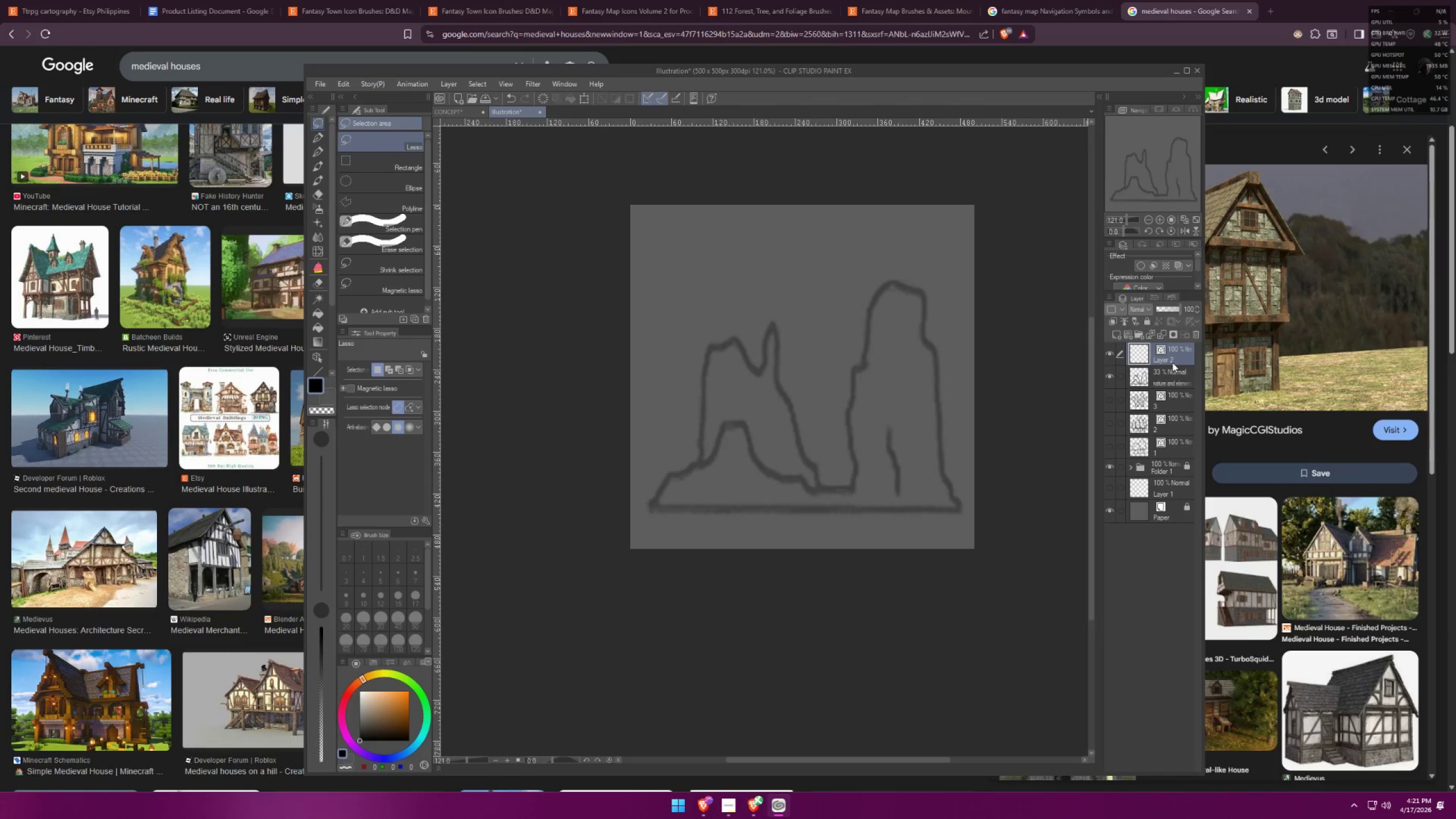 
triple_click([1170, 361])
 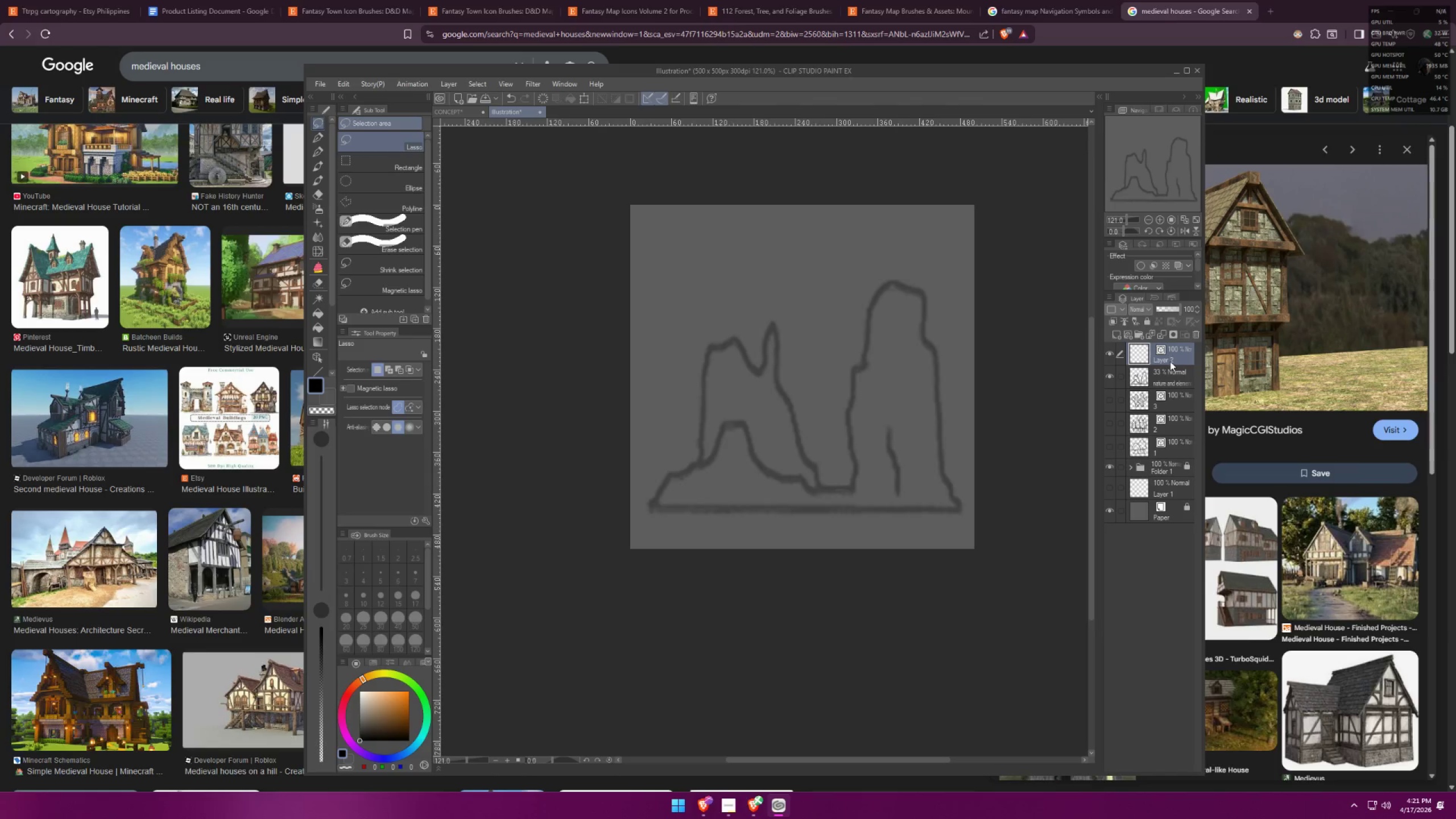 
triple_click([1170, 361])
 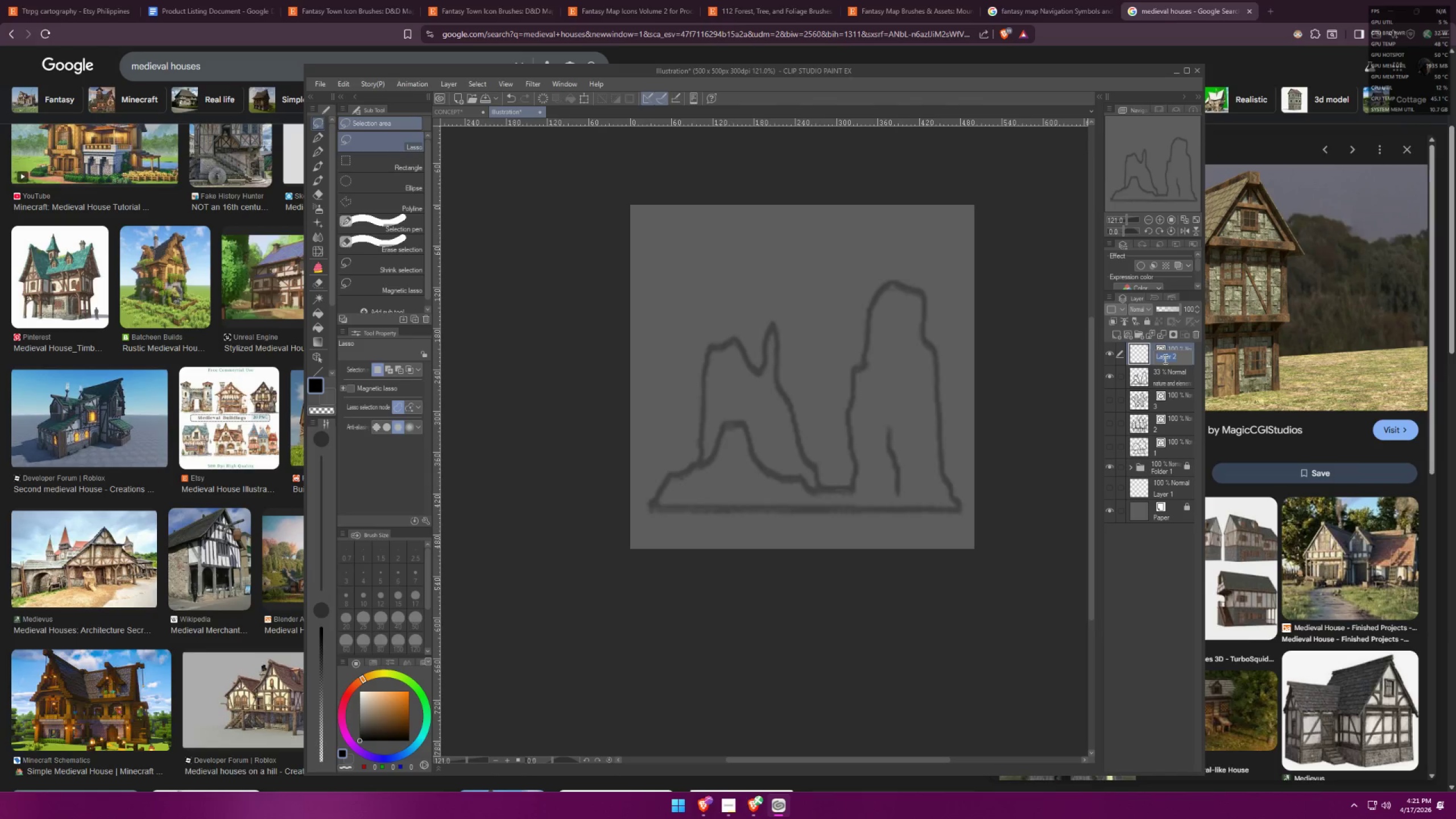 
key(4)
 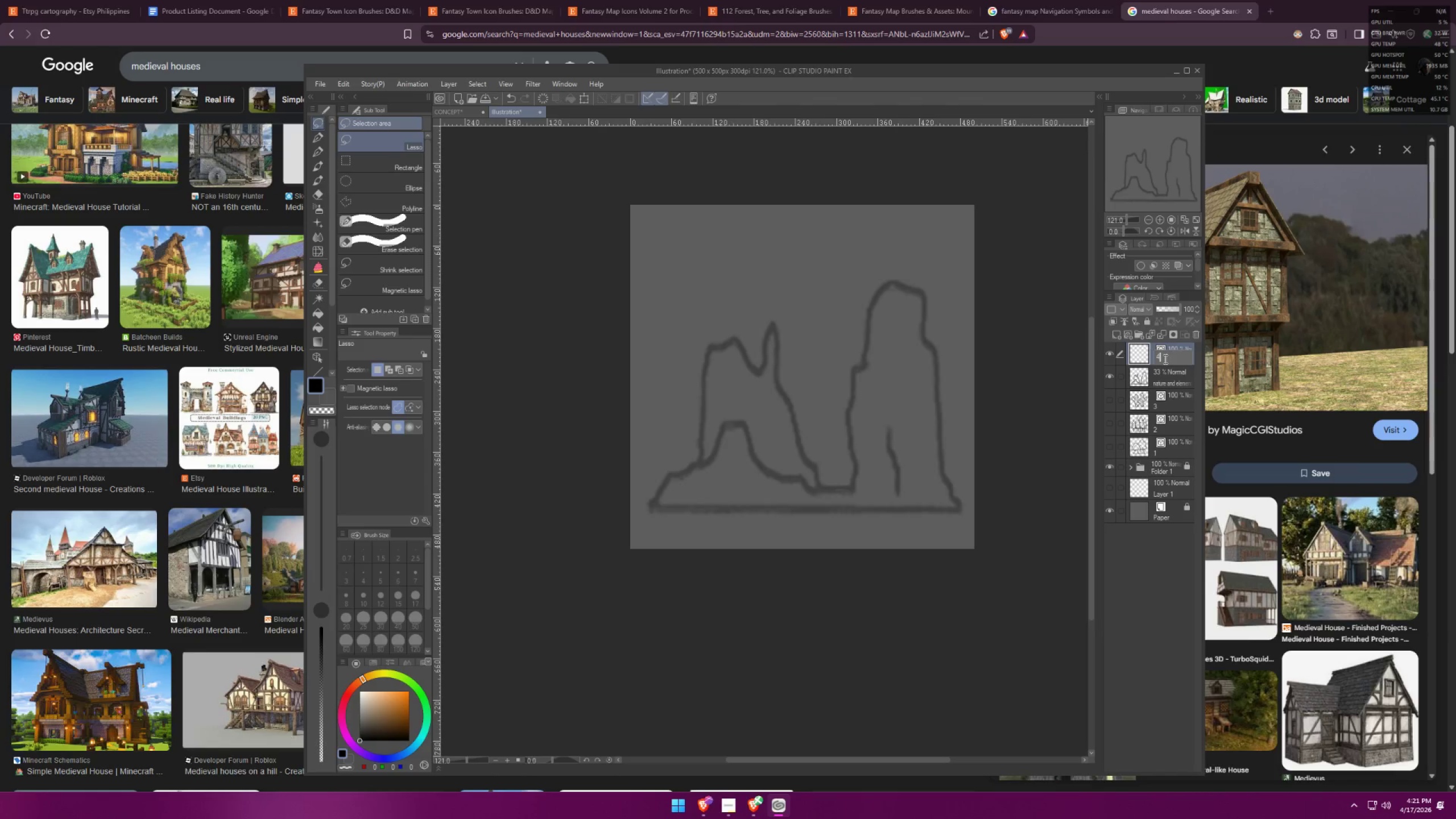 
key(Enter)
 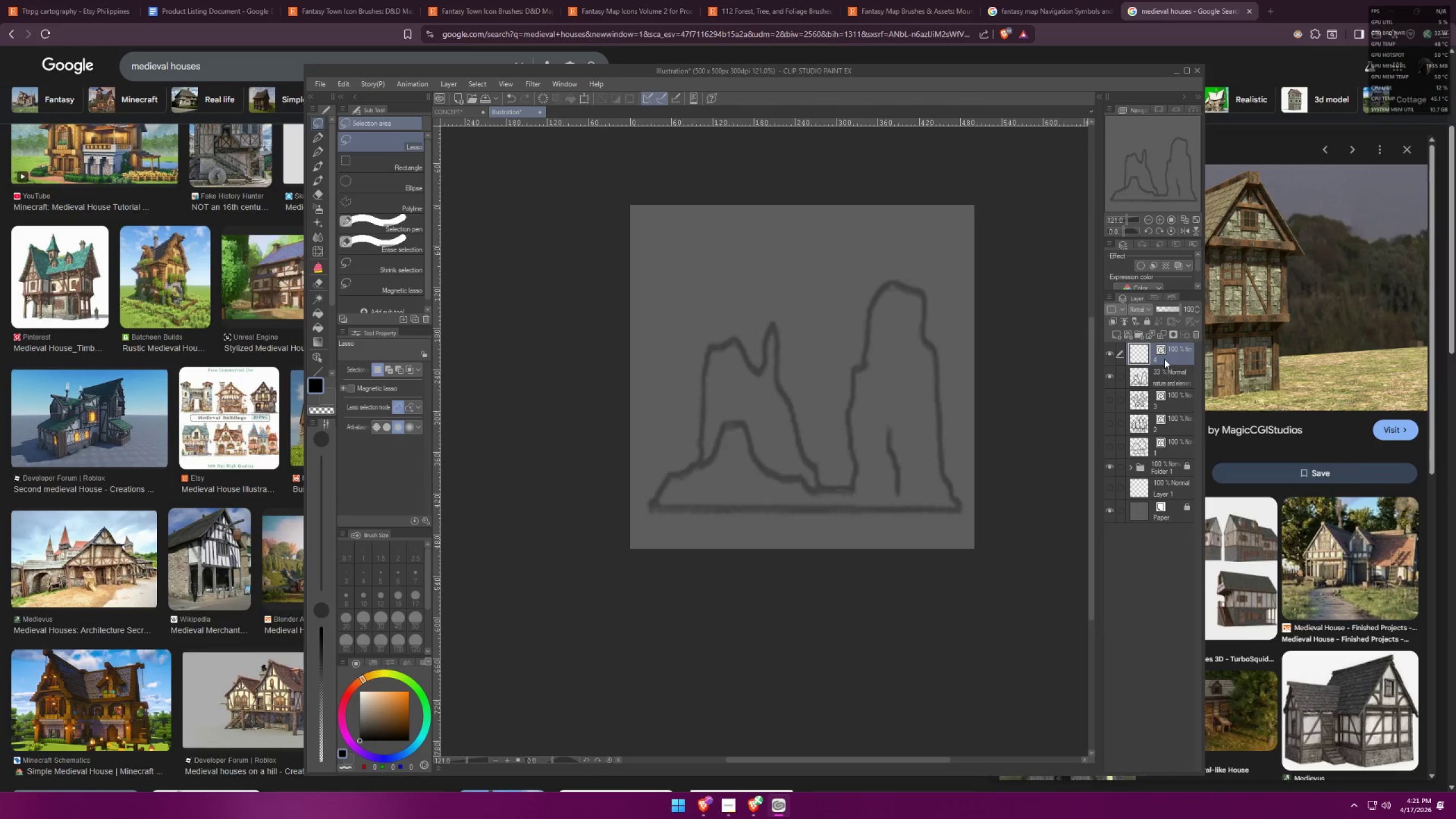 
scroll: coordinate [1164, 359], scroll_direction: up, amount: 1.0
 